 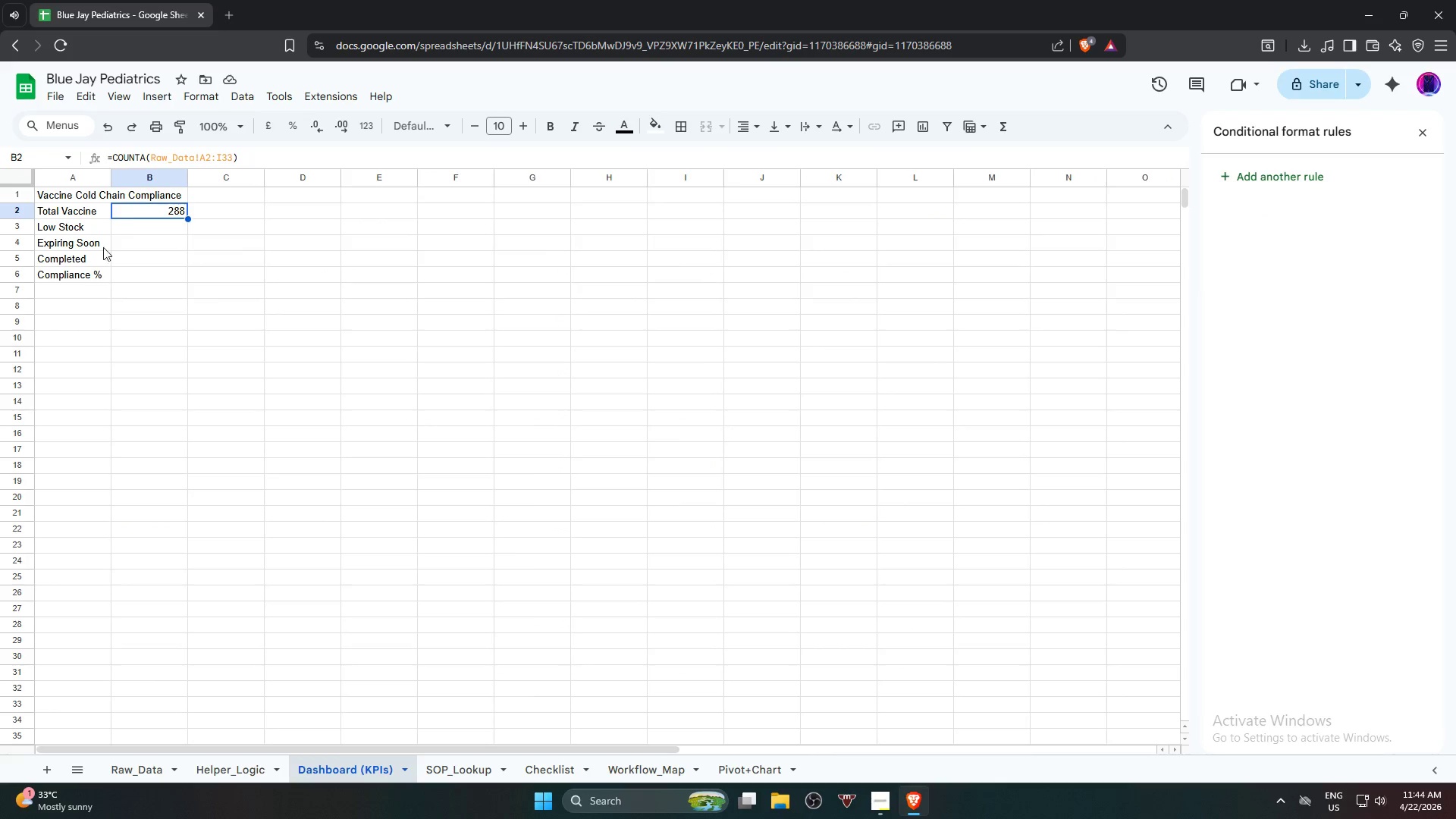 
left_click([231, 157])
 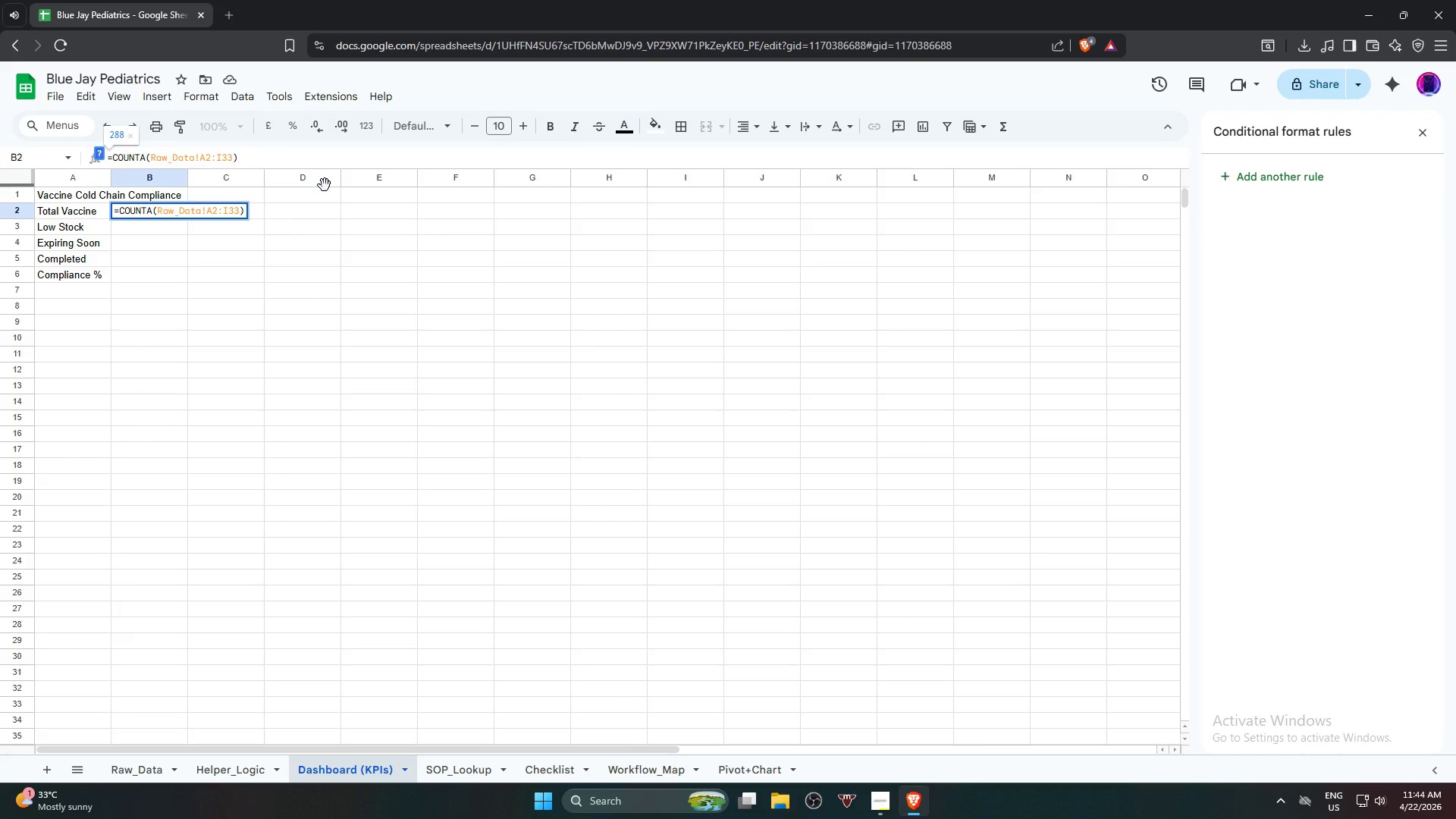 
key(Backspace)
 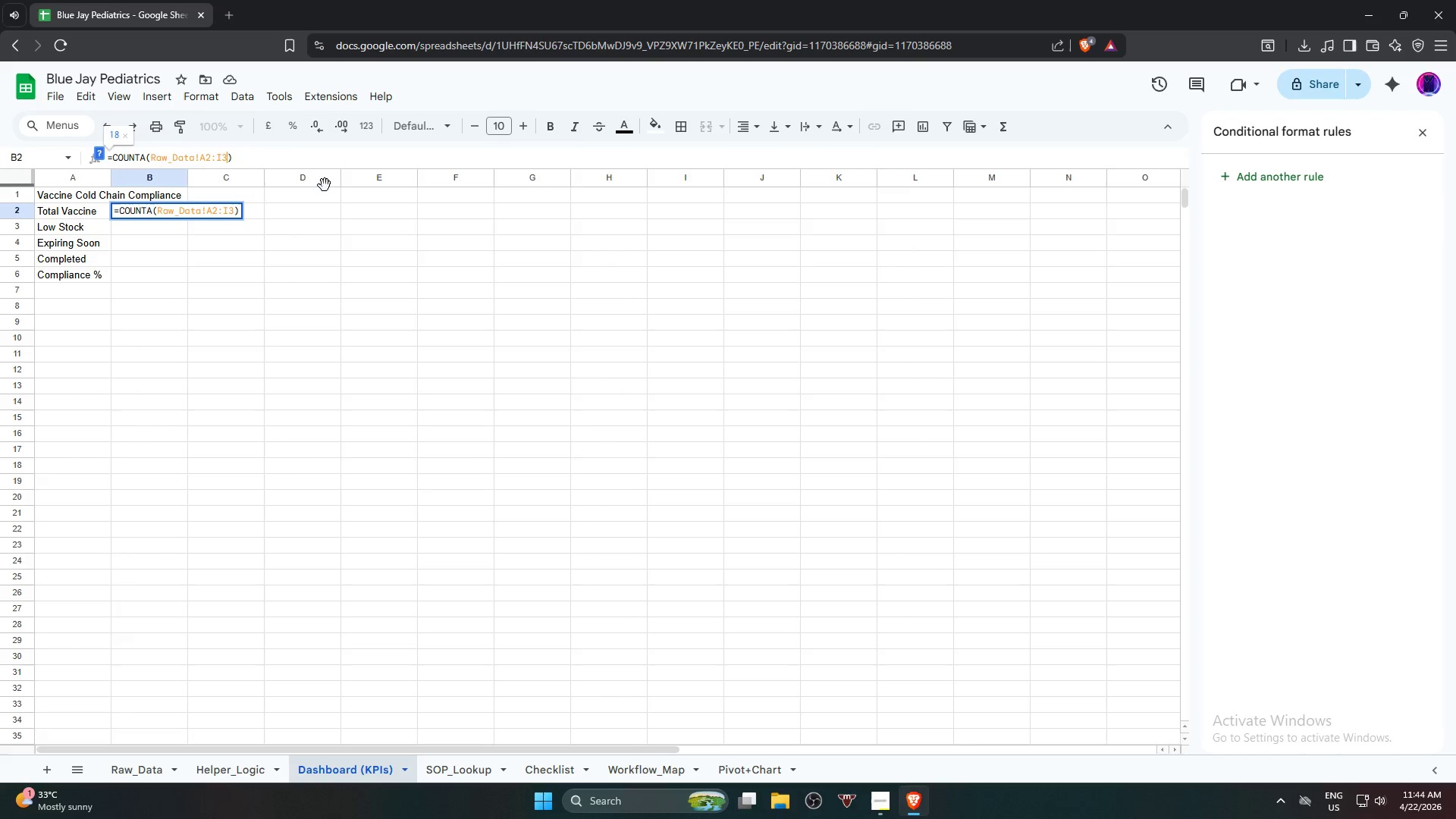 
key(Backspace)
 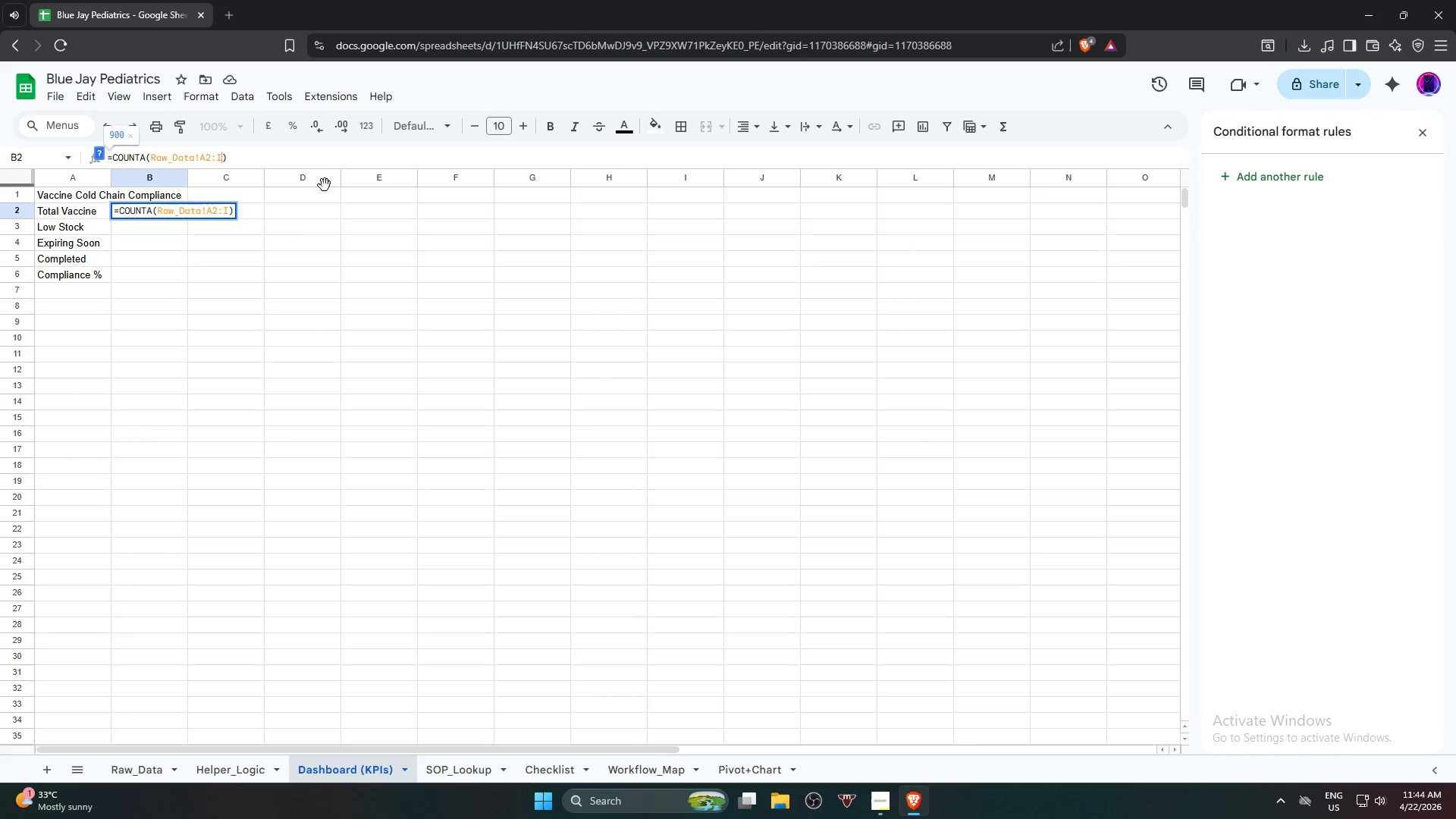 
key(Backspace)
 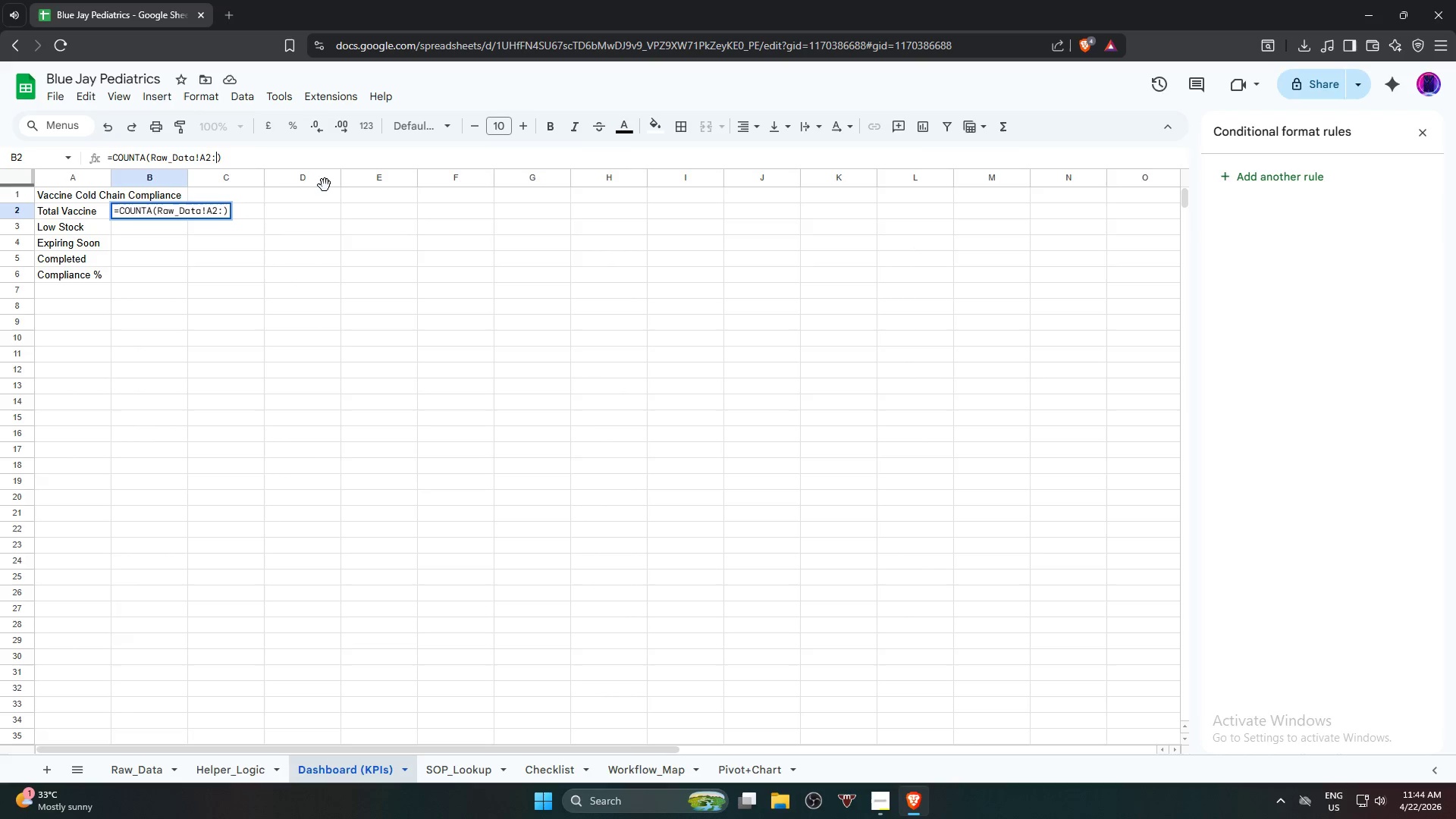 
key(A)
 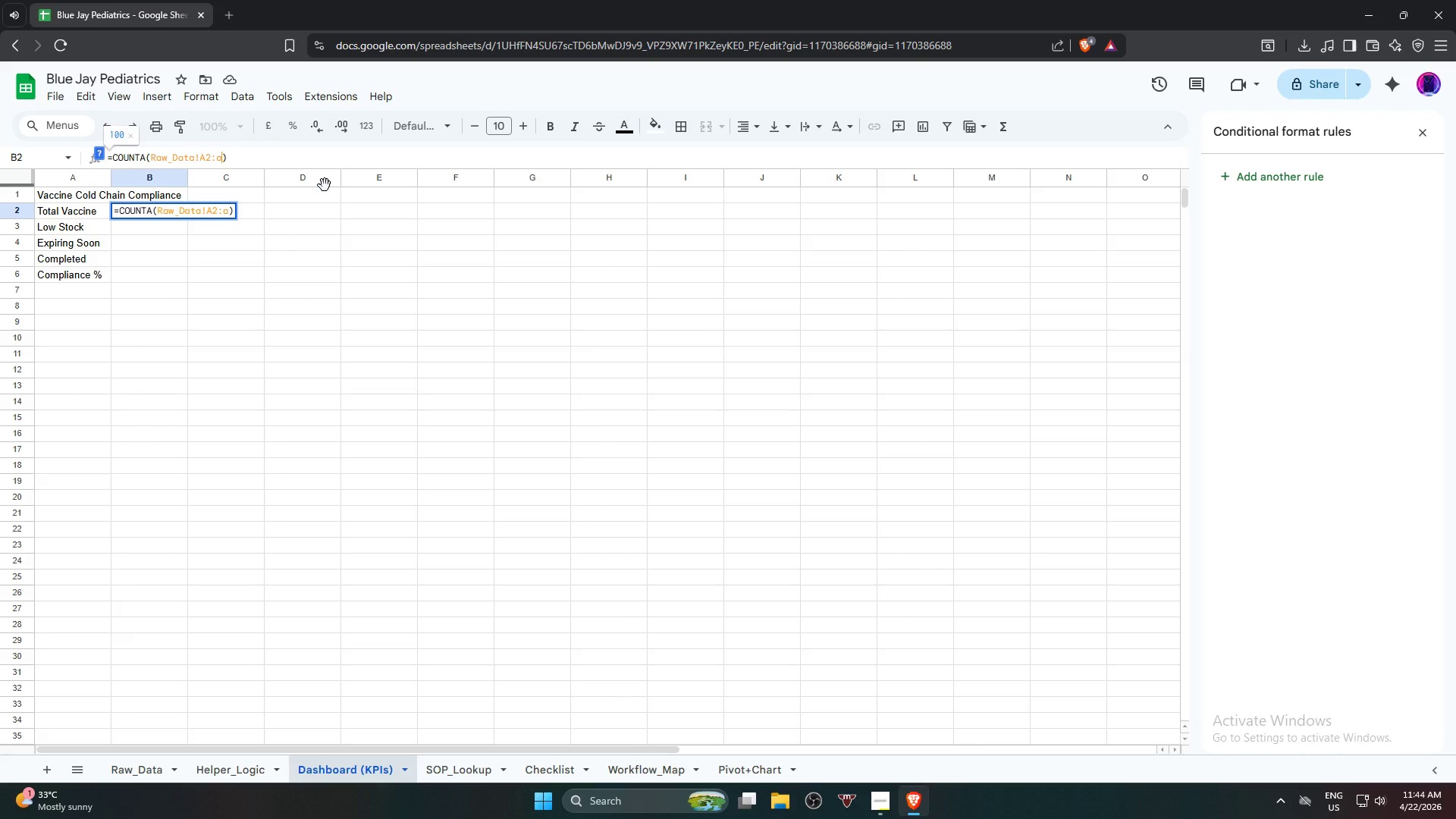 
key(Backspace)
 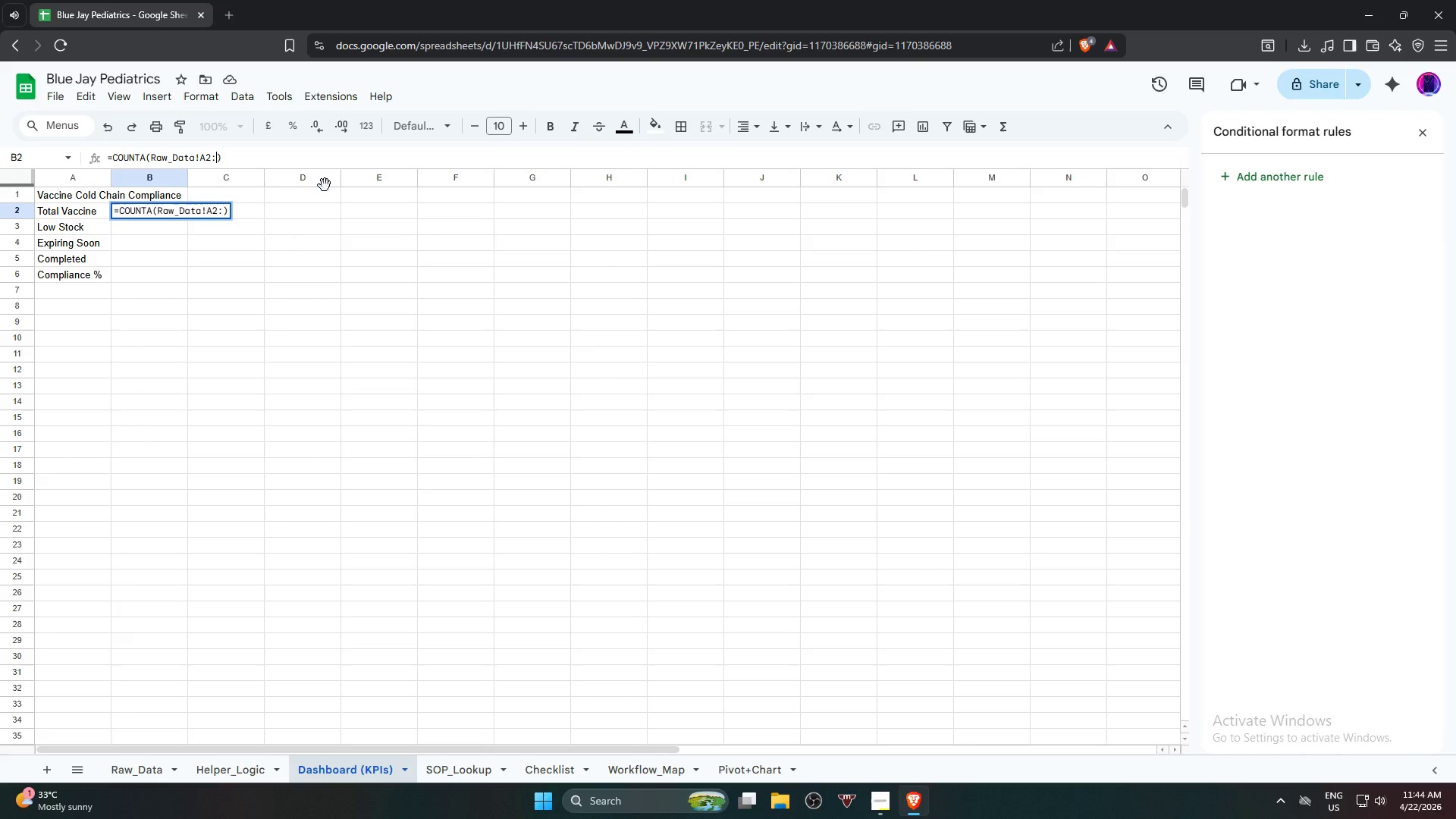 
key(Shift+ShiftRight)
 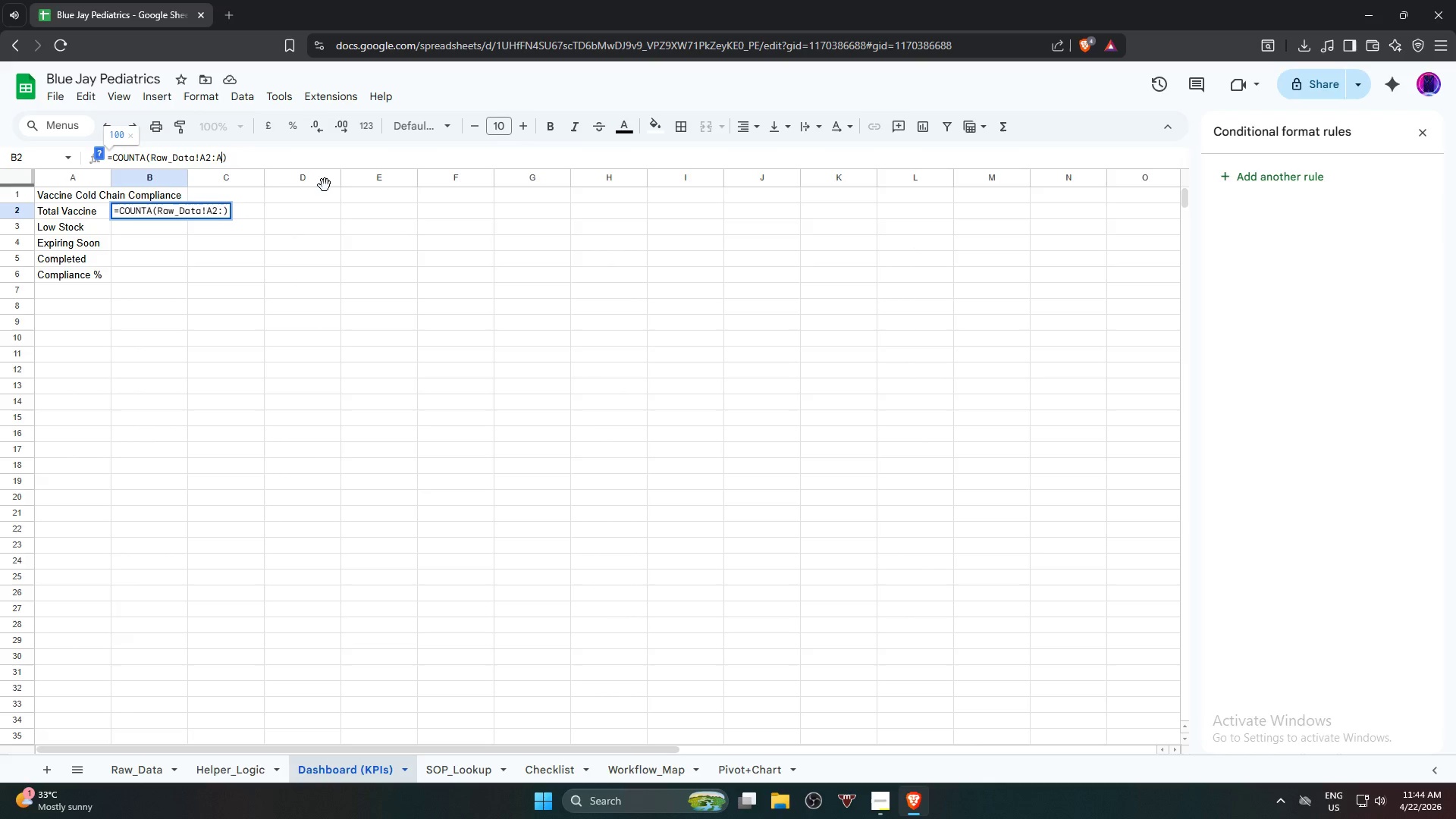 
key(Shift+A)
 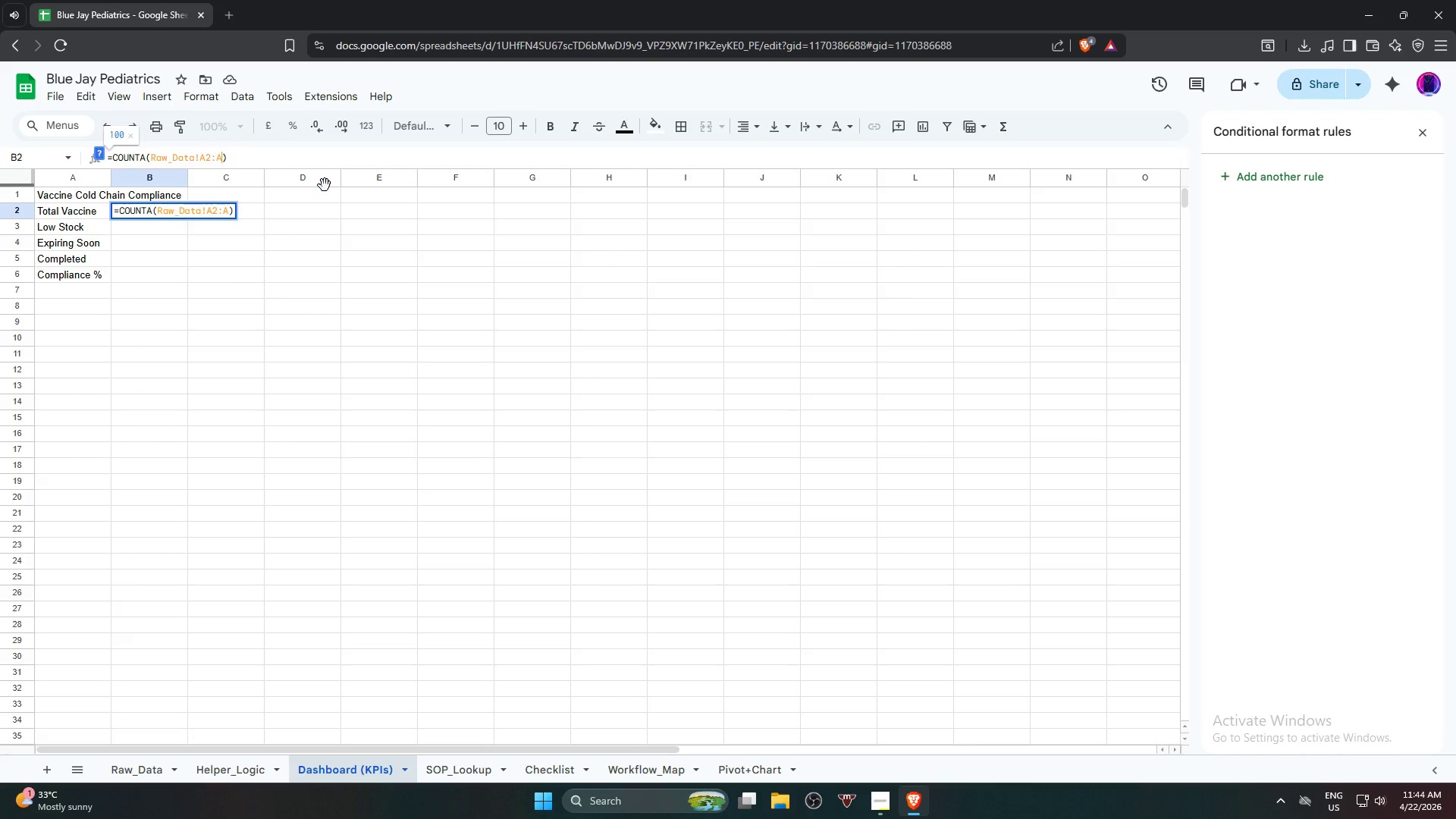 
key(Enter)
 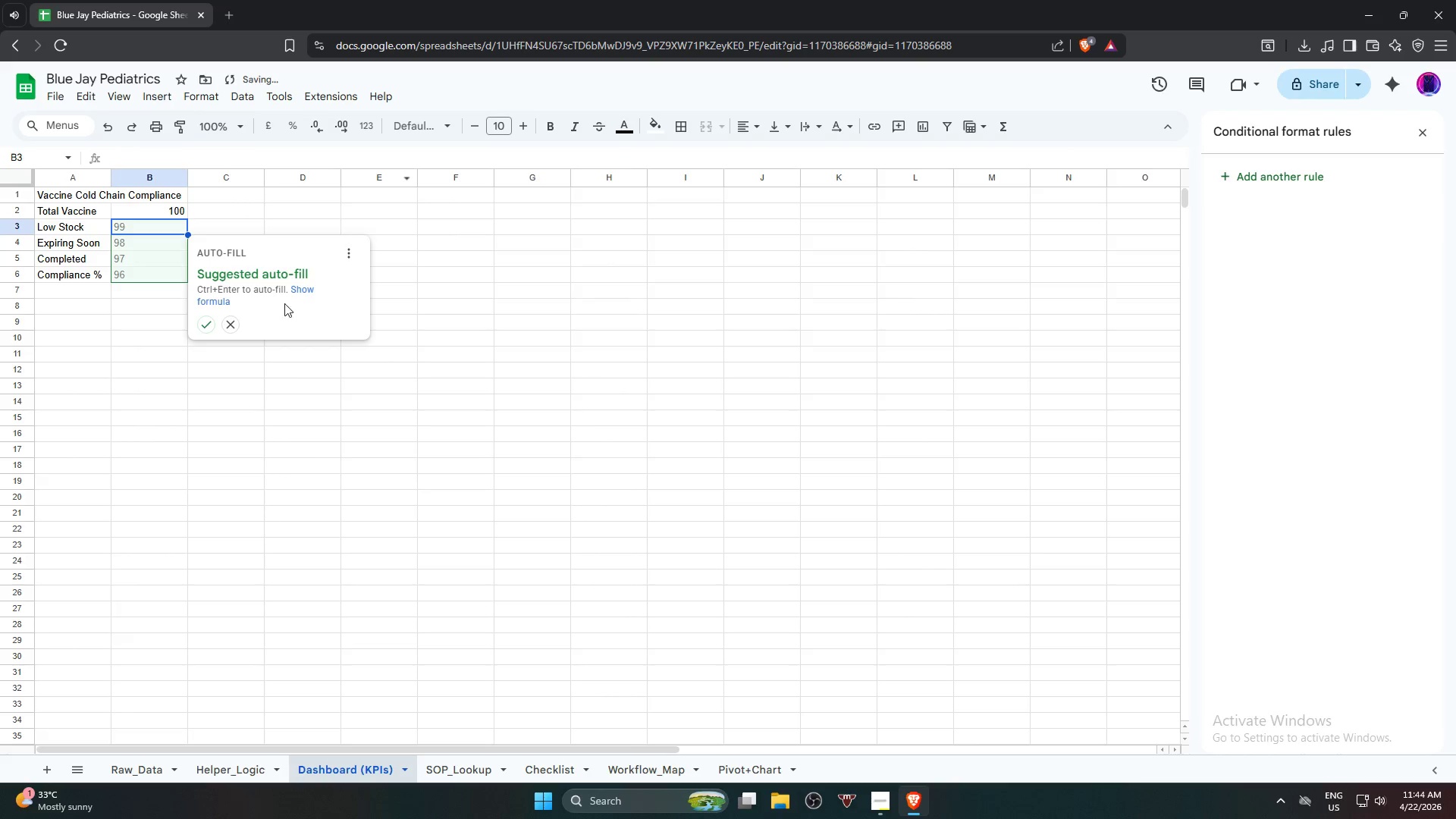 
left_click([232, 326])
 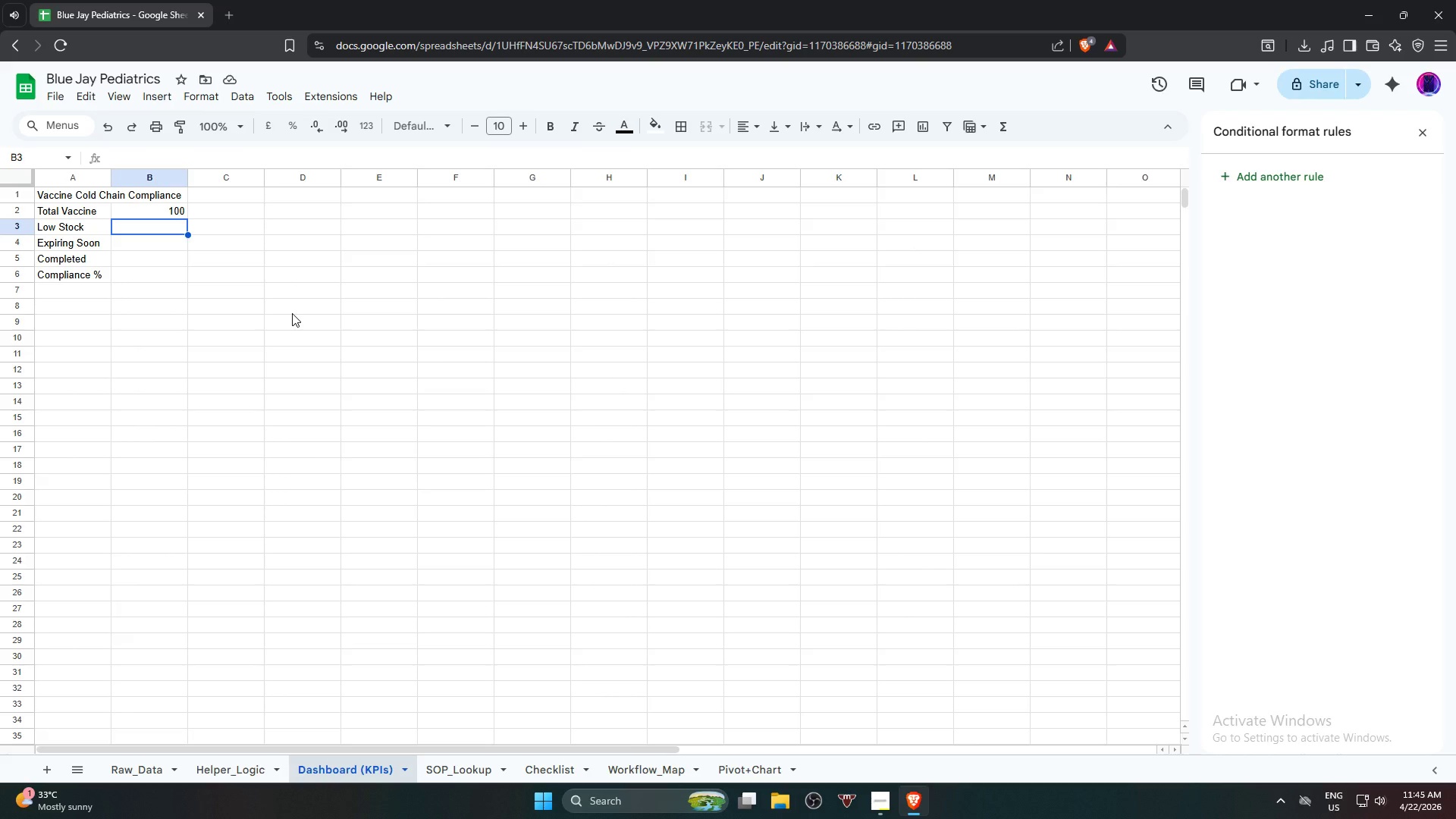 
wait(28.5)
 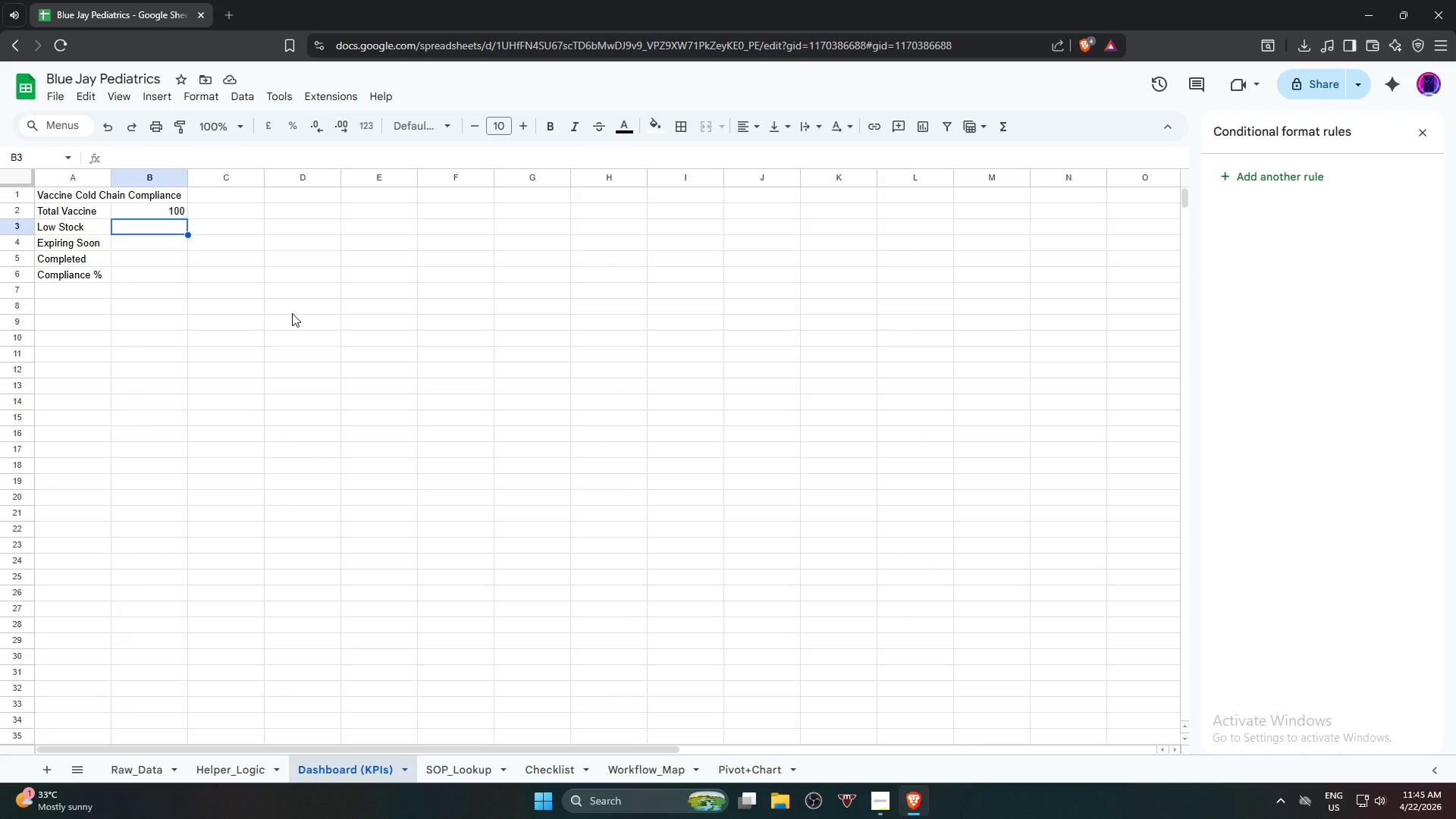 
type(=coun)
 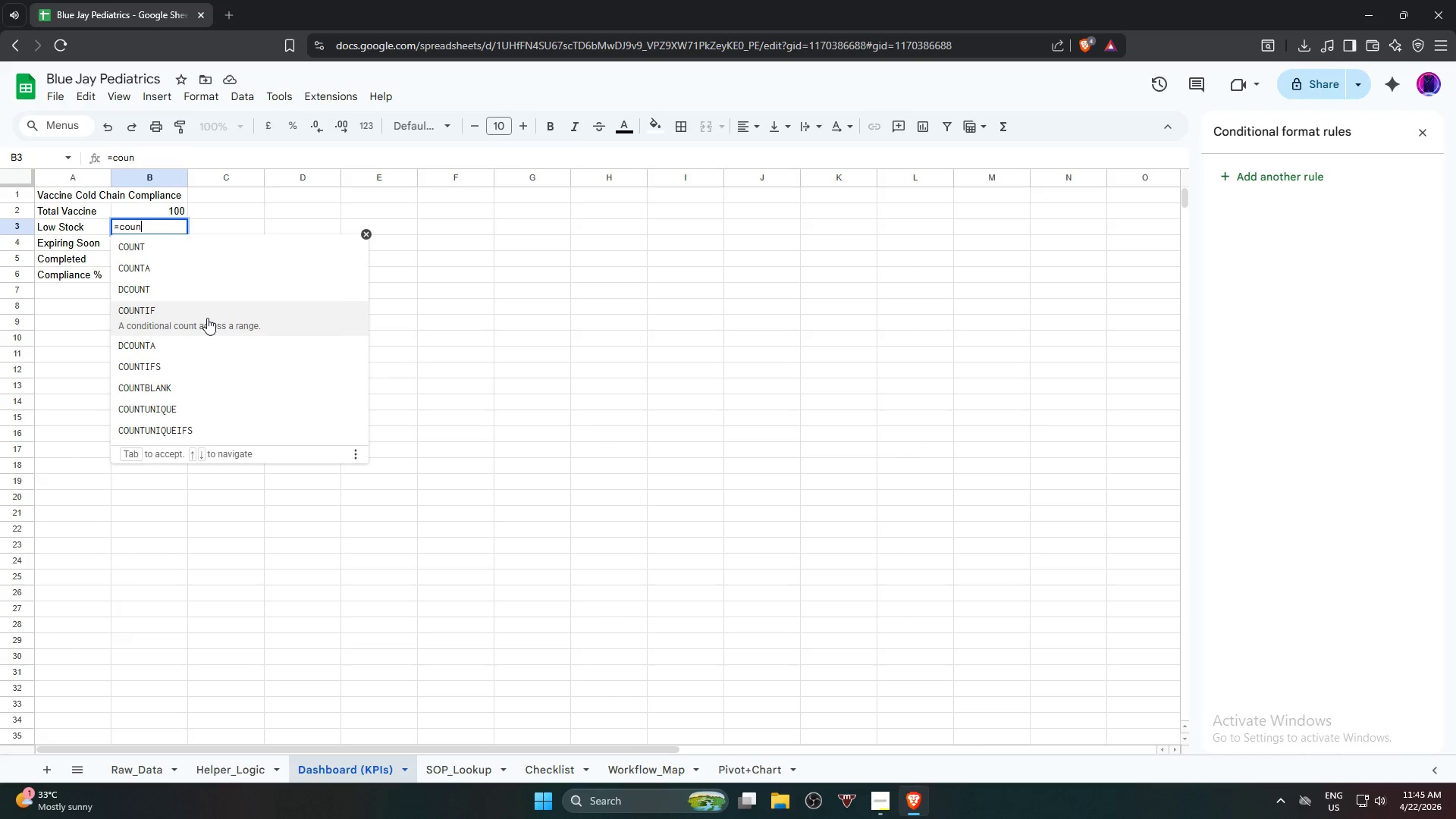 
left_click([207, 315])
 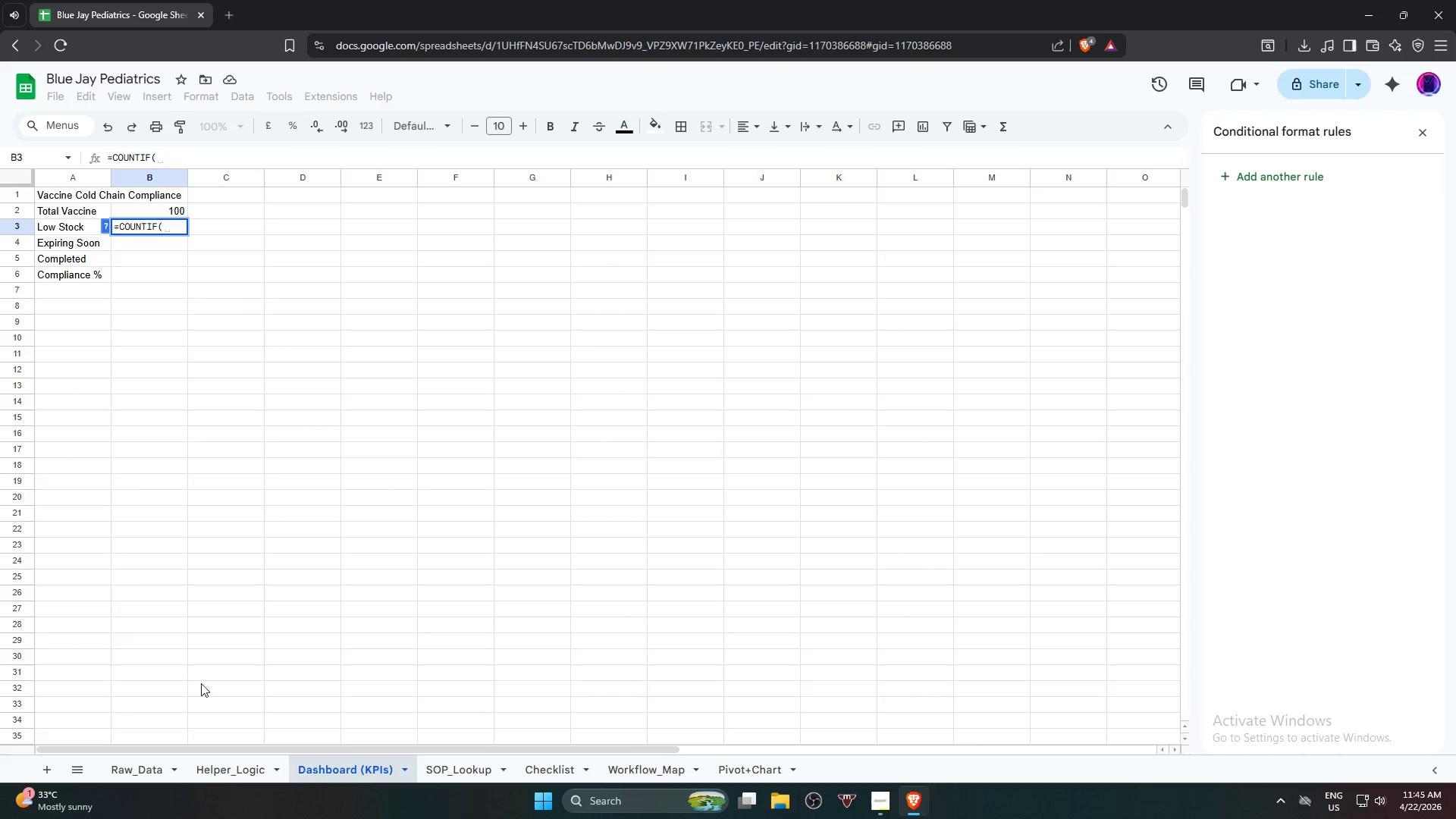 
left_click([227, 772])
 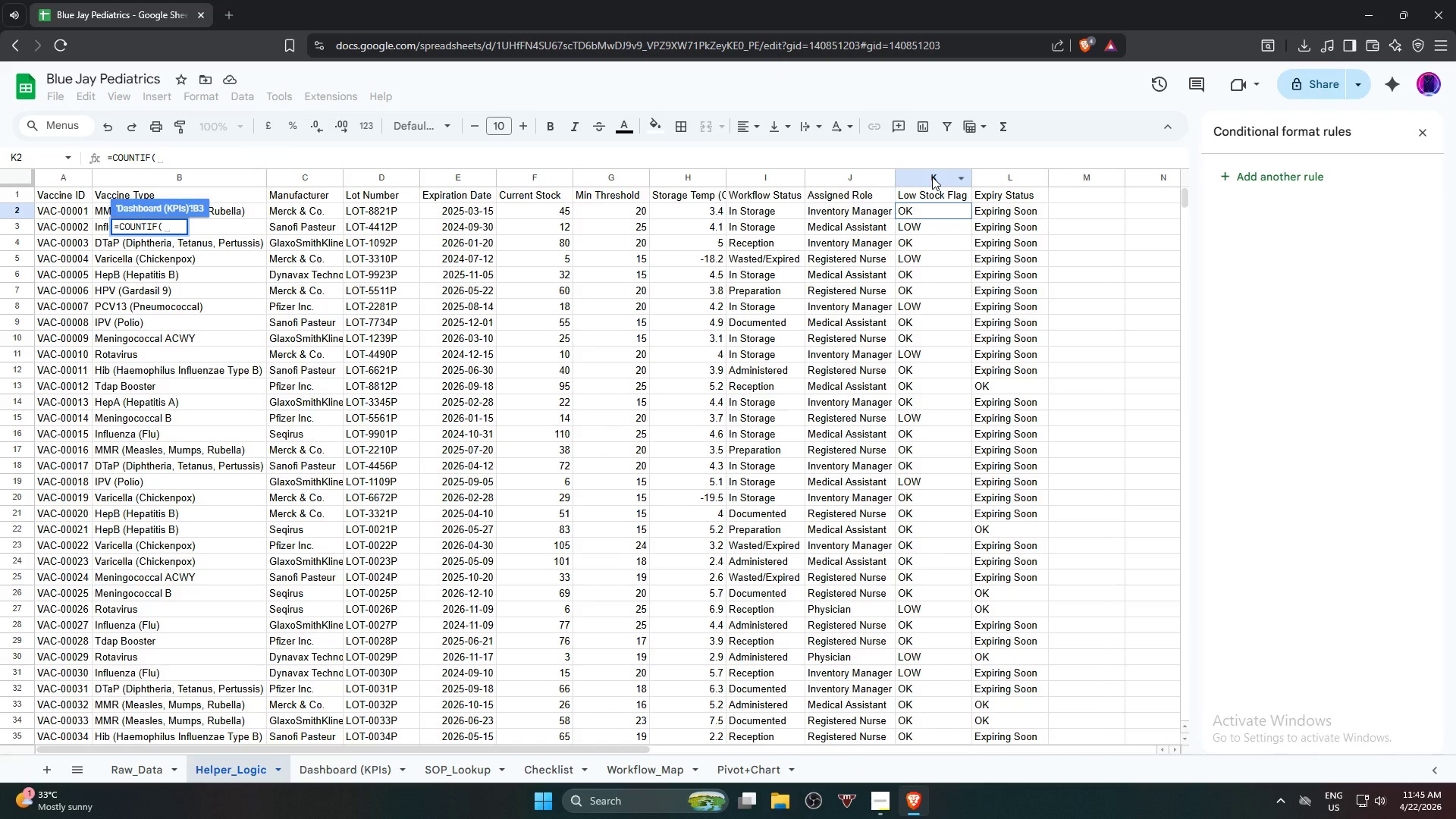 
wait(7.53)
 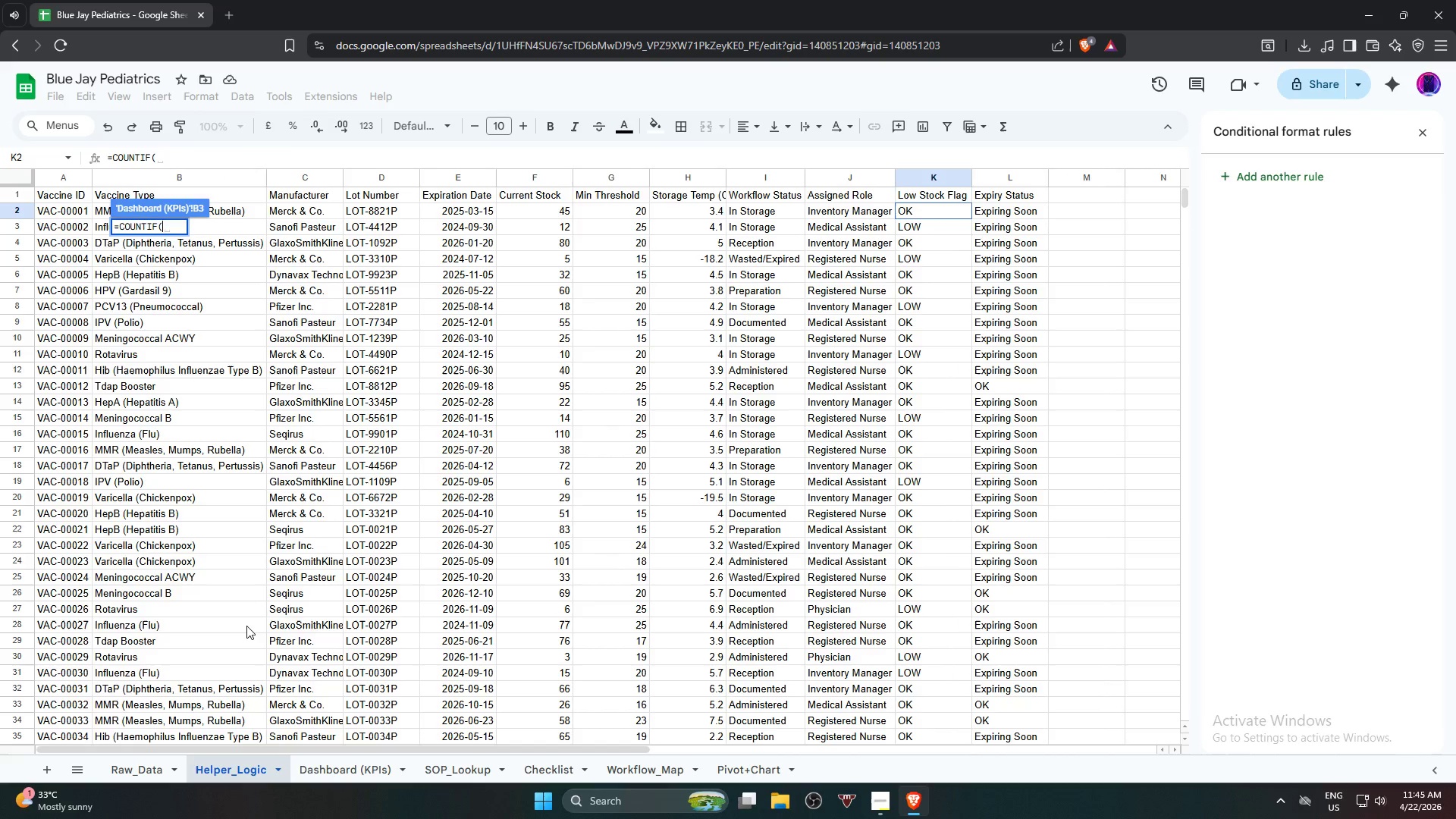 
left_click([932, 177])
 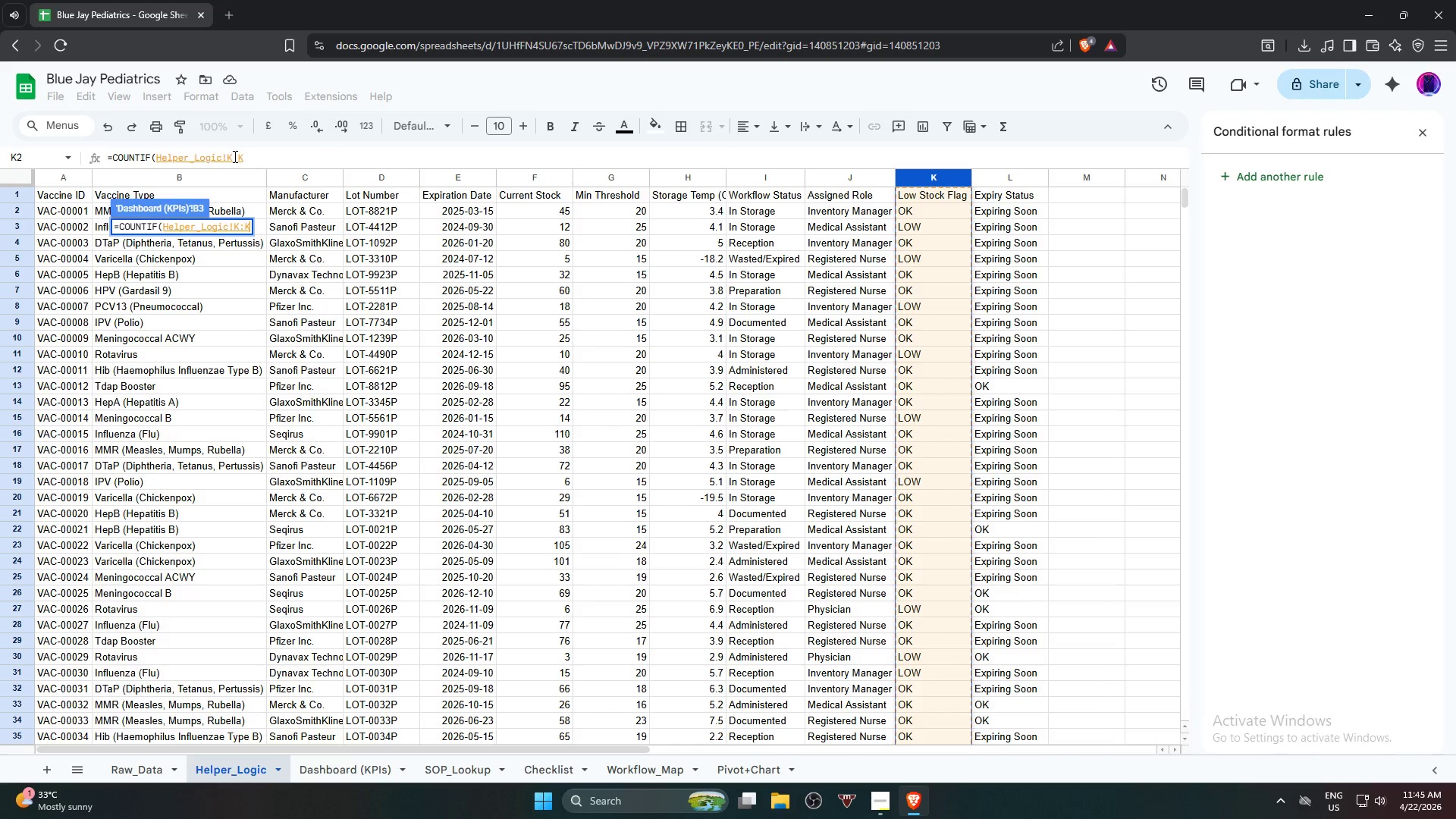 
left_click([231, 155])
 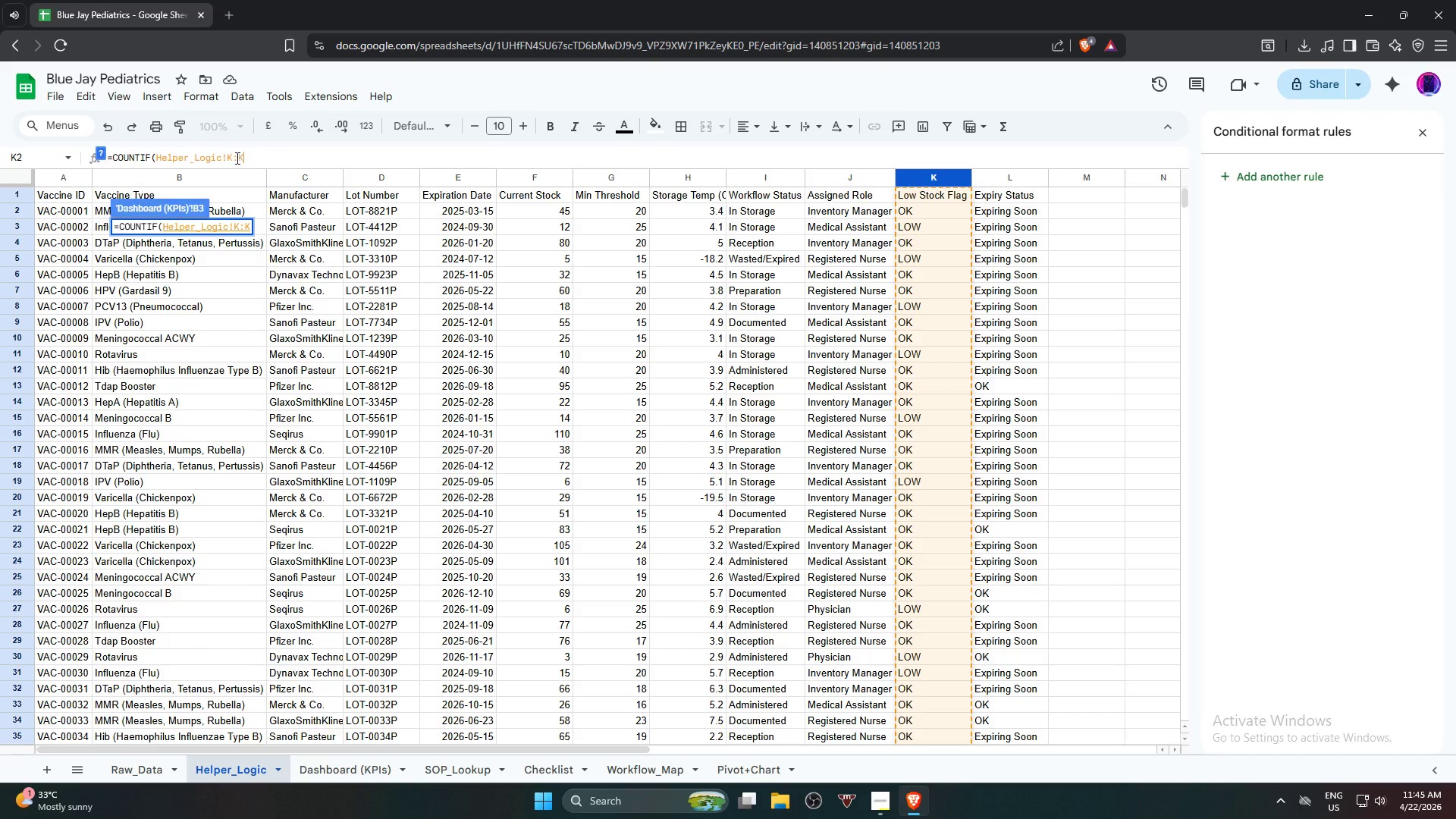 
left_click([236, 157])
 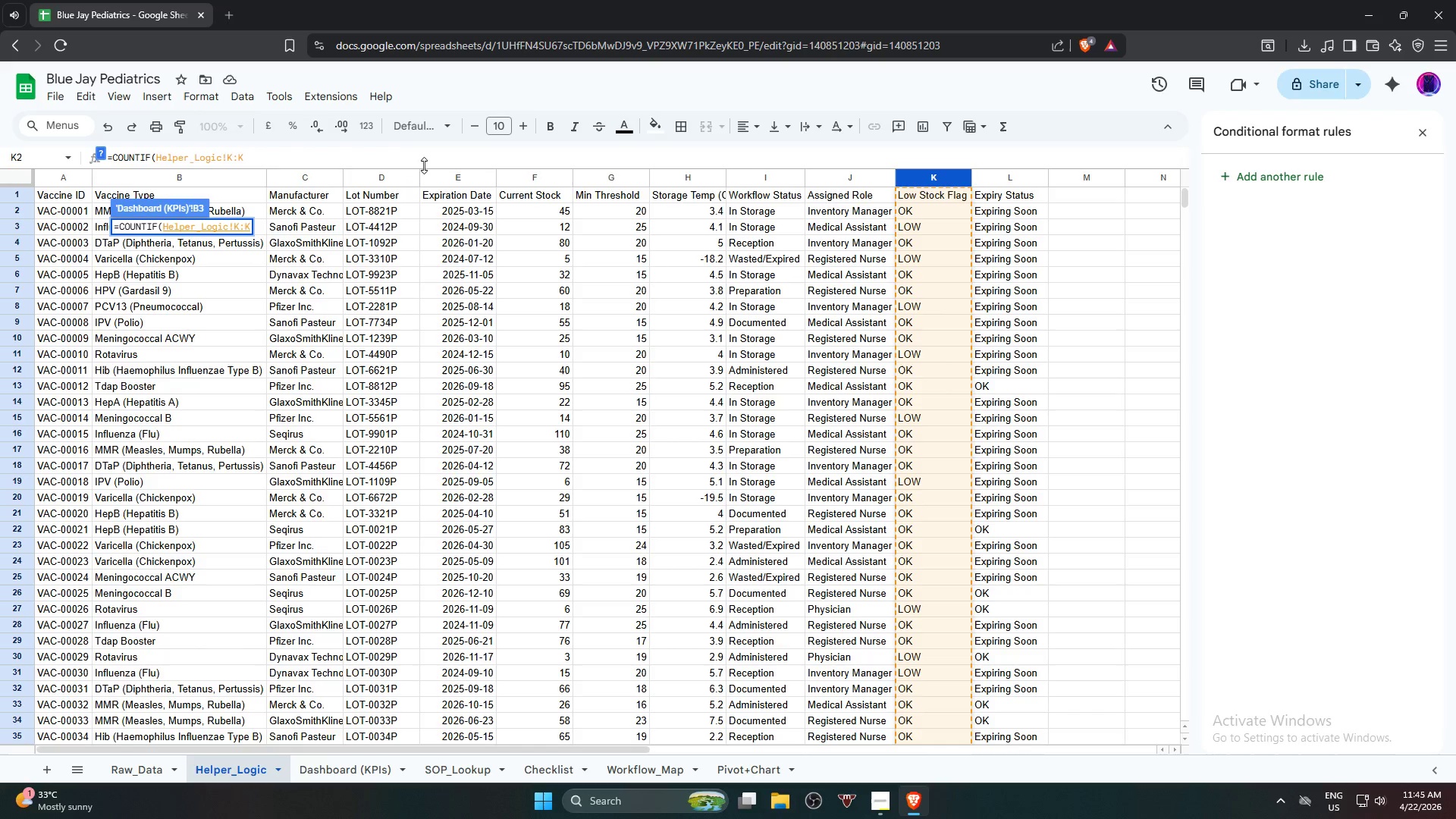 
key(ArrowLeft)
 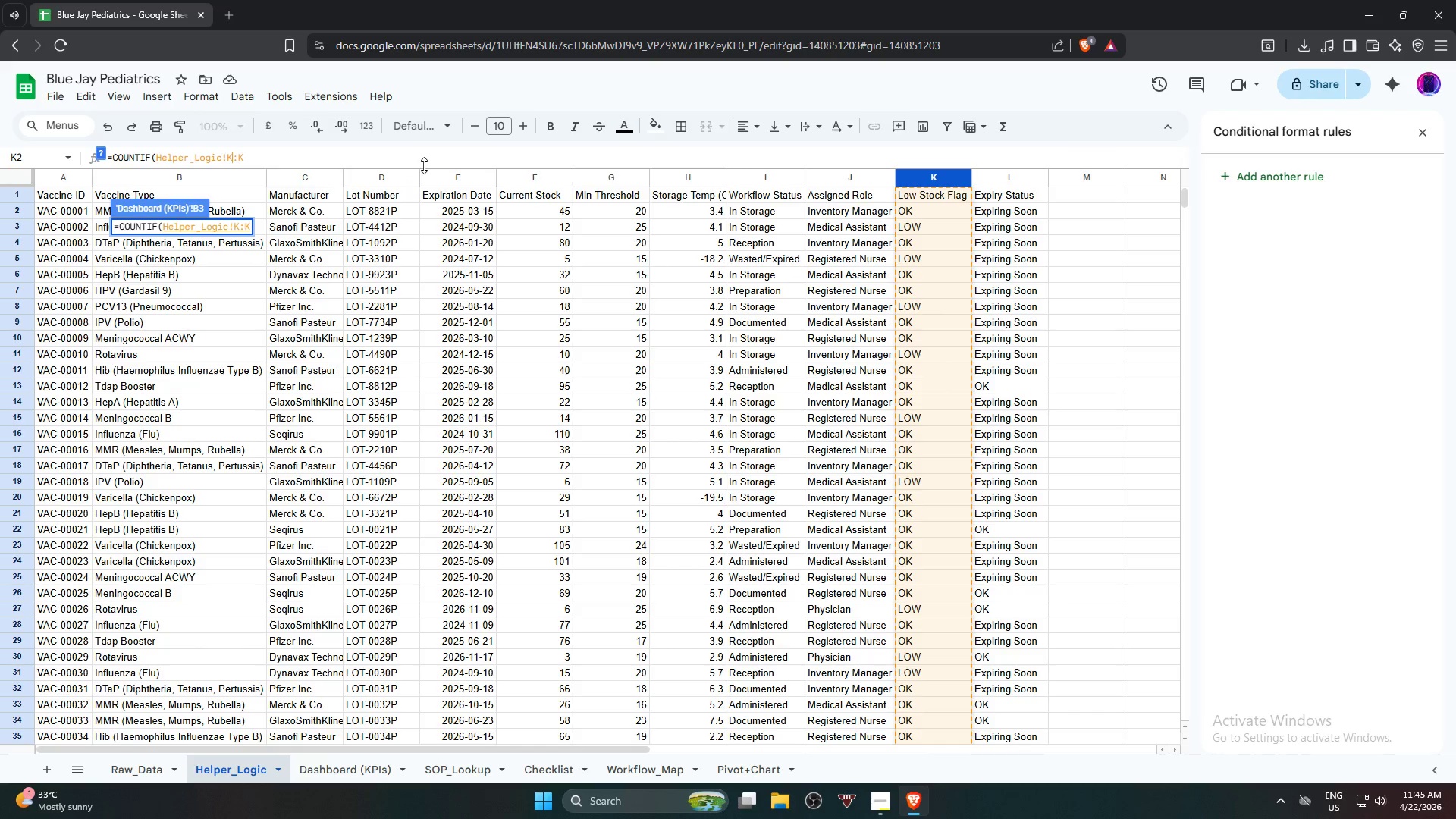 
key(2)
 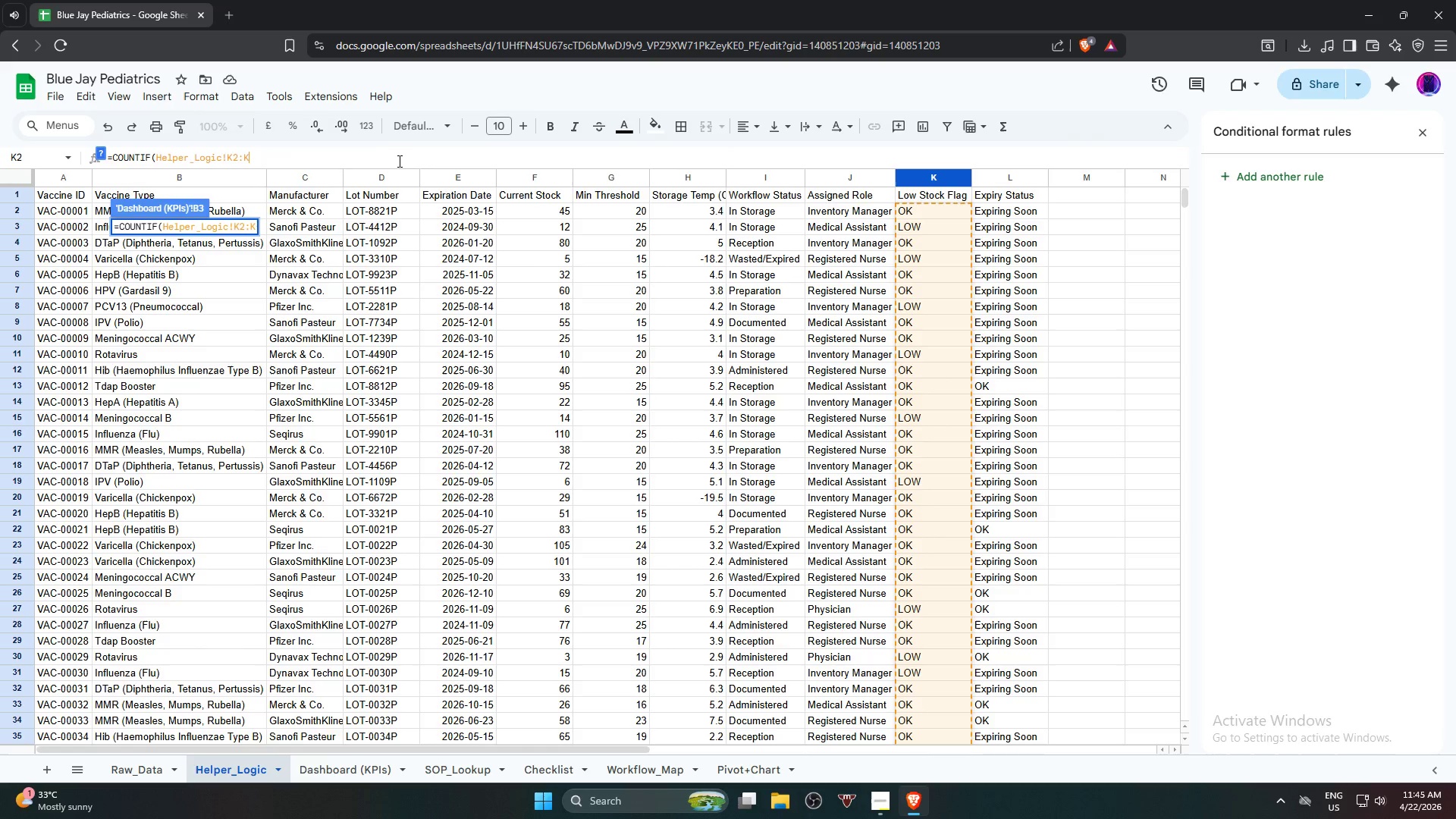 
type(,lo)
key(Backspace)
key(Backspace)
 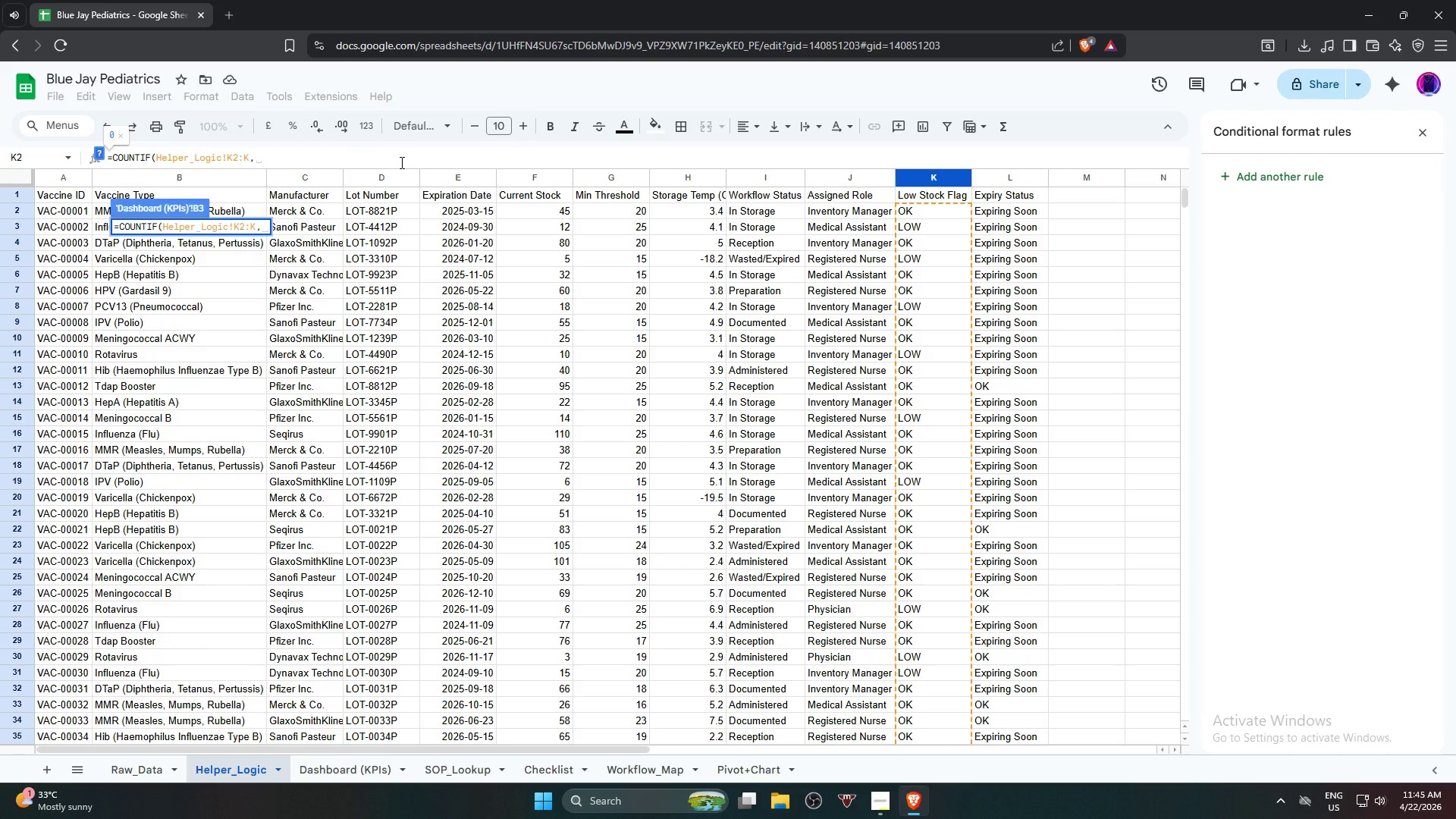 
wait(5.8)
 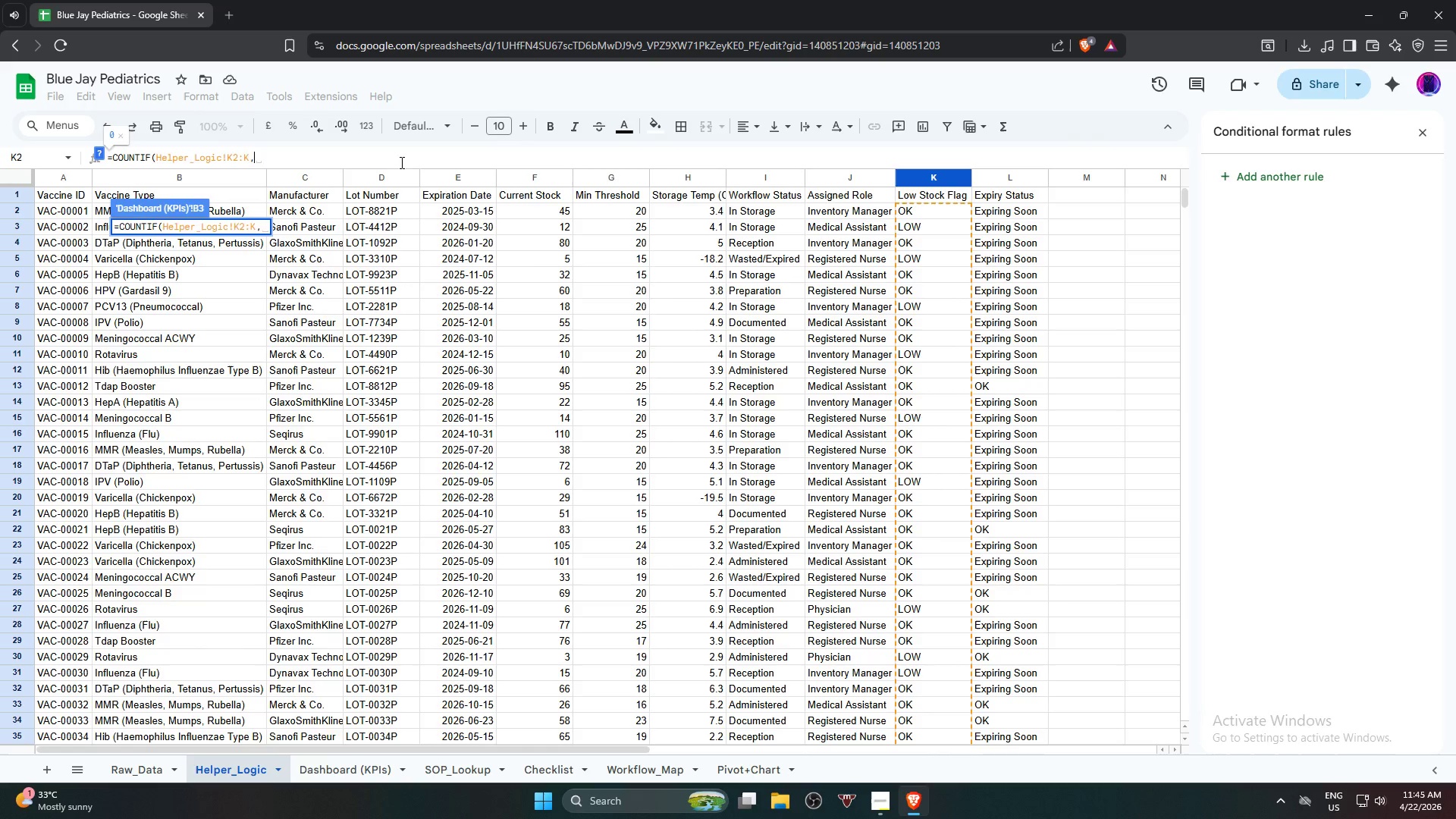 
type("LOW:))
 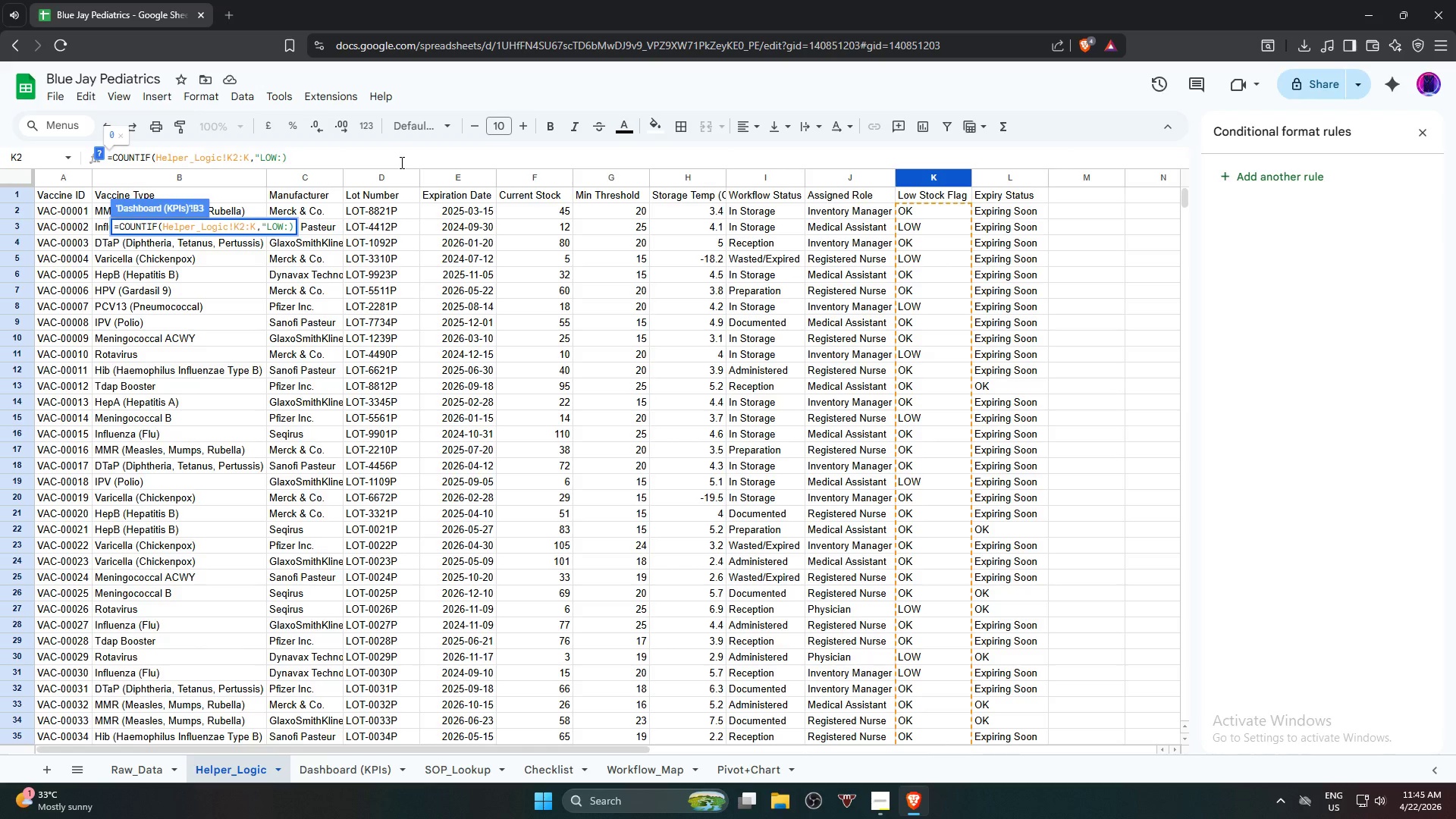 
key(Enter)
 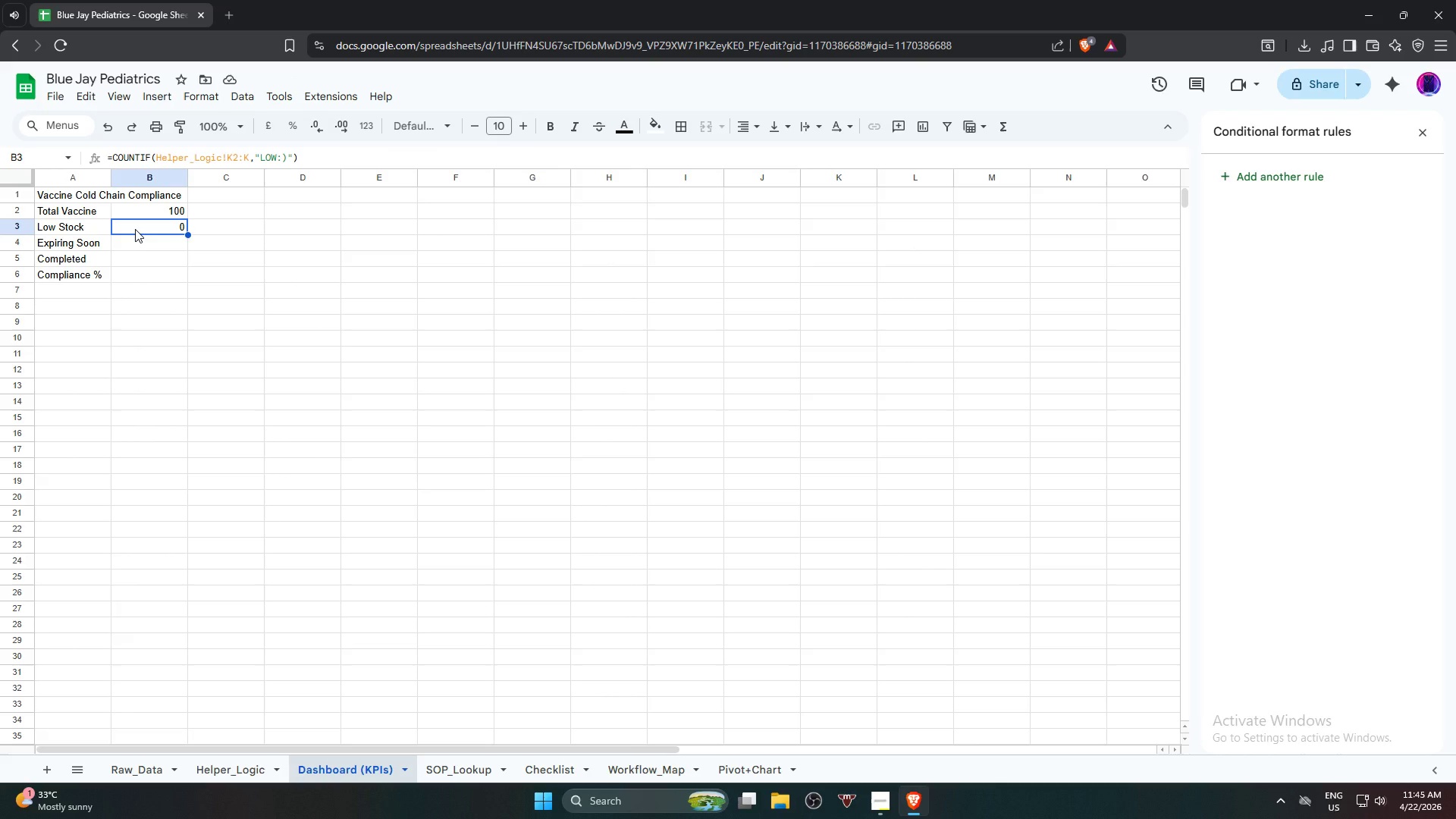 
wait(11.74)
 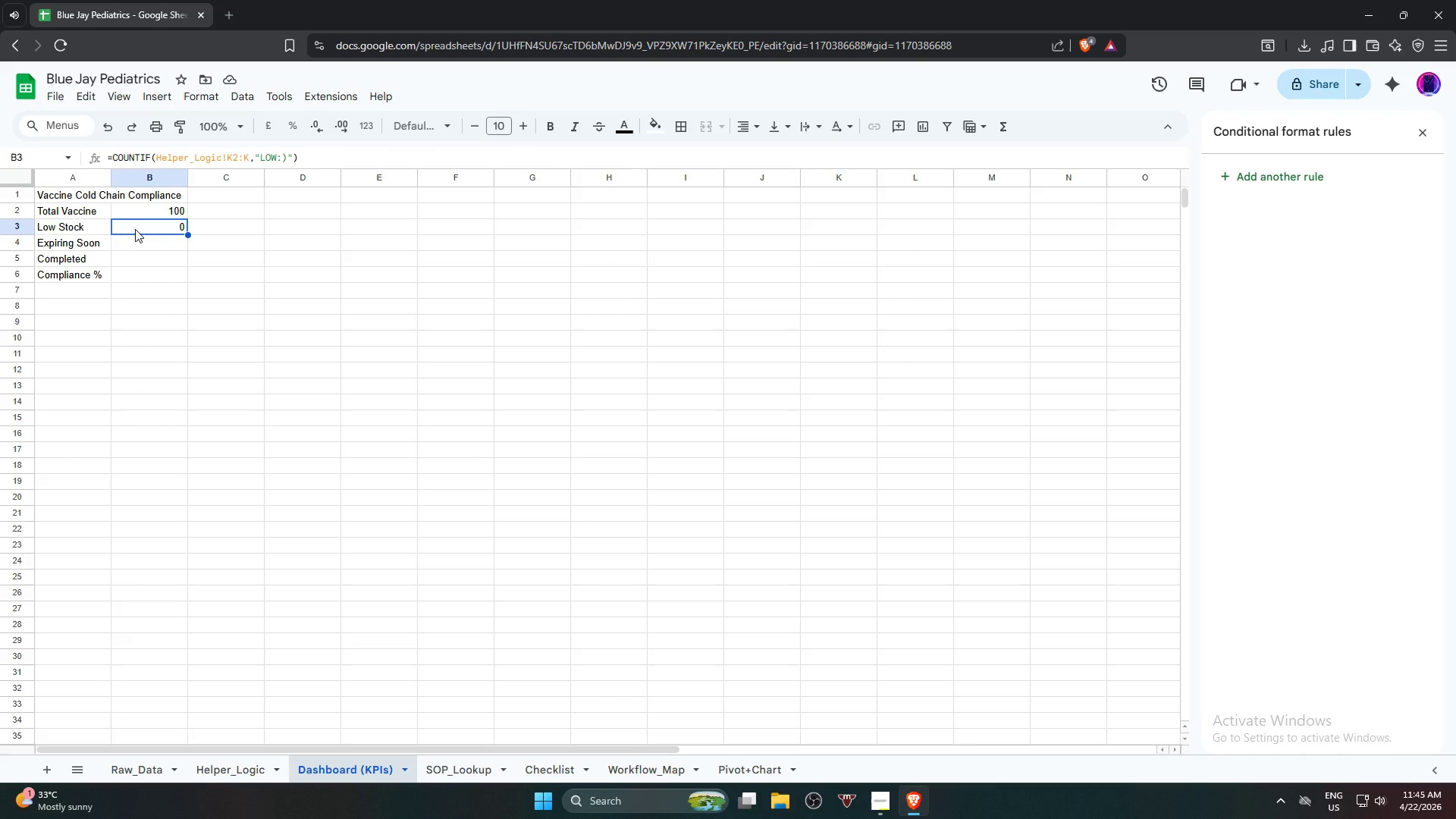 
left_click([240, 768])
 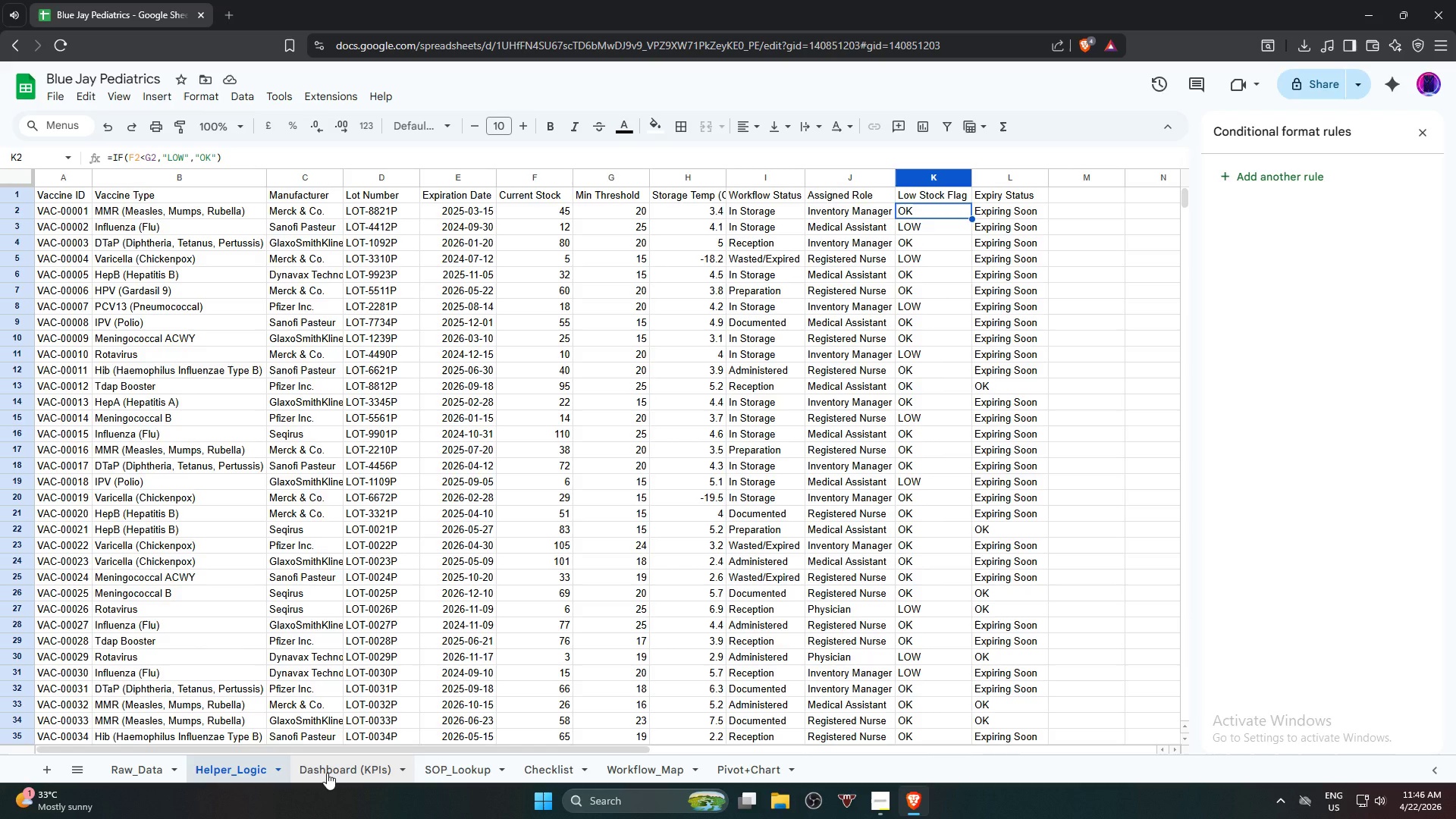 
wait(5.59)
 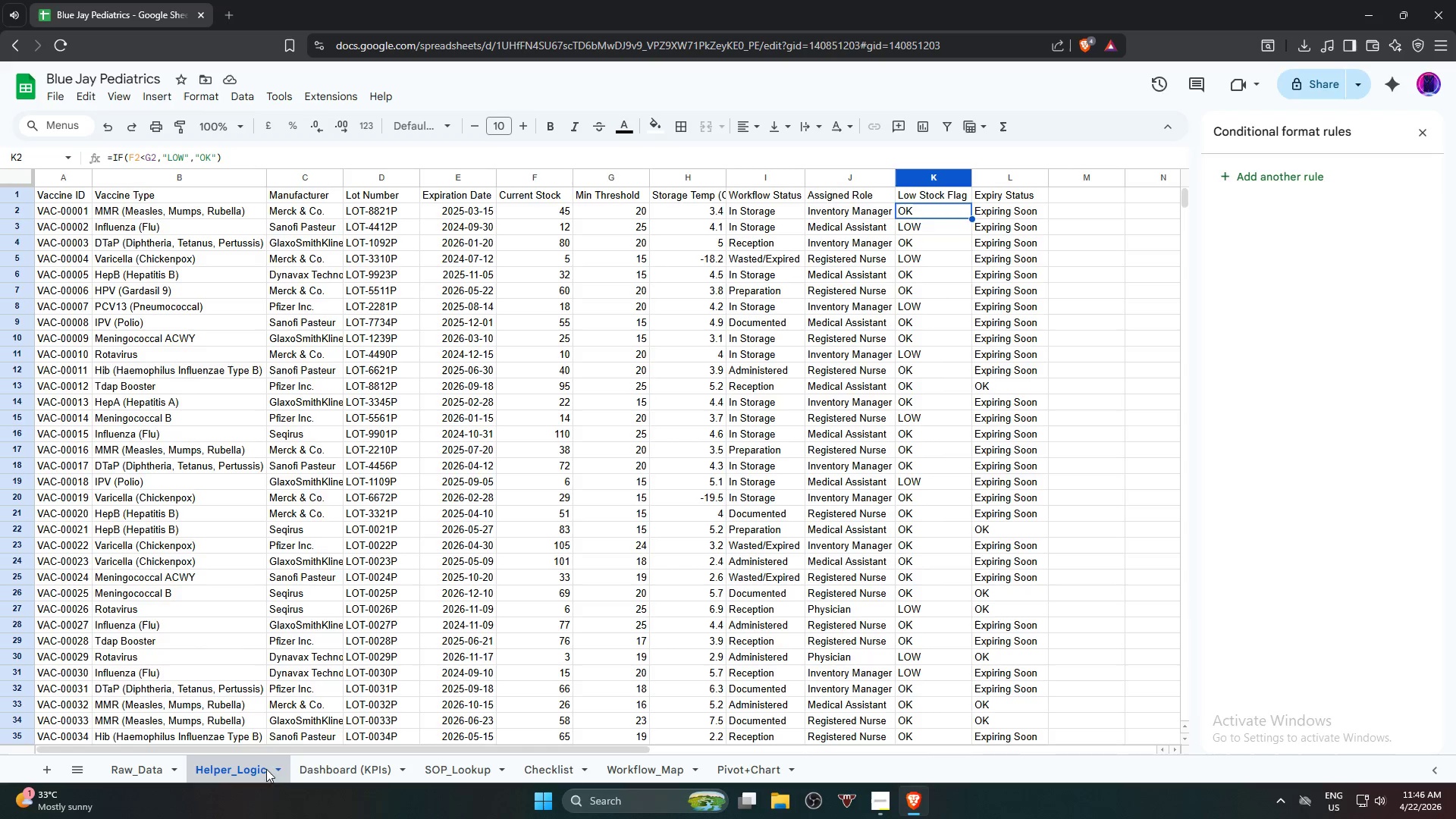 
left_click([327, 773])
 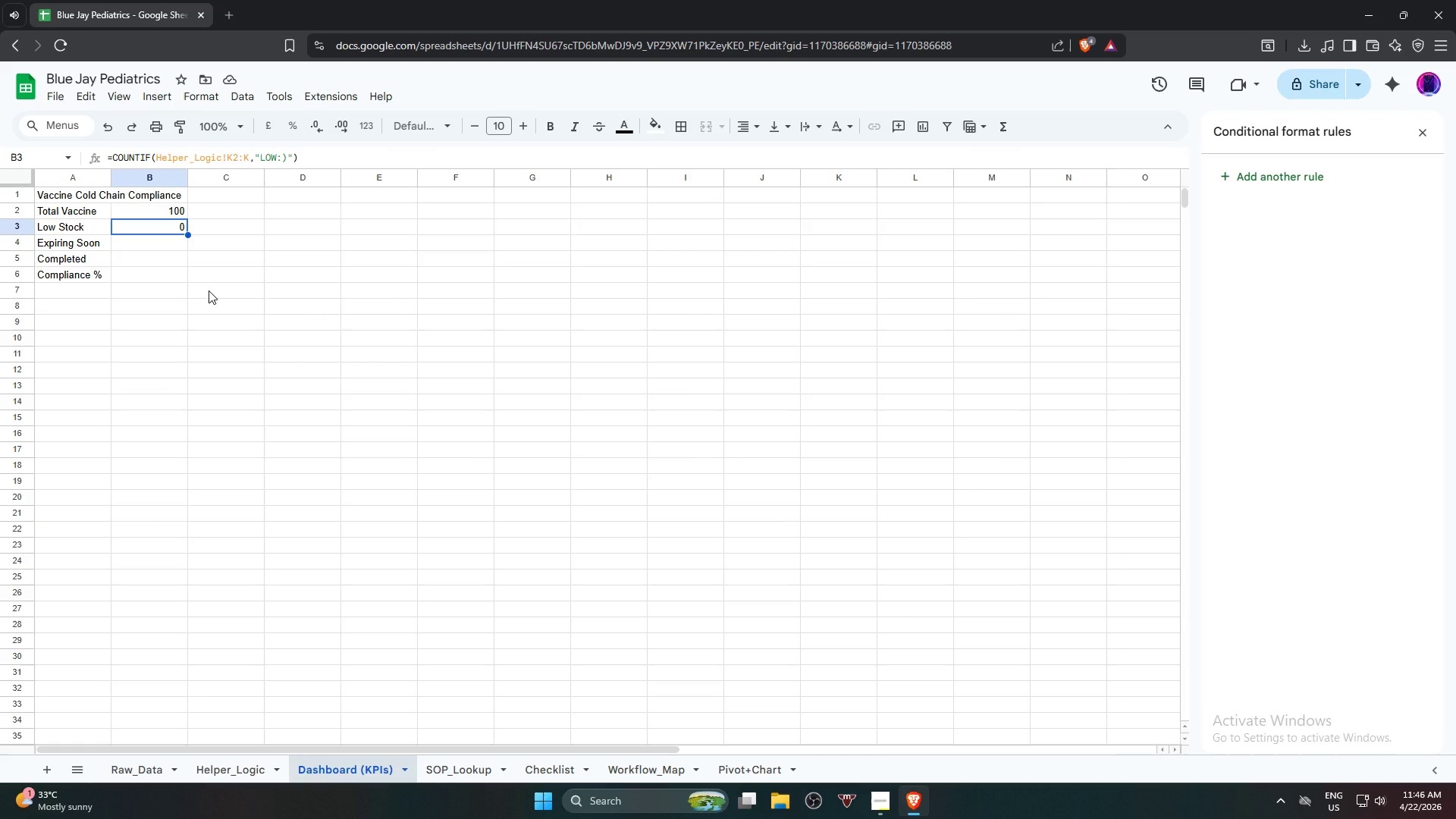 
wait(10.62)
 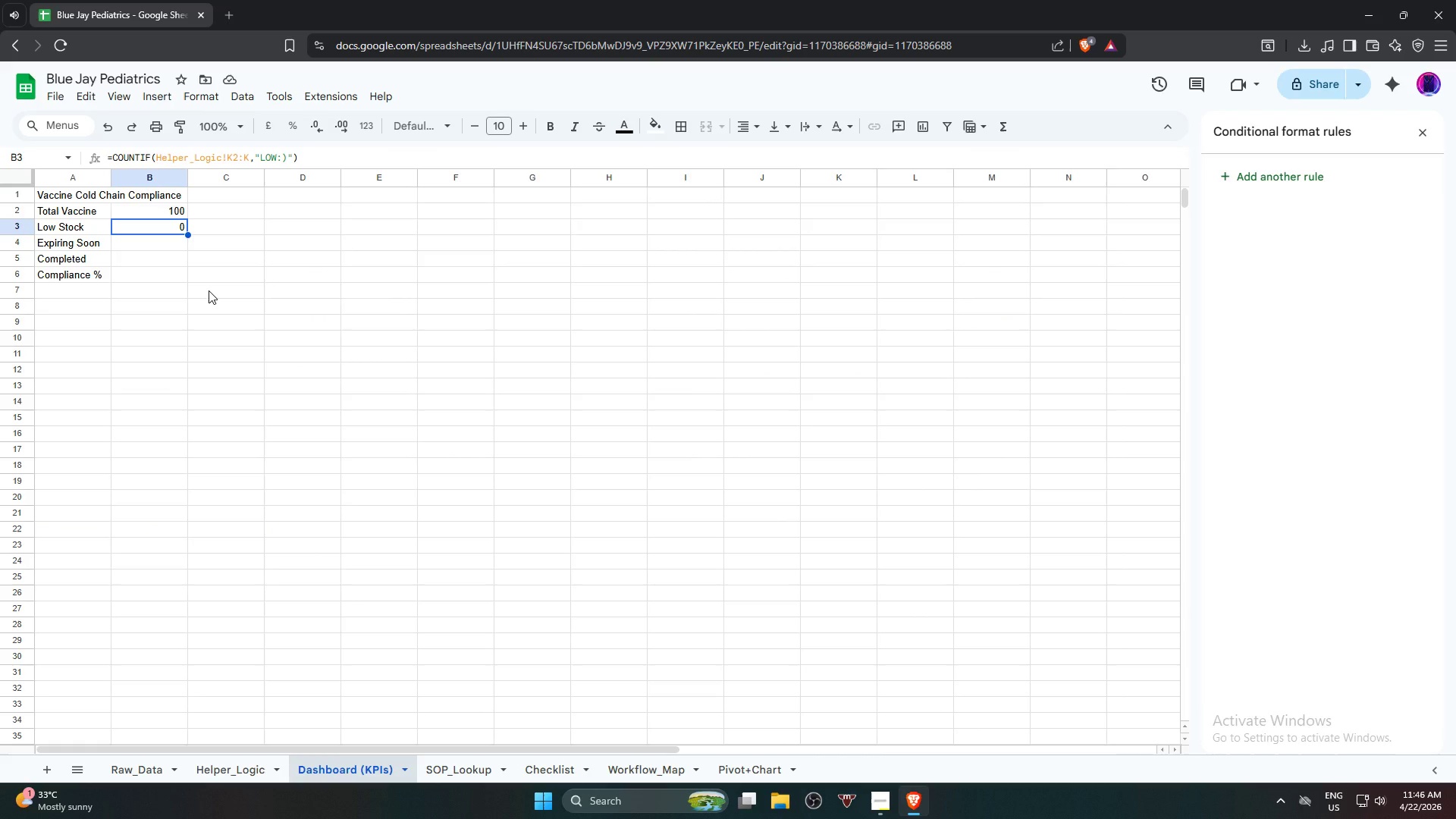 
left_click([300, 158])
 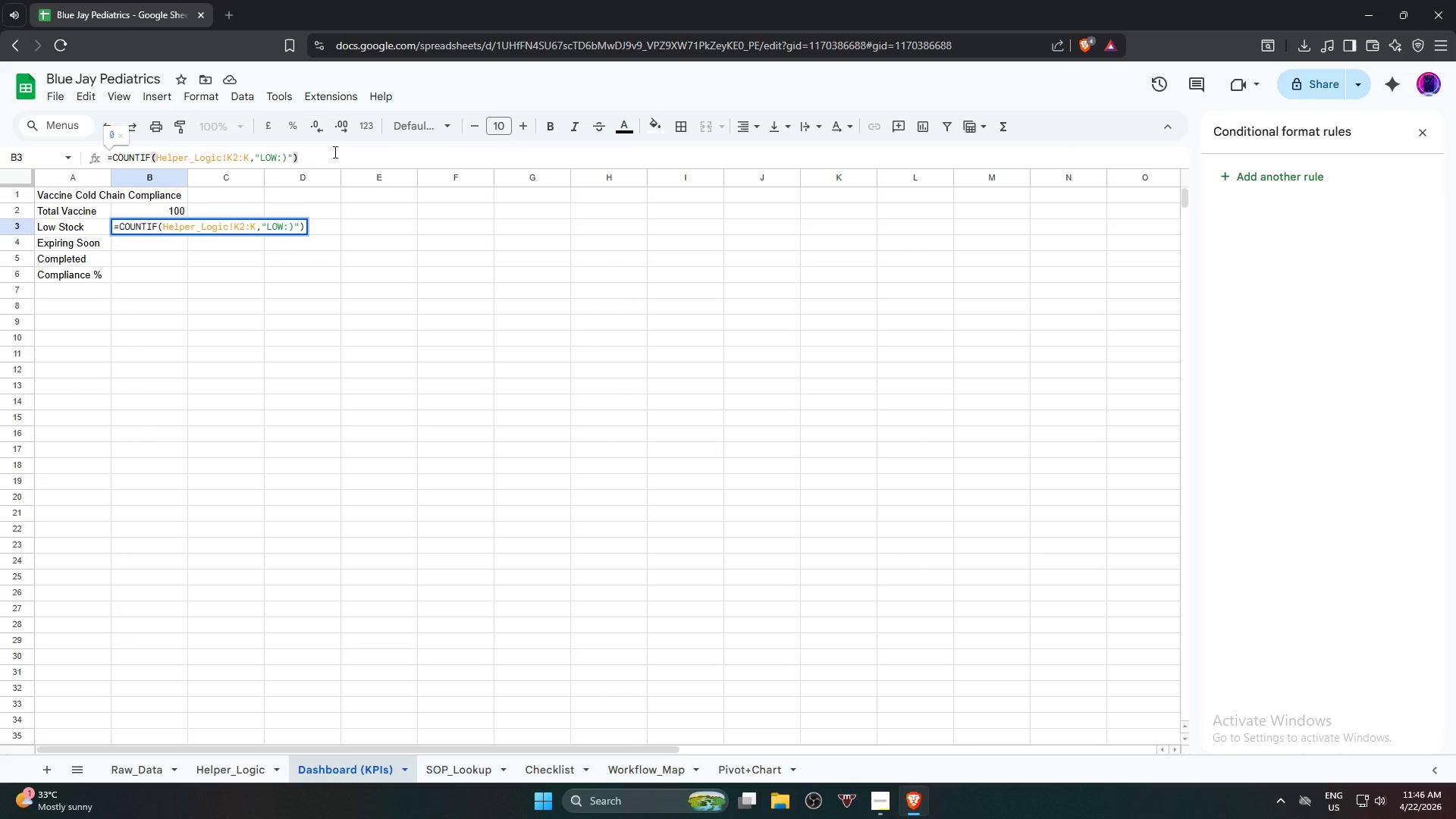 
key(Backspace)
 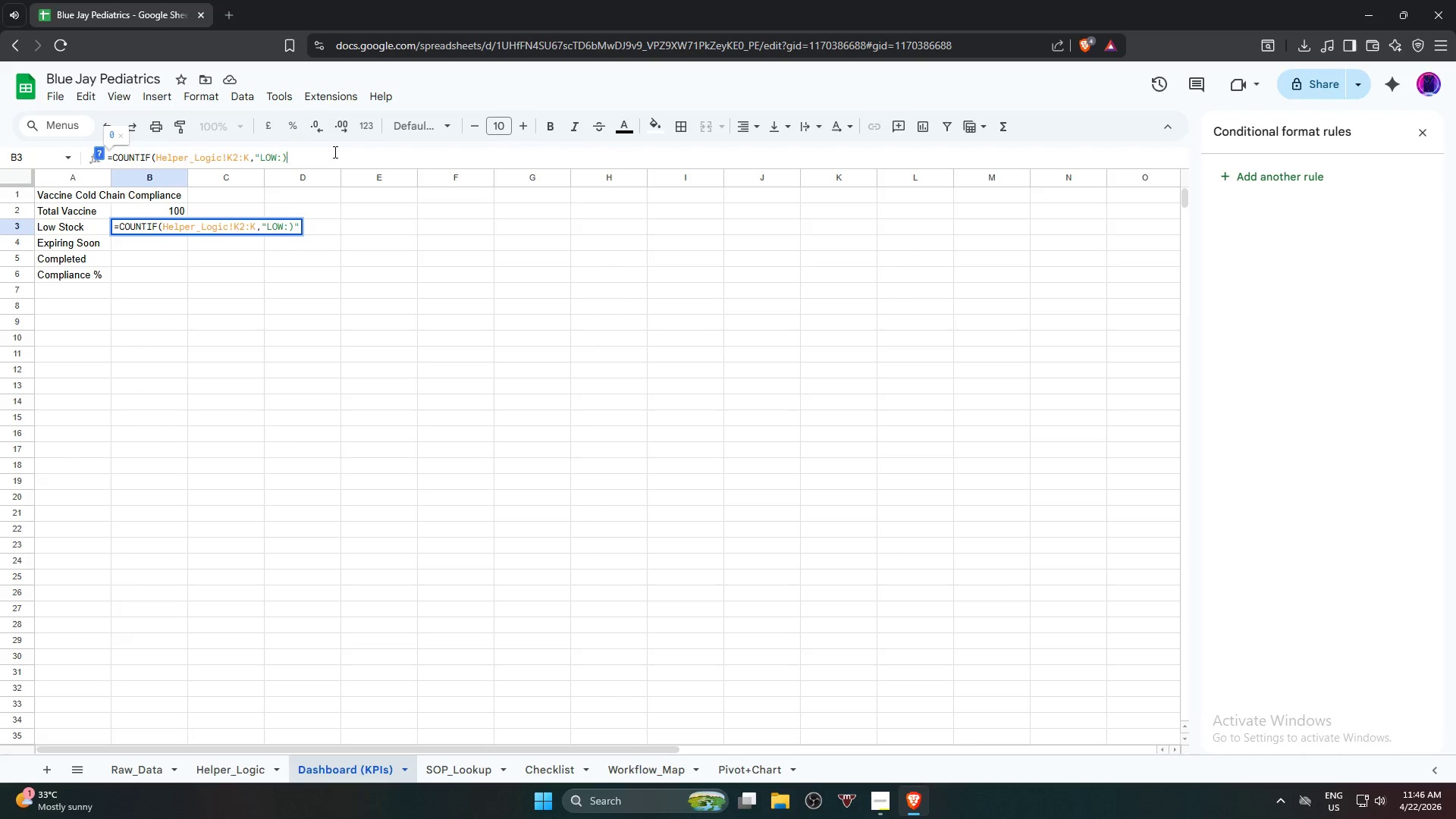 
key(Backspace)
 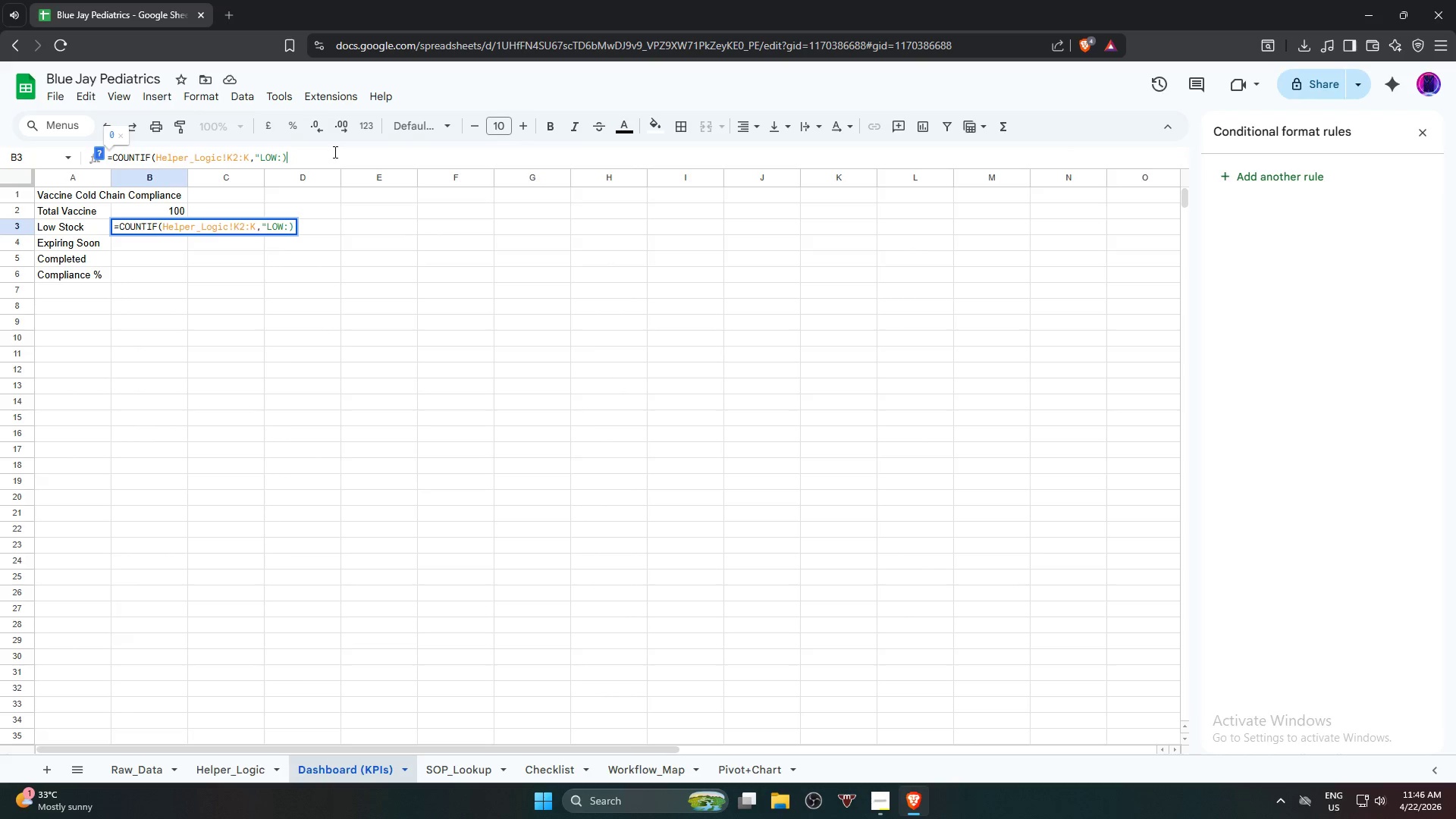 
key(Backspace)
 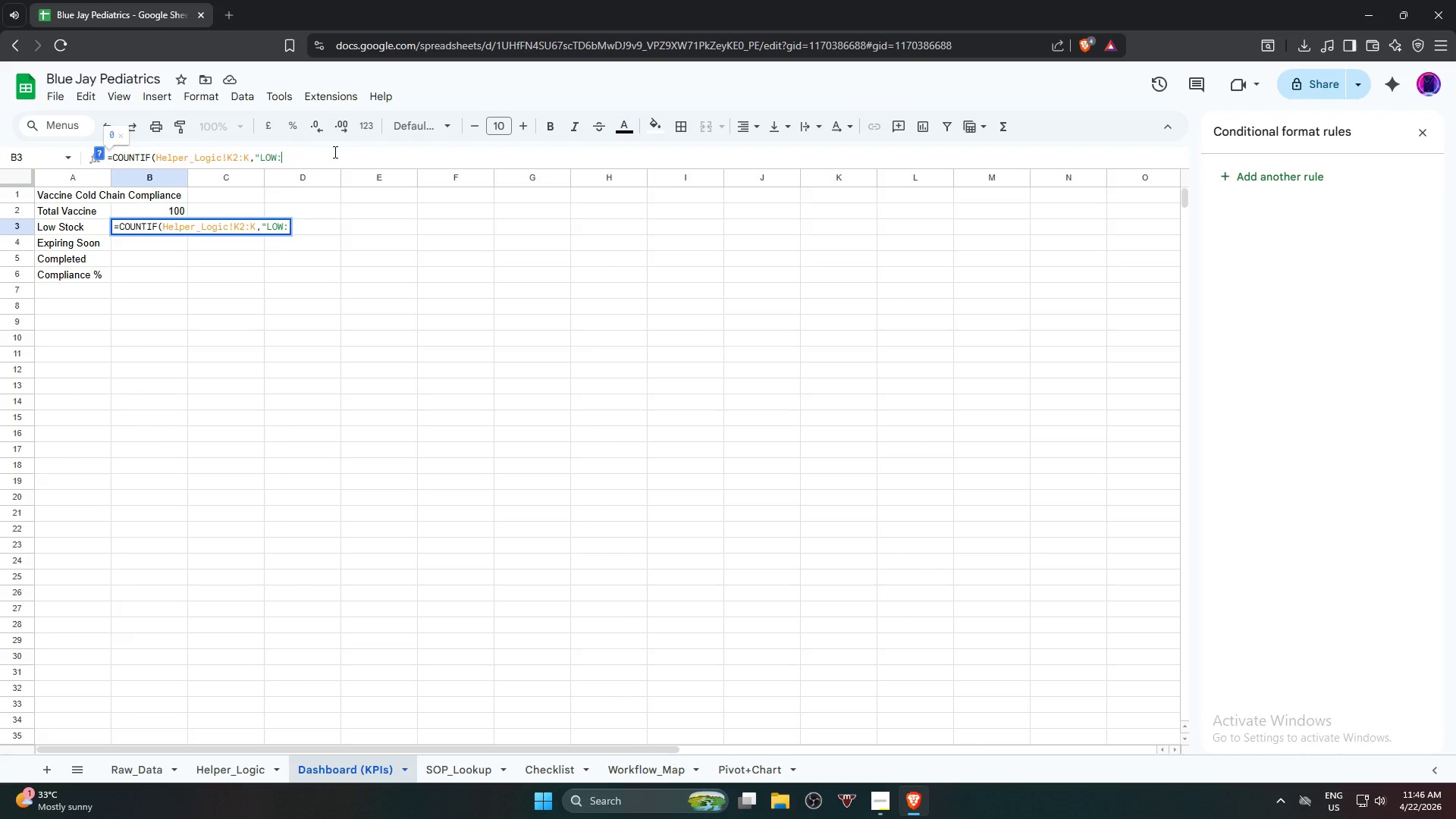 
key(Backspace)
 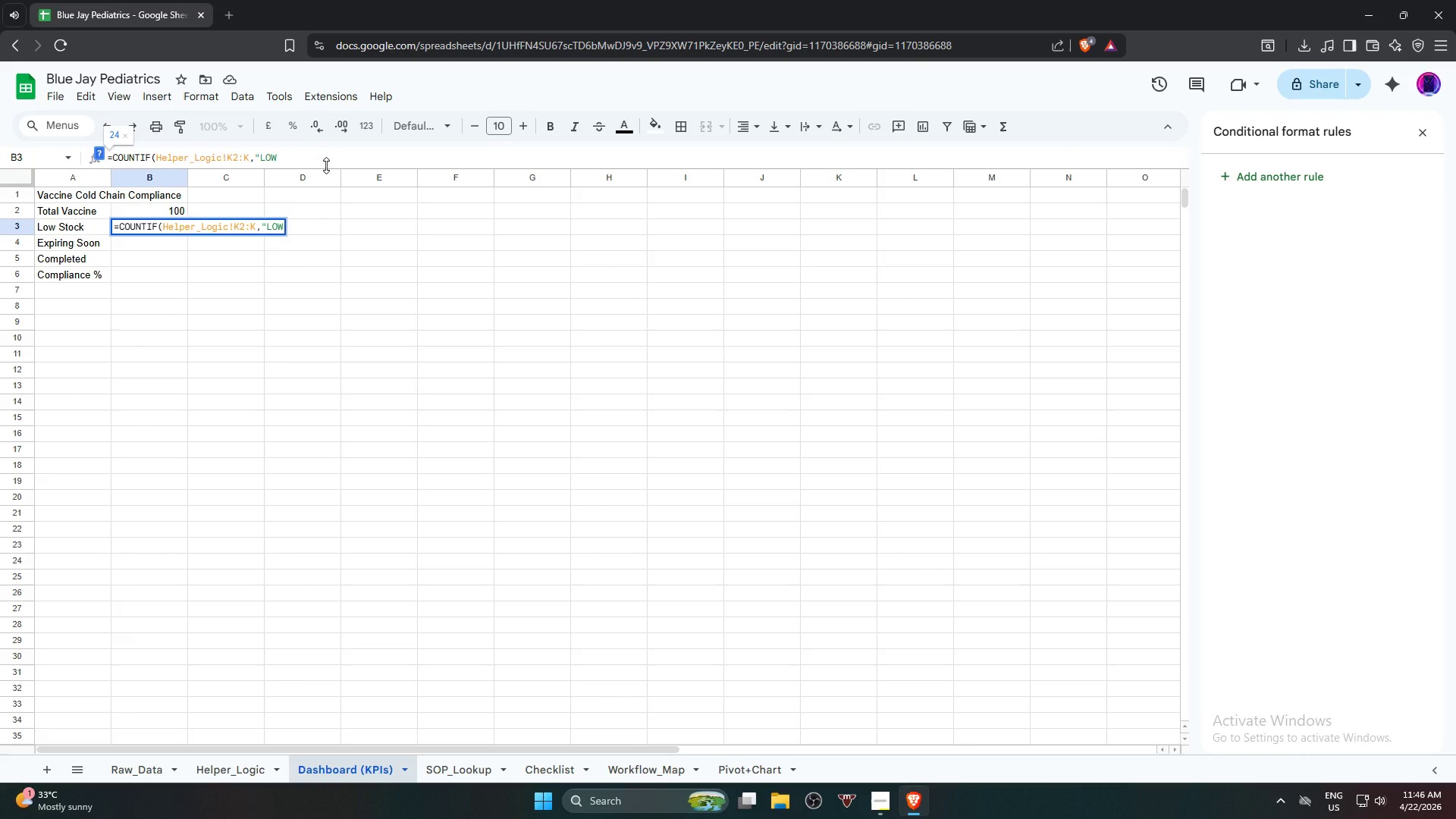 
key(Shift+Quote)
 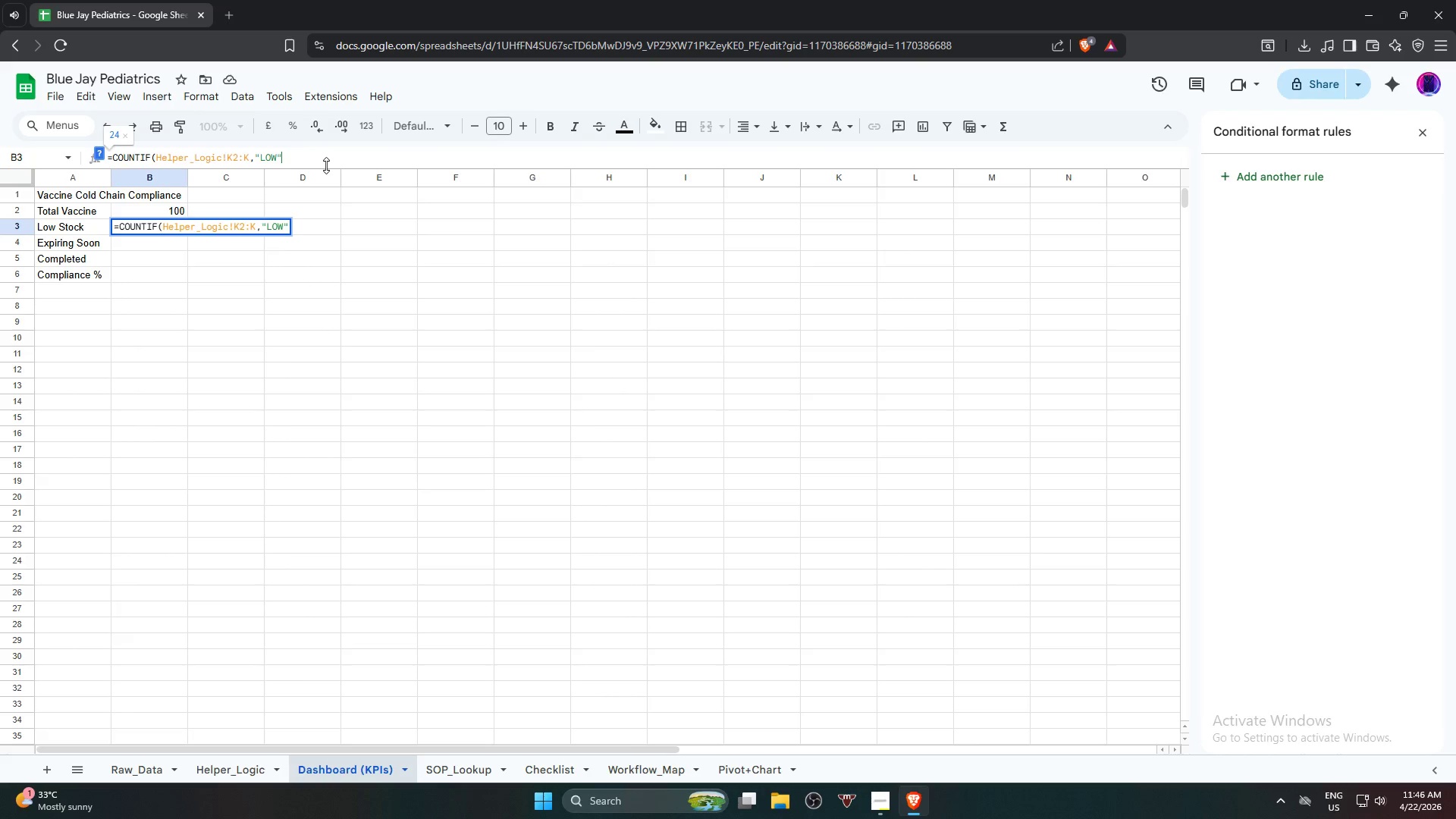 
key(Shift+0)
 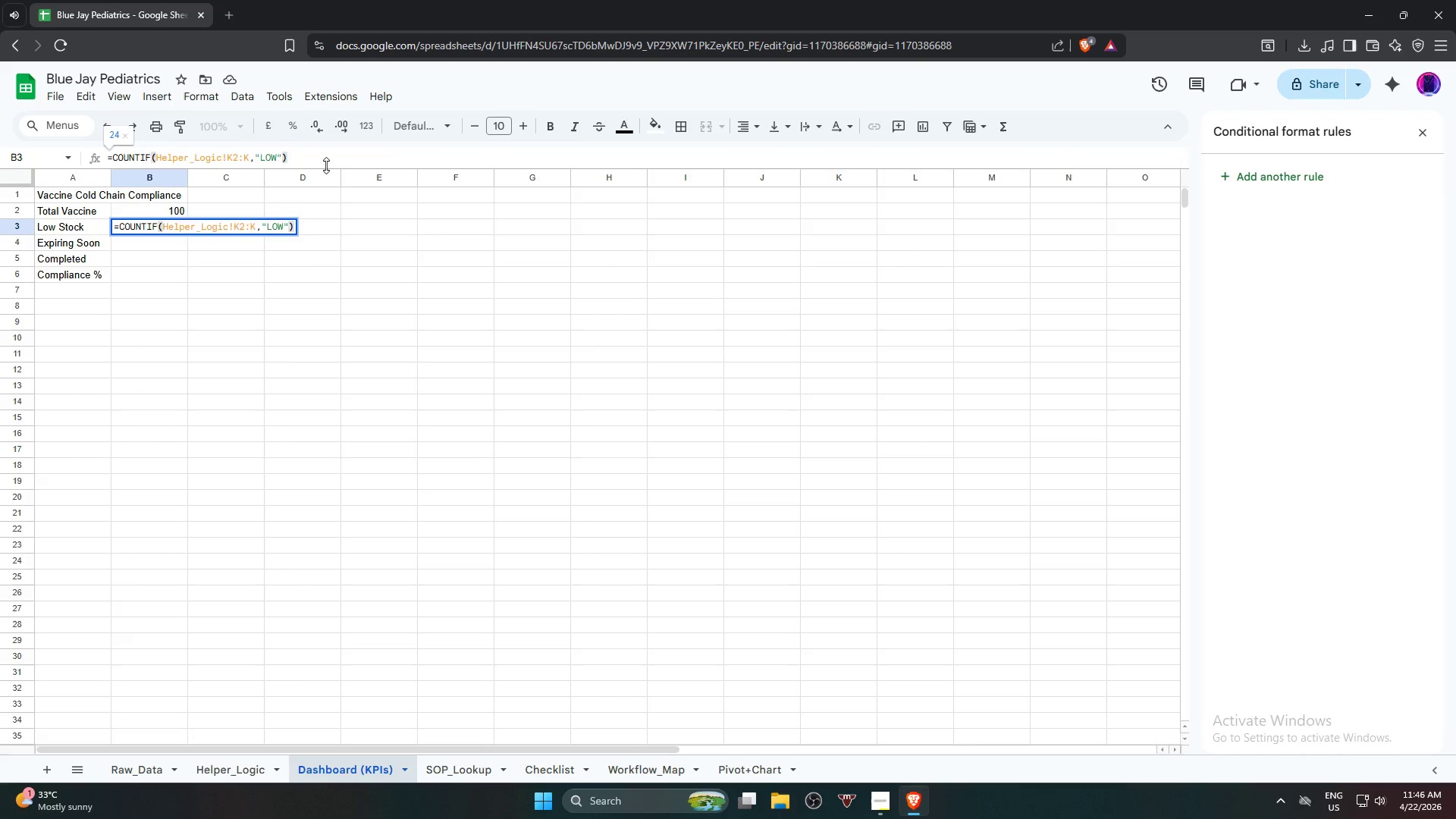 
key(Enter)
 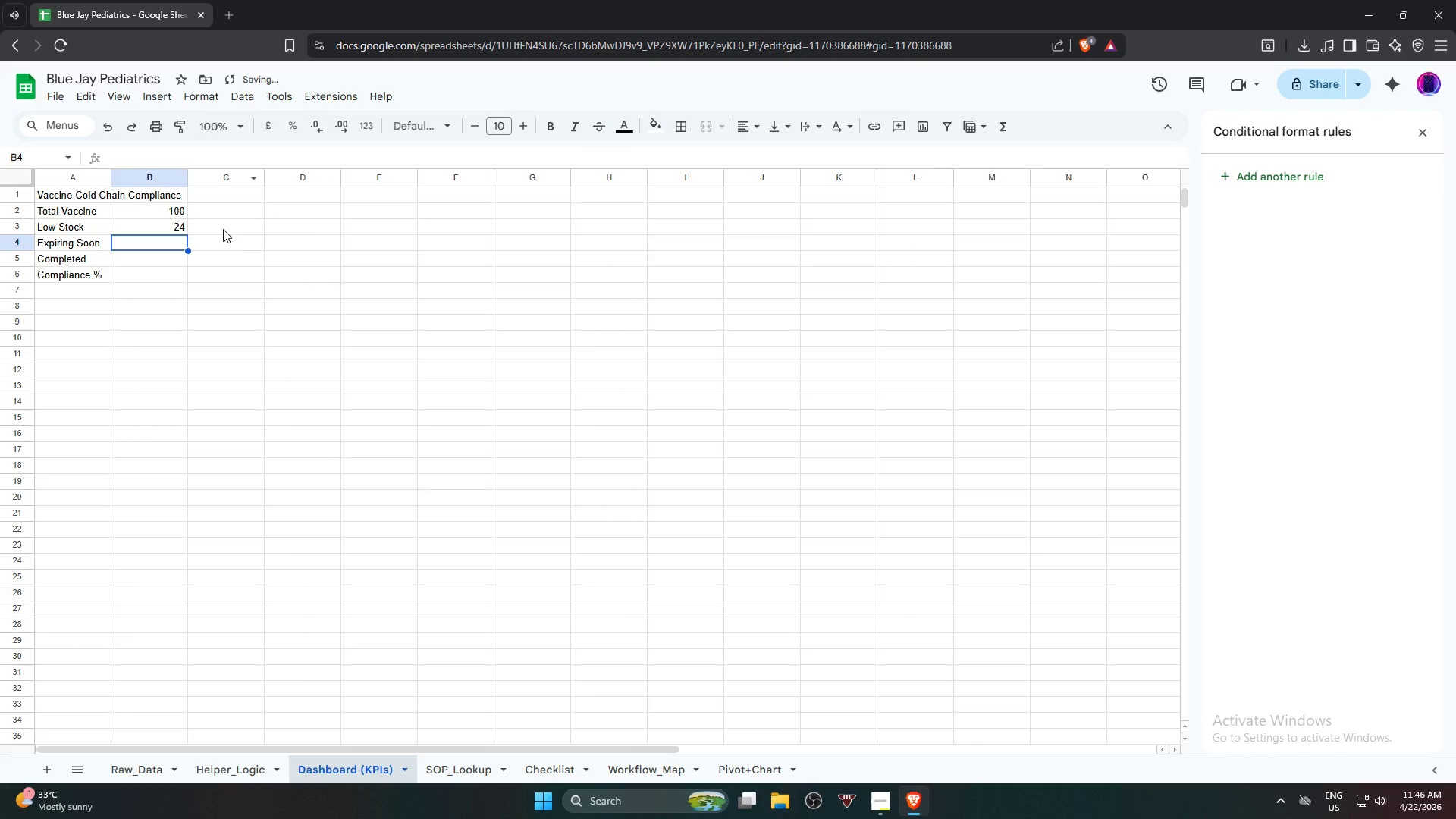 
left_click([171, 227])
 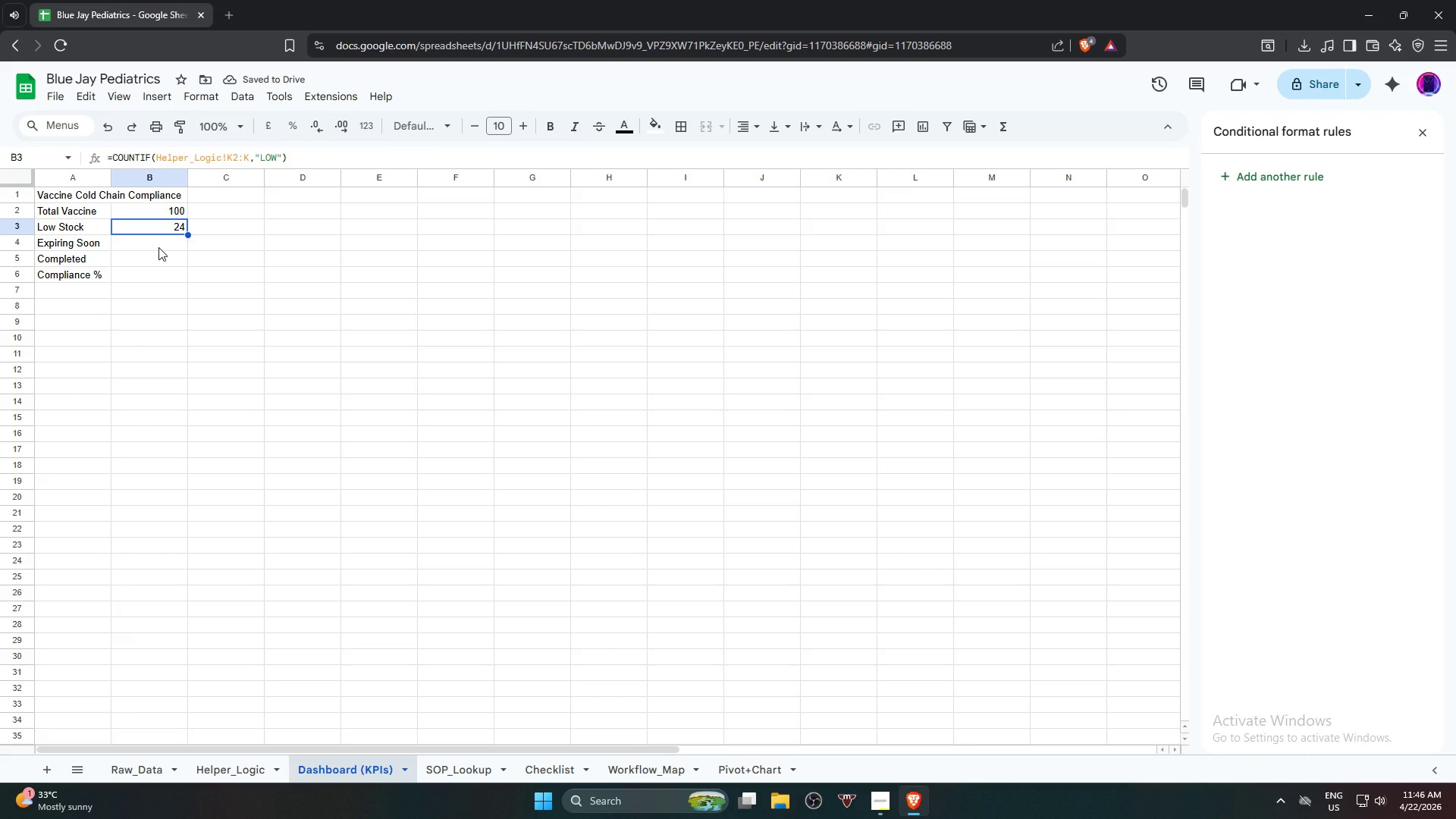 
left_click([158, 245])
 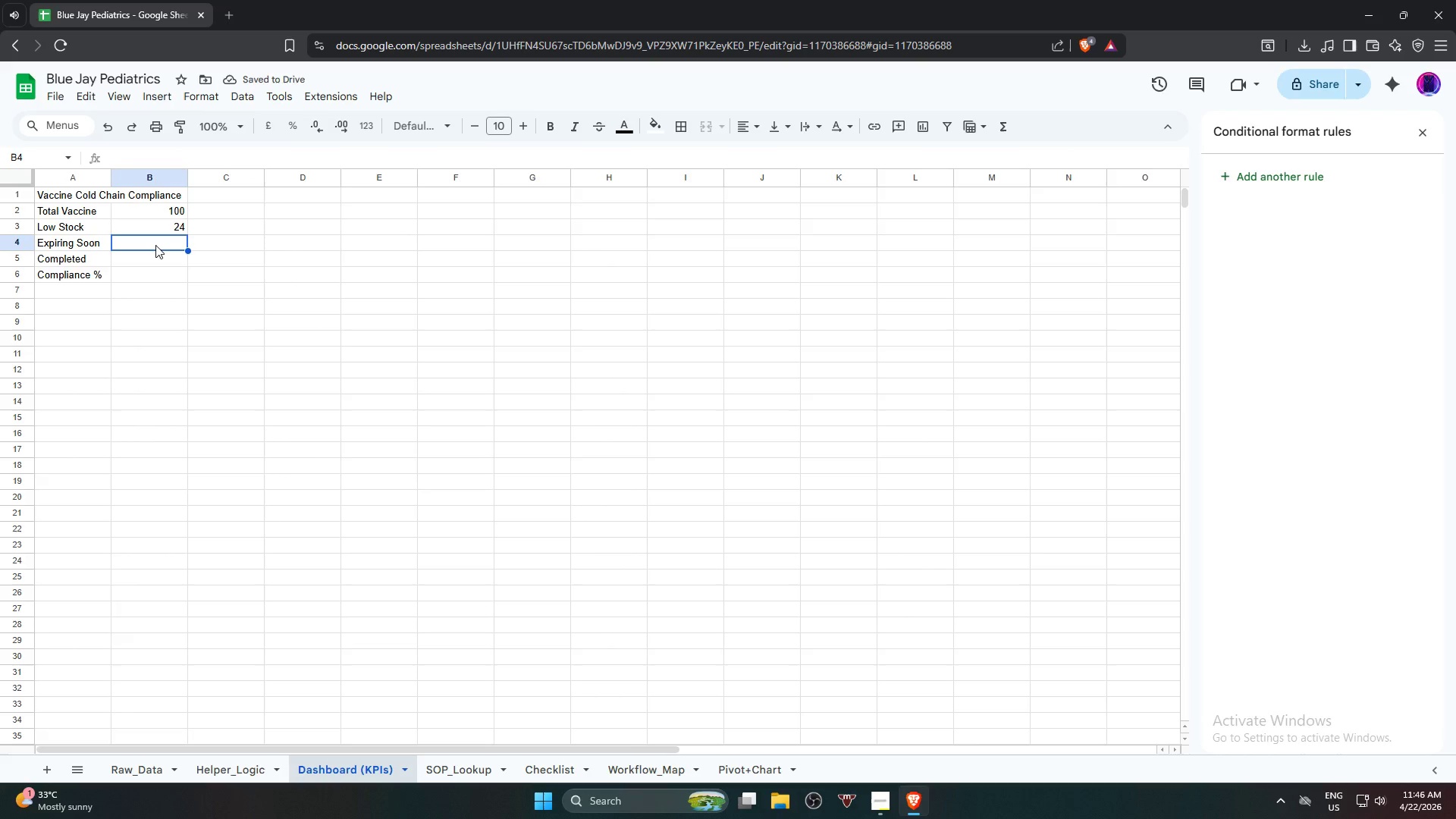 
type(=COUNT )
key(Backspace)
type(I)
 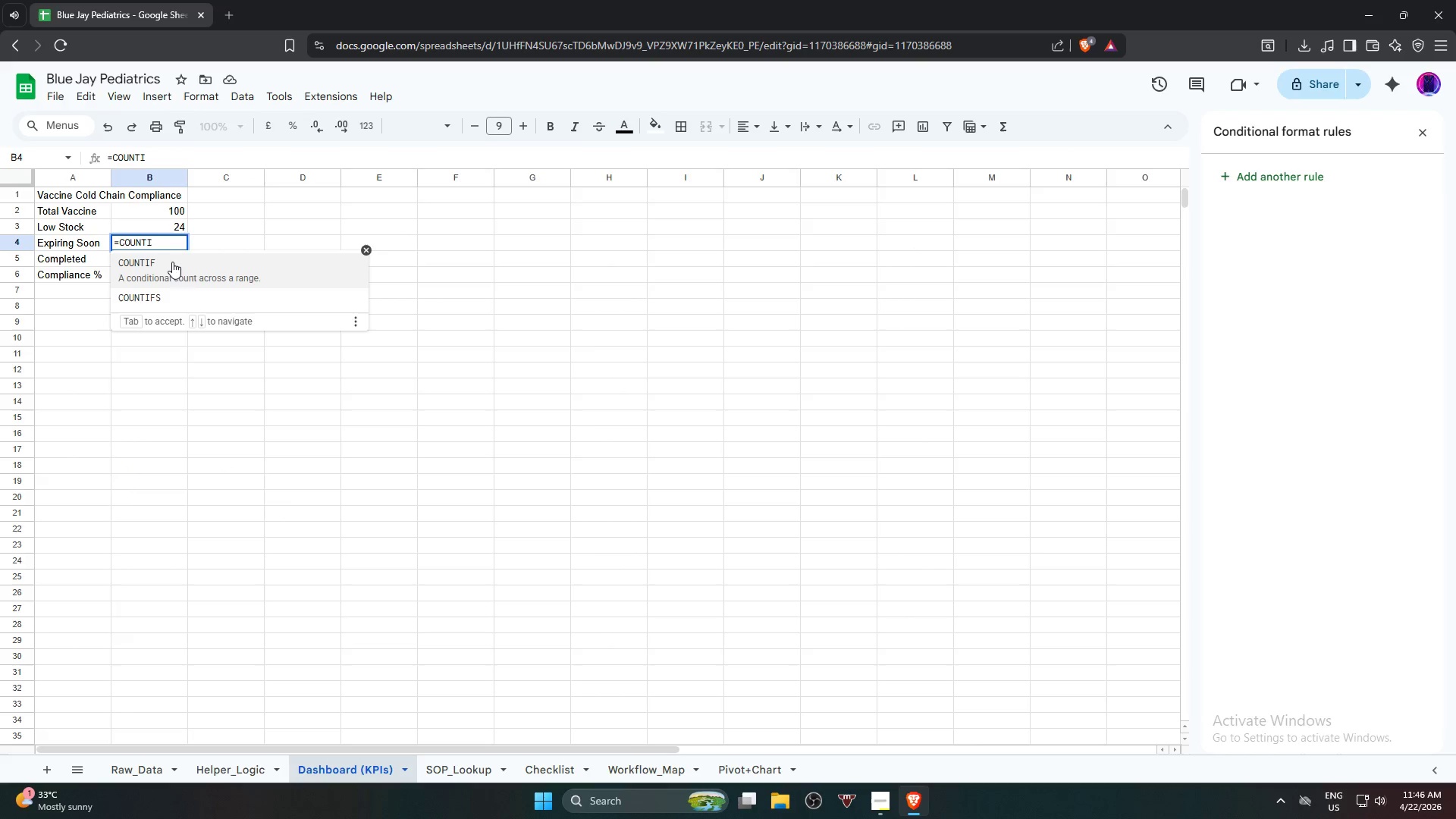 
left_click([184, 269])
 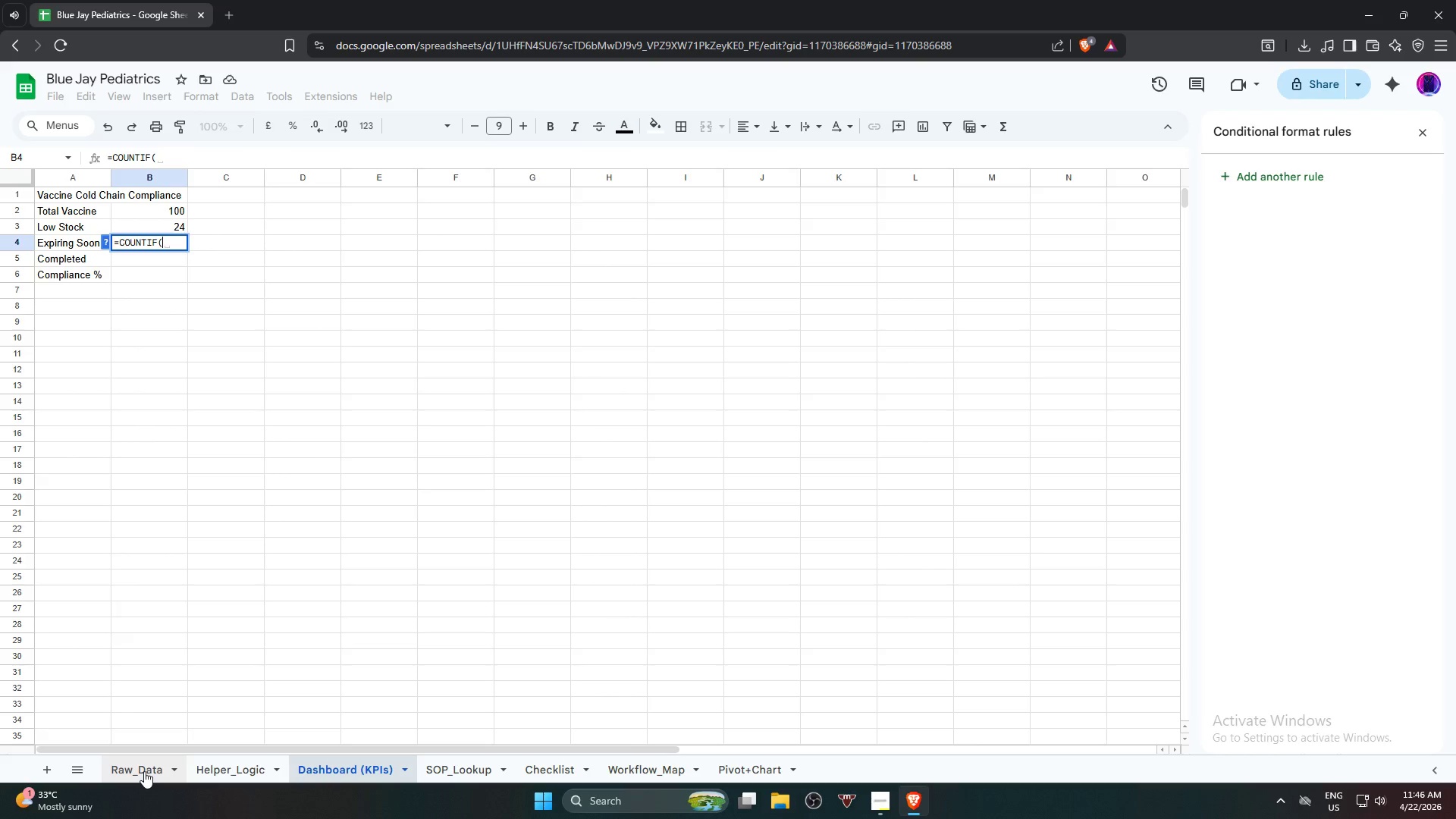 
wait(6.08)
 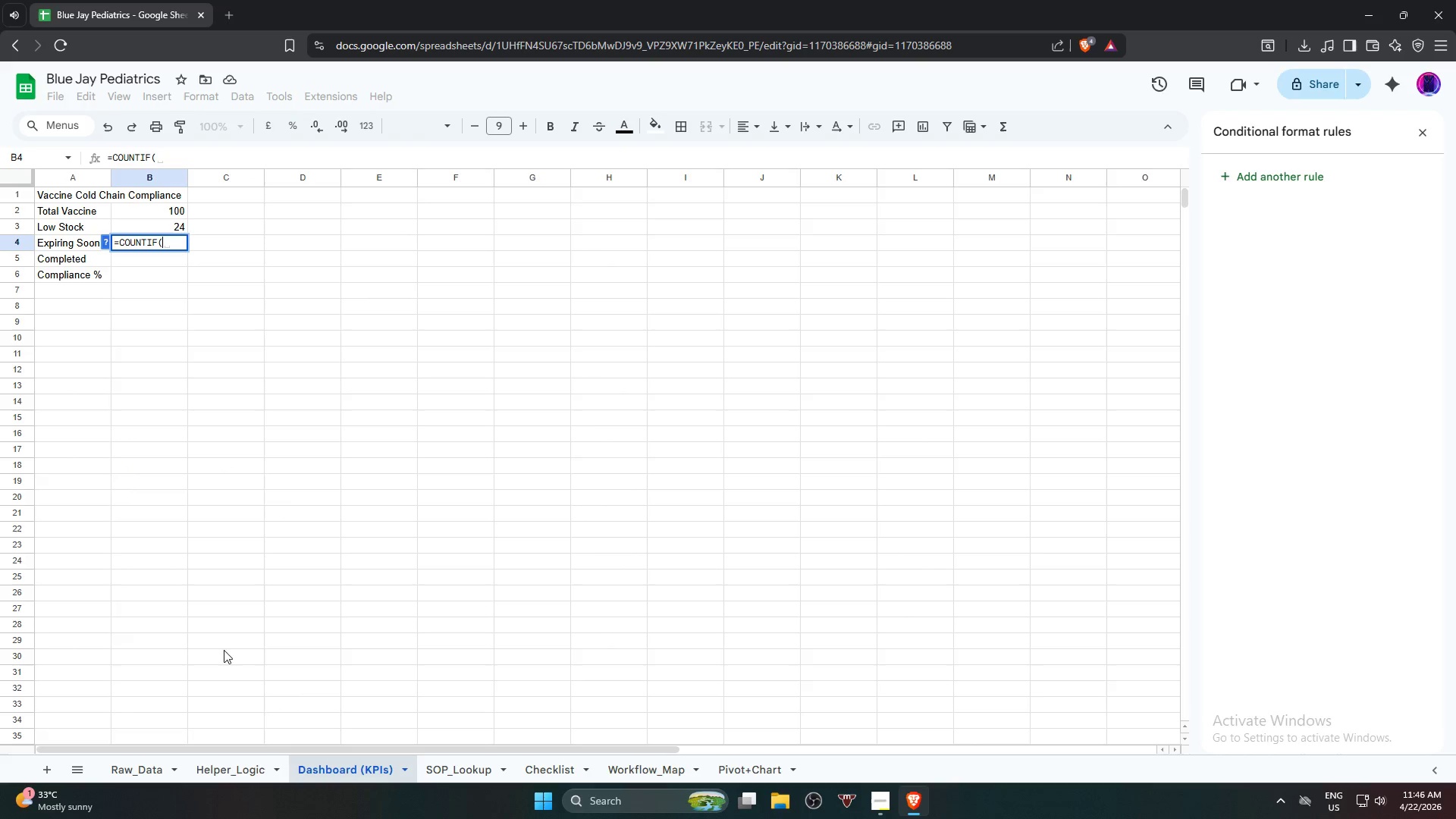 
left_click([225, 770])
 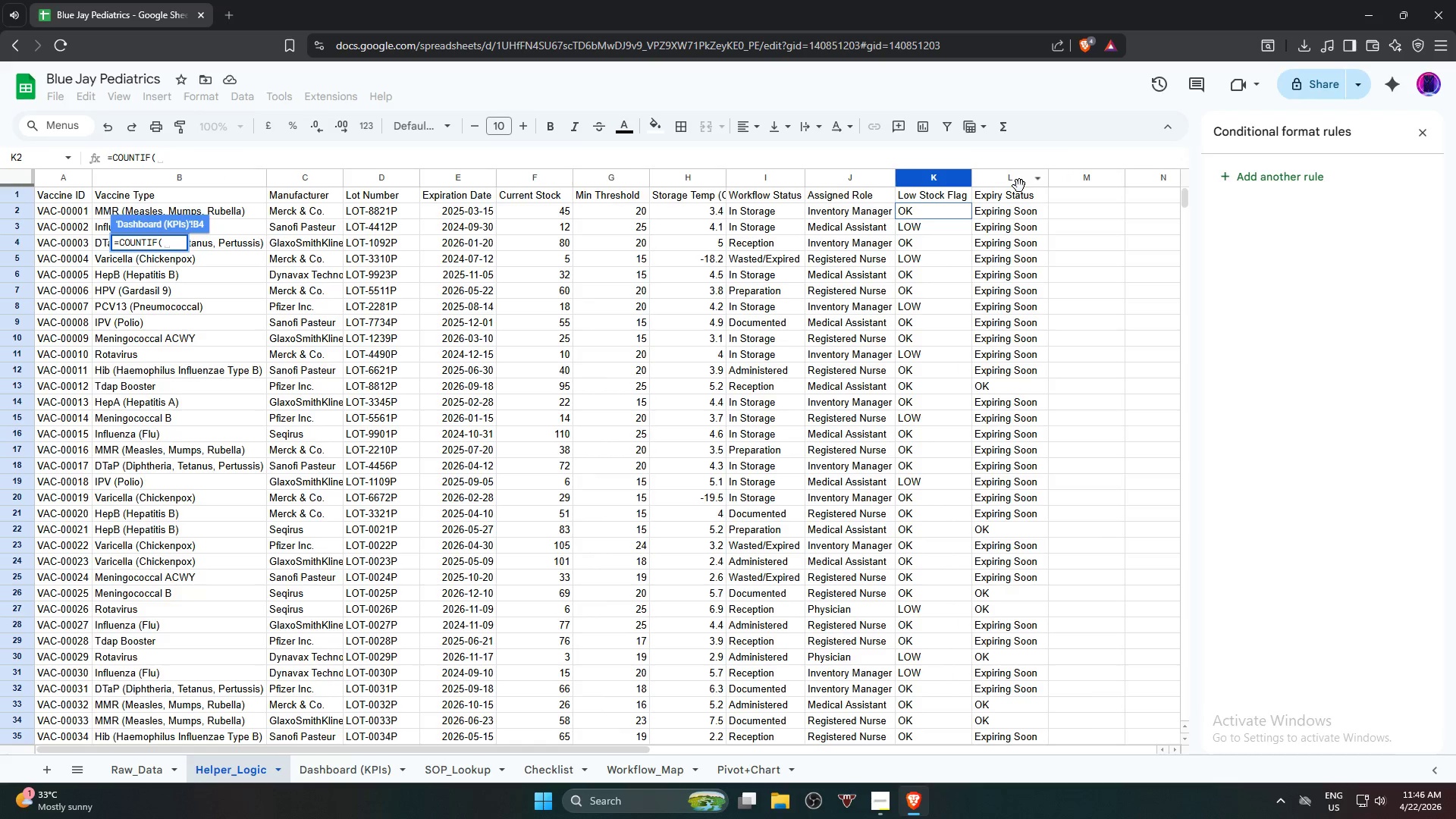 
left_click([1015, 174])
 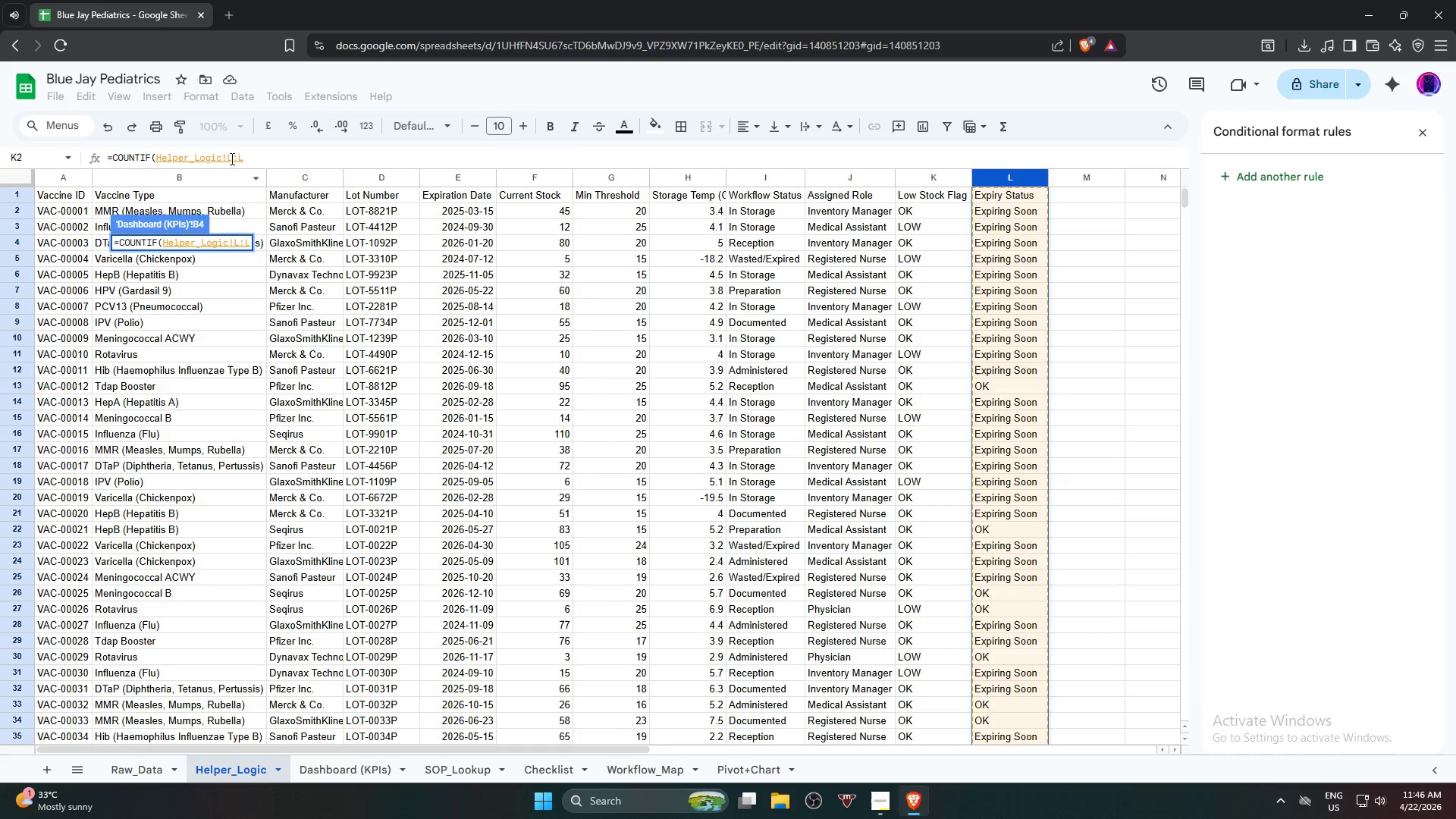 
left_click([231, 157])
 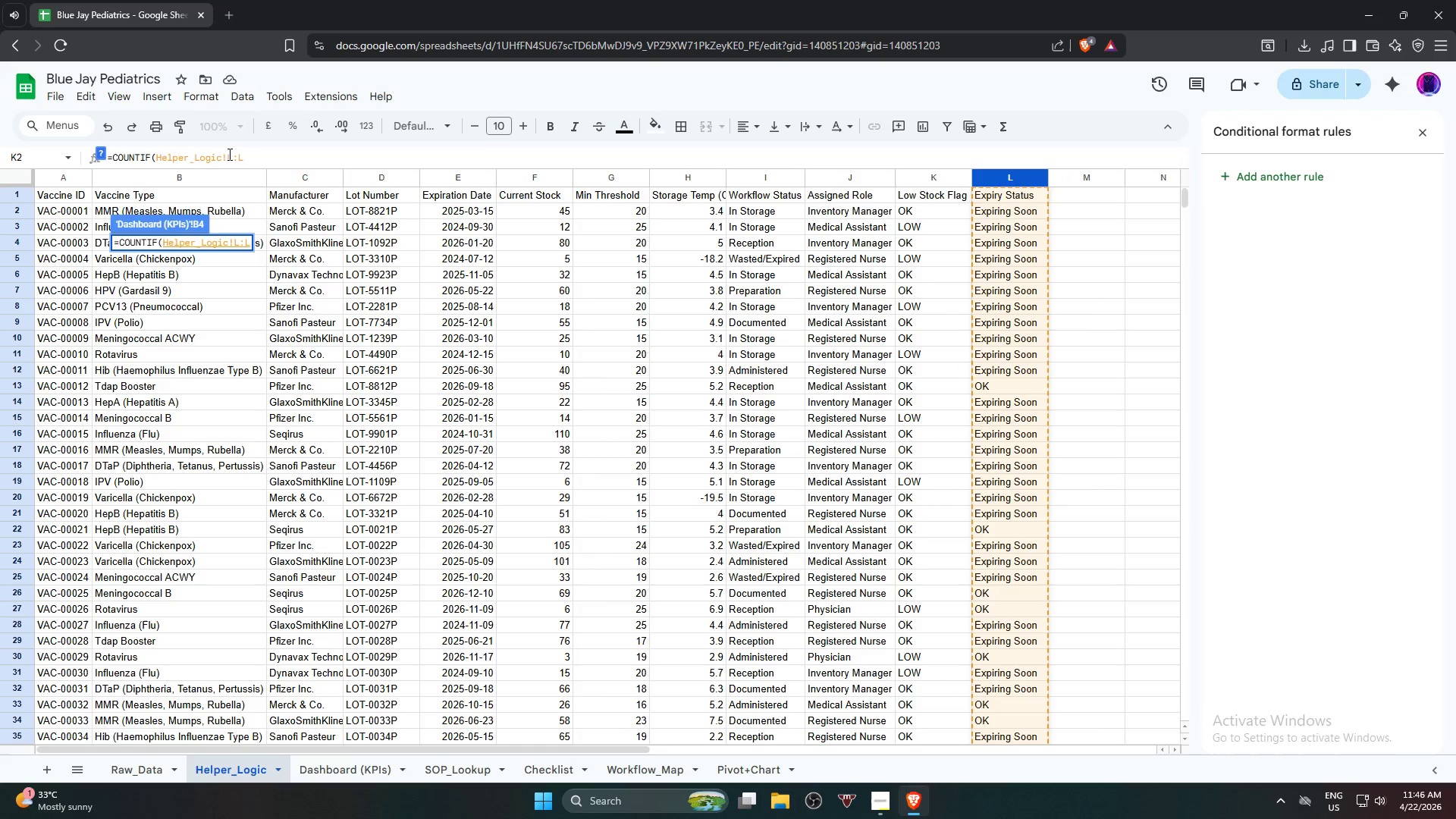 
left_click([230, 155])
 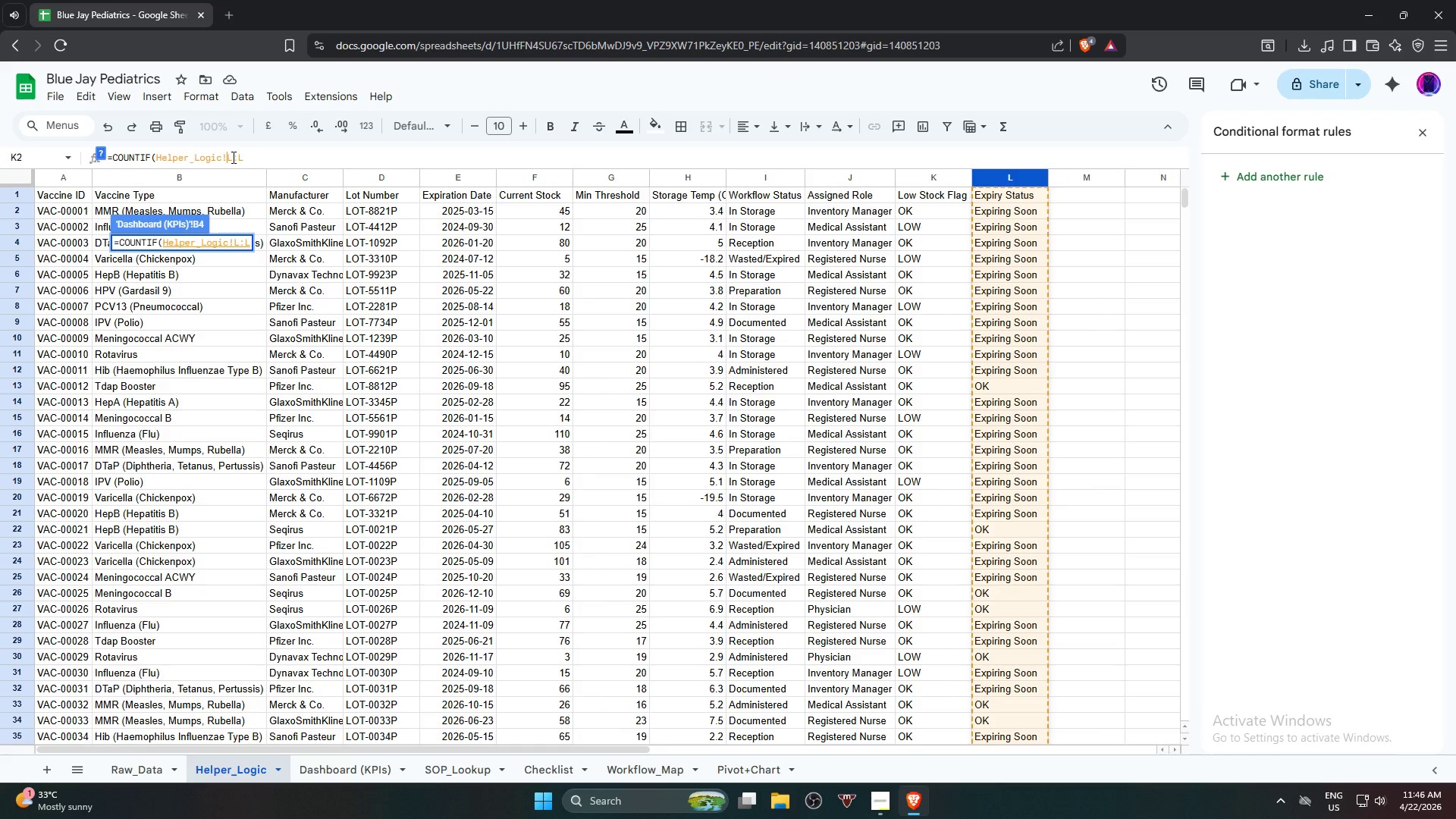 
left_click([232, 157])
 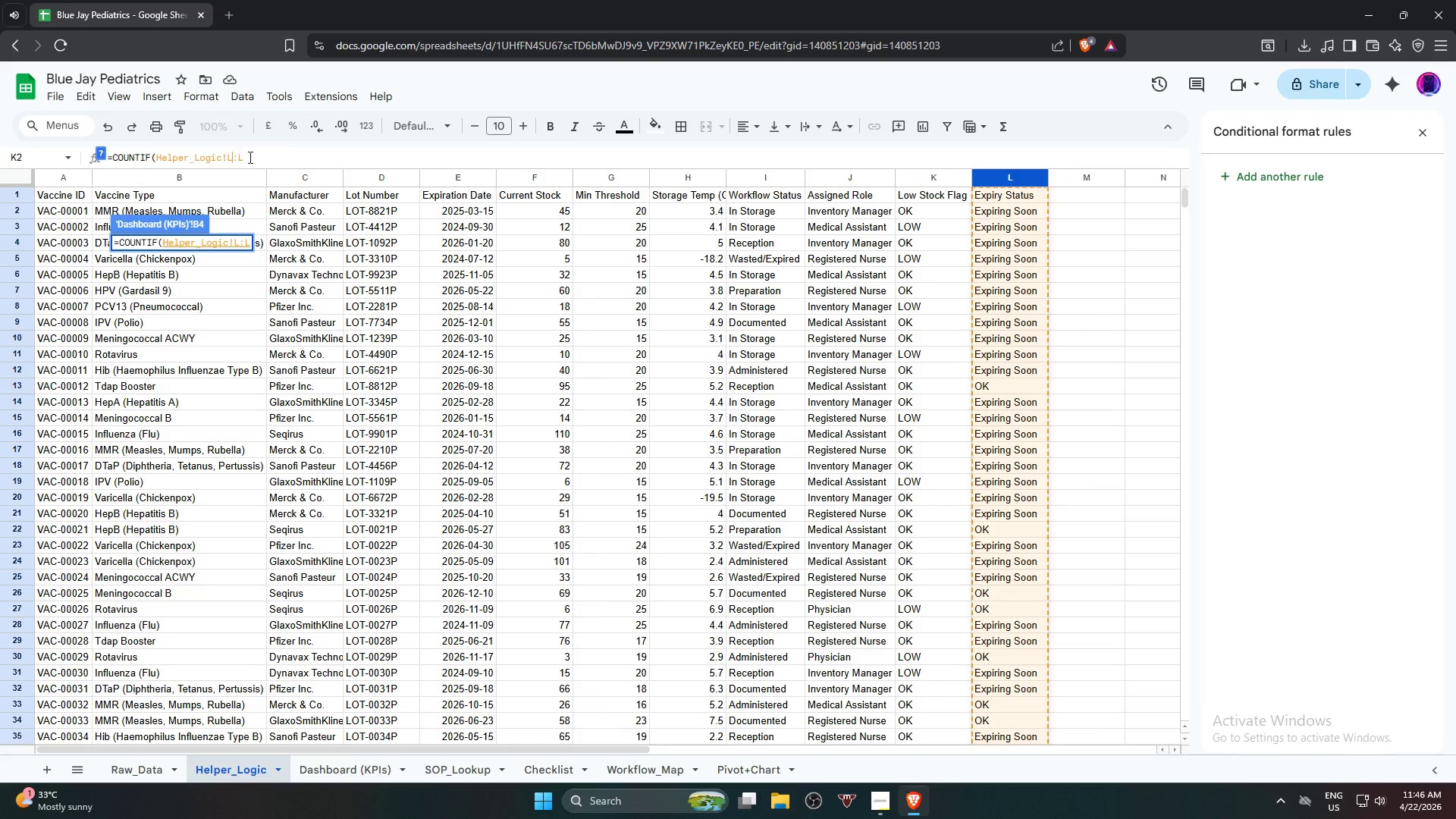 
key(2)
 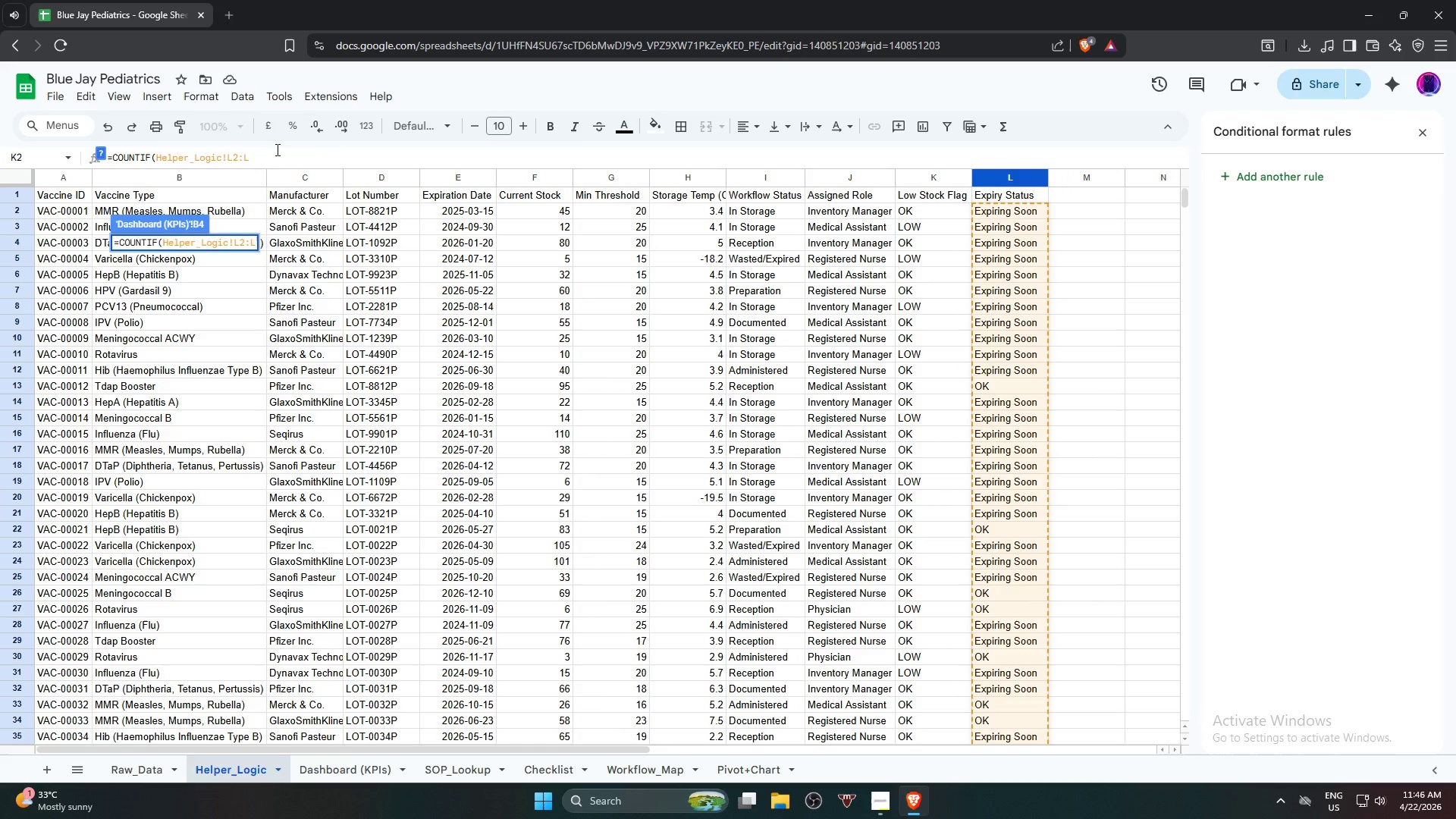 
left_click([276, 162])
 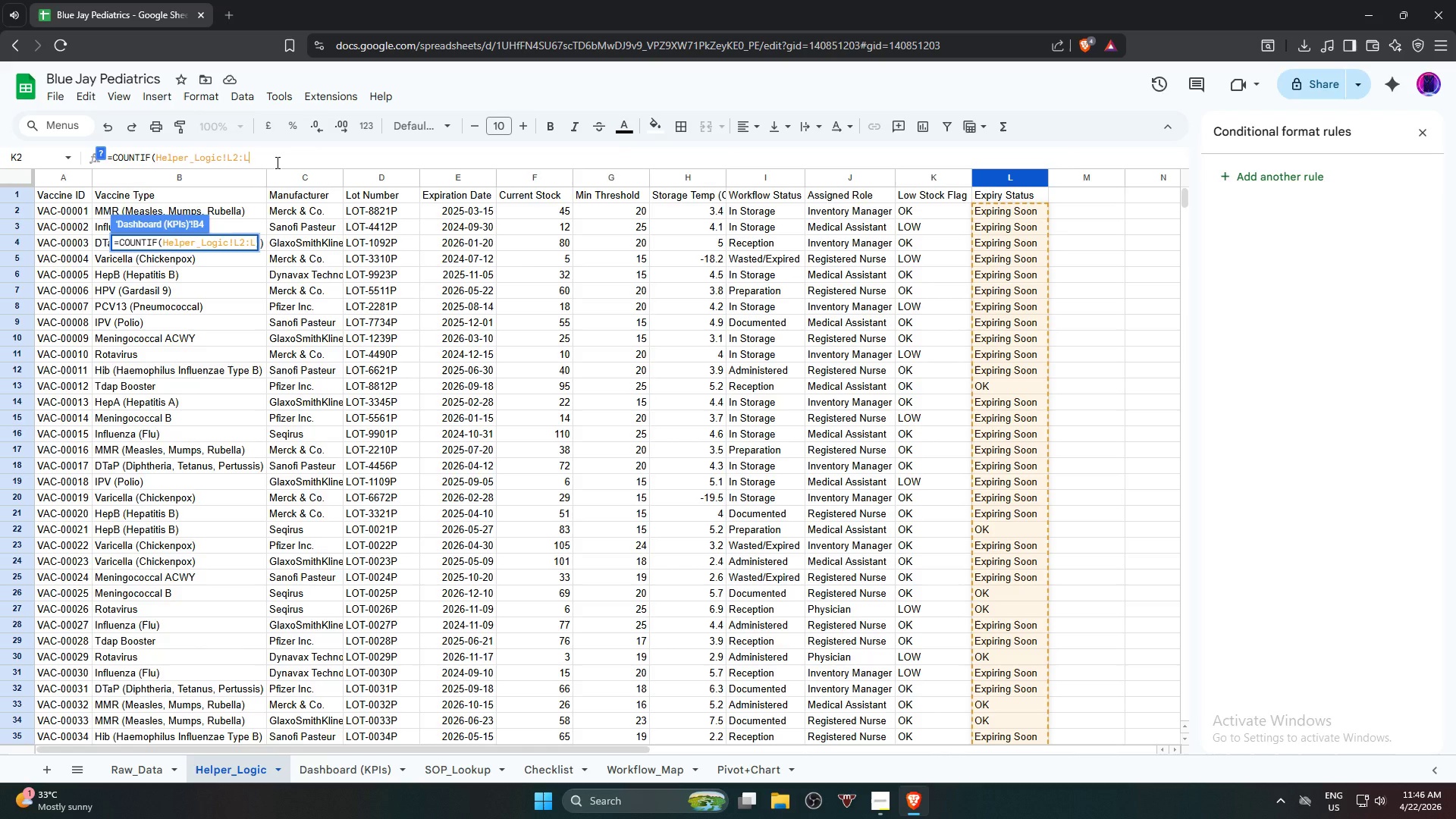 
type(,"eXPIRIN)
key(Backspace)
key(Backspace)
key(Backspace)
key(Backspace)
key(Backspace)
key(Backspace)
key(Backspace)
type(Expiring Soon")
 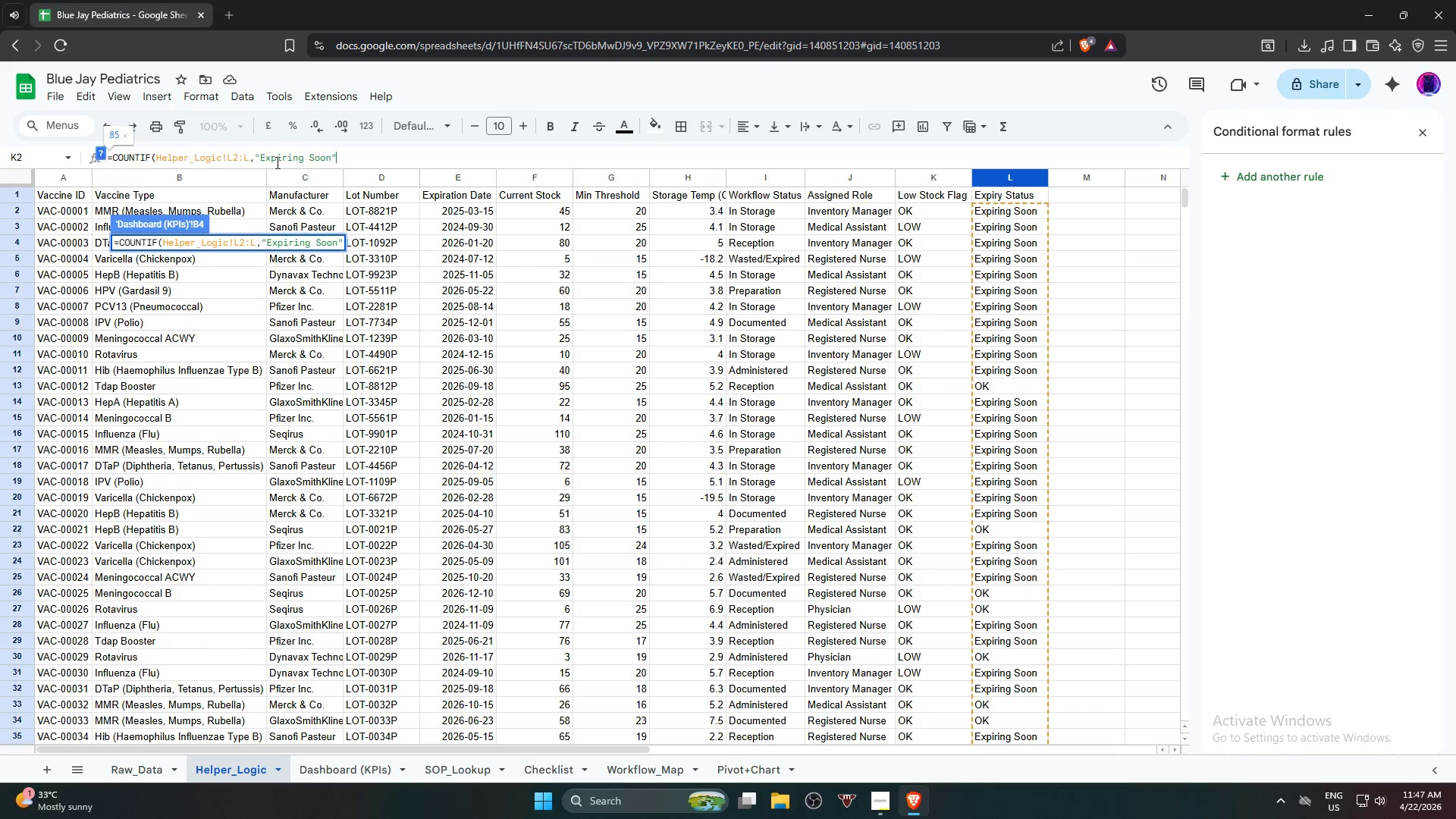 
key(Shift+0)
 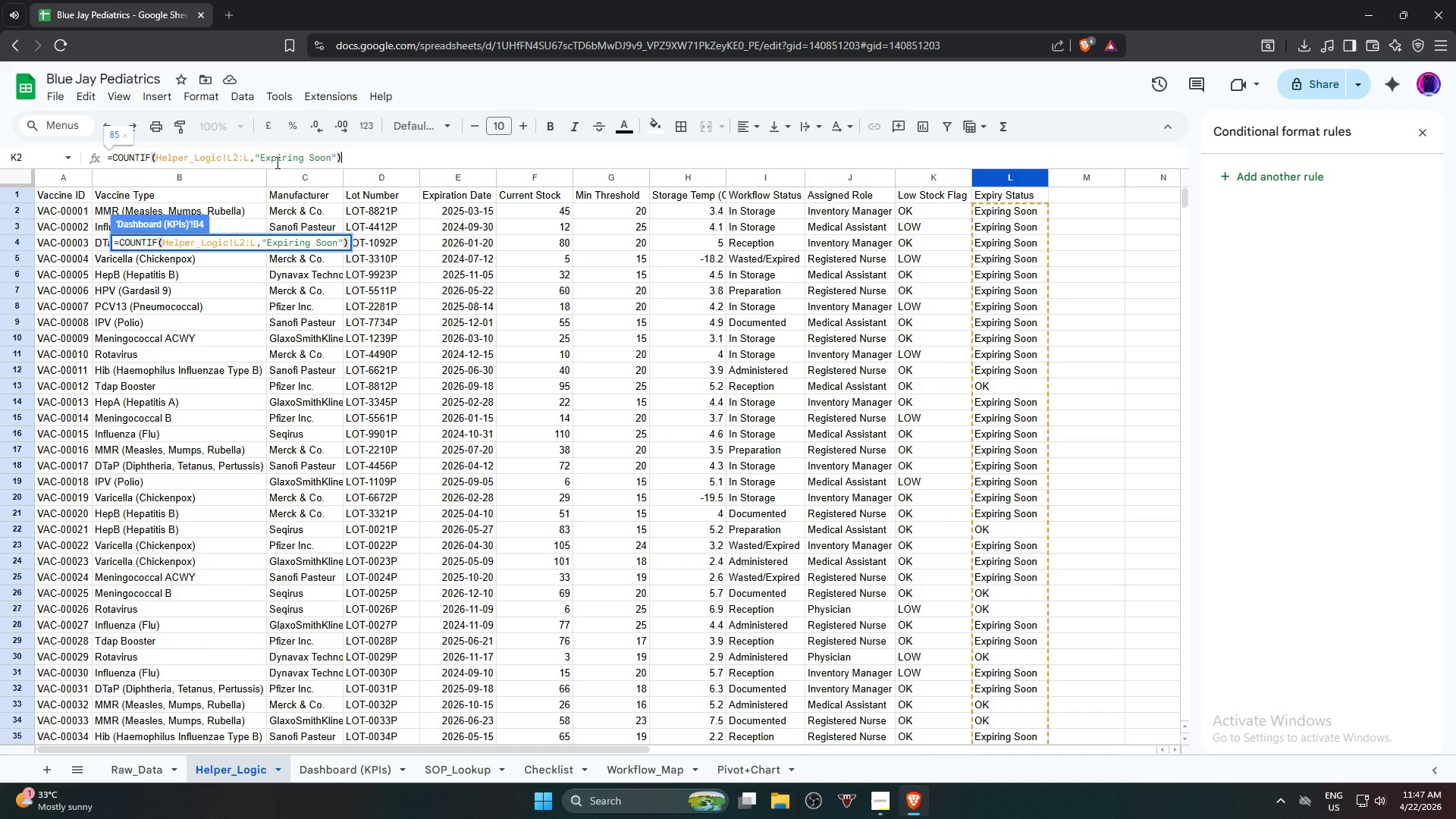 
wait(11.52)
 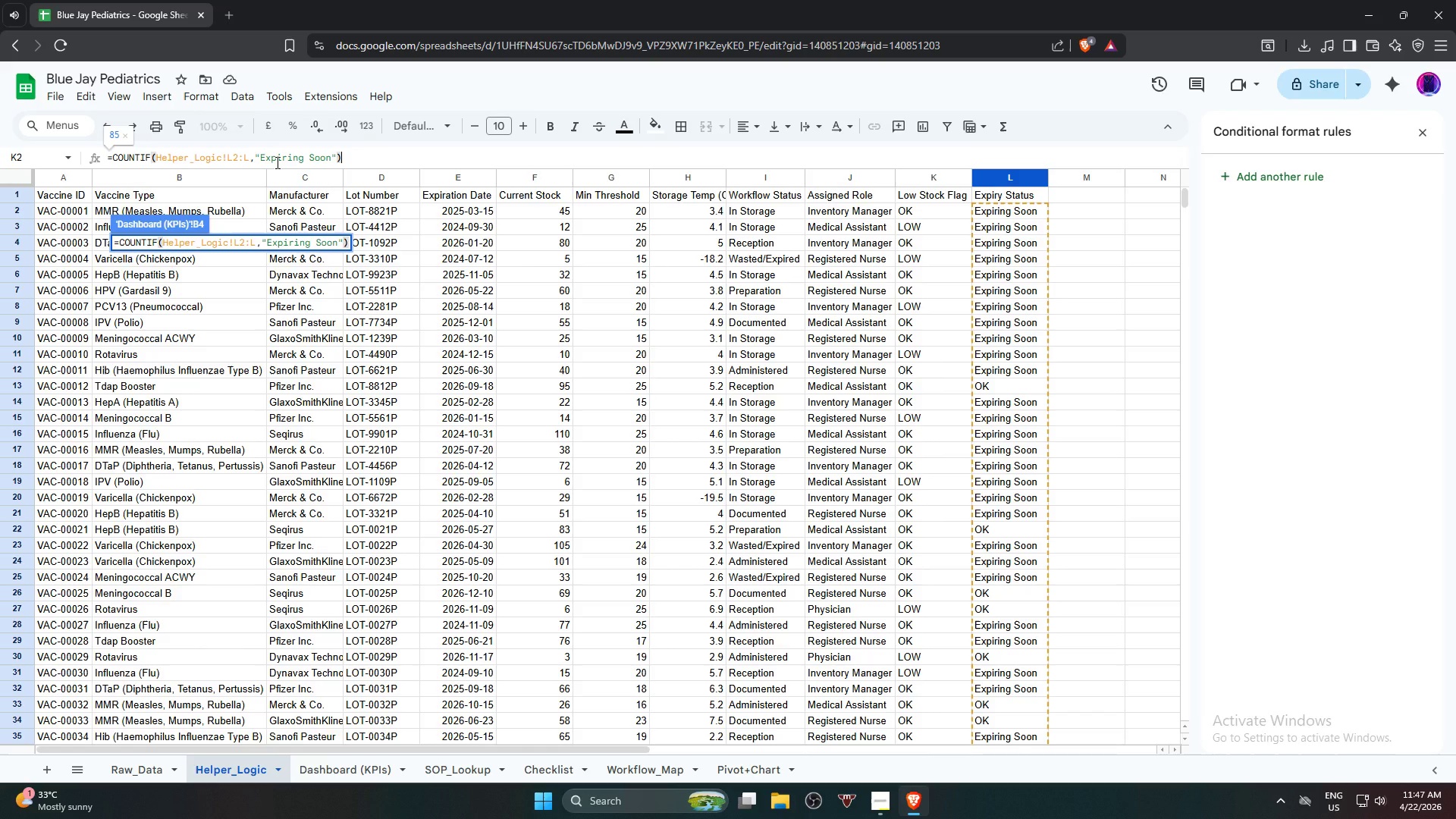 
key(Enter)
 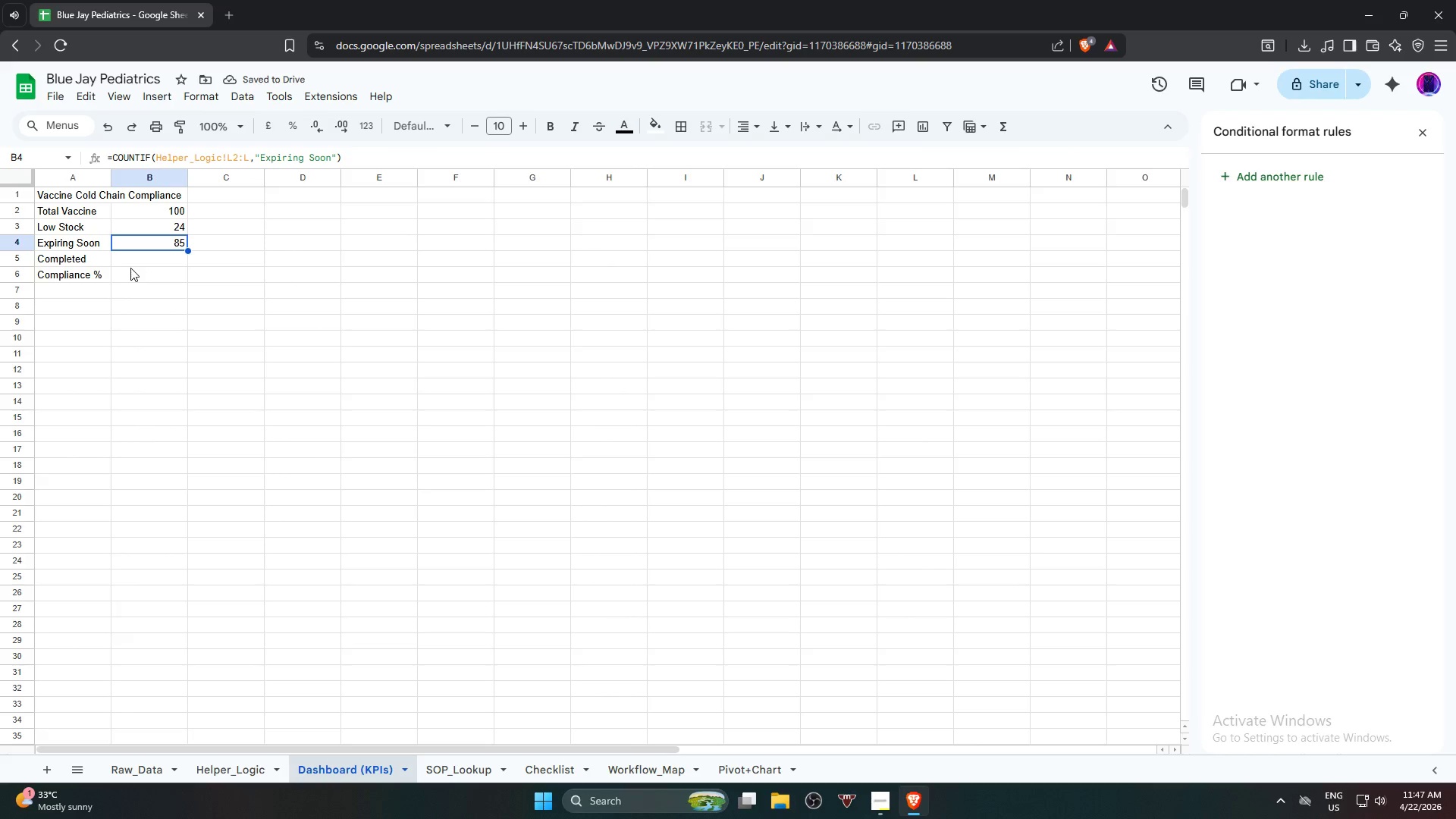 
wait(7.06)
 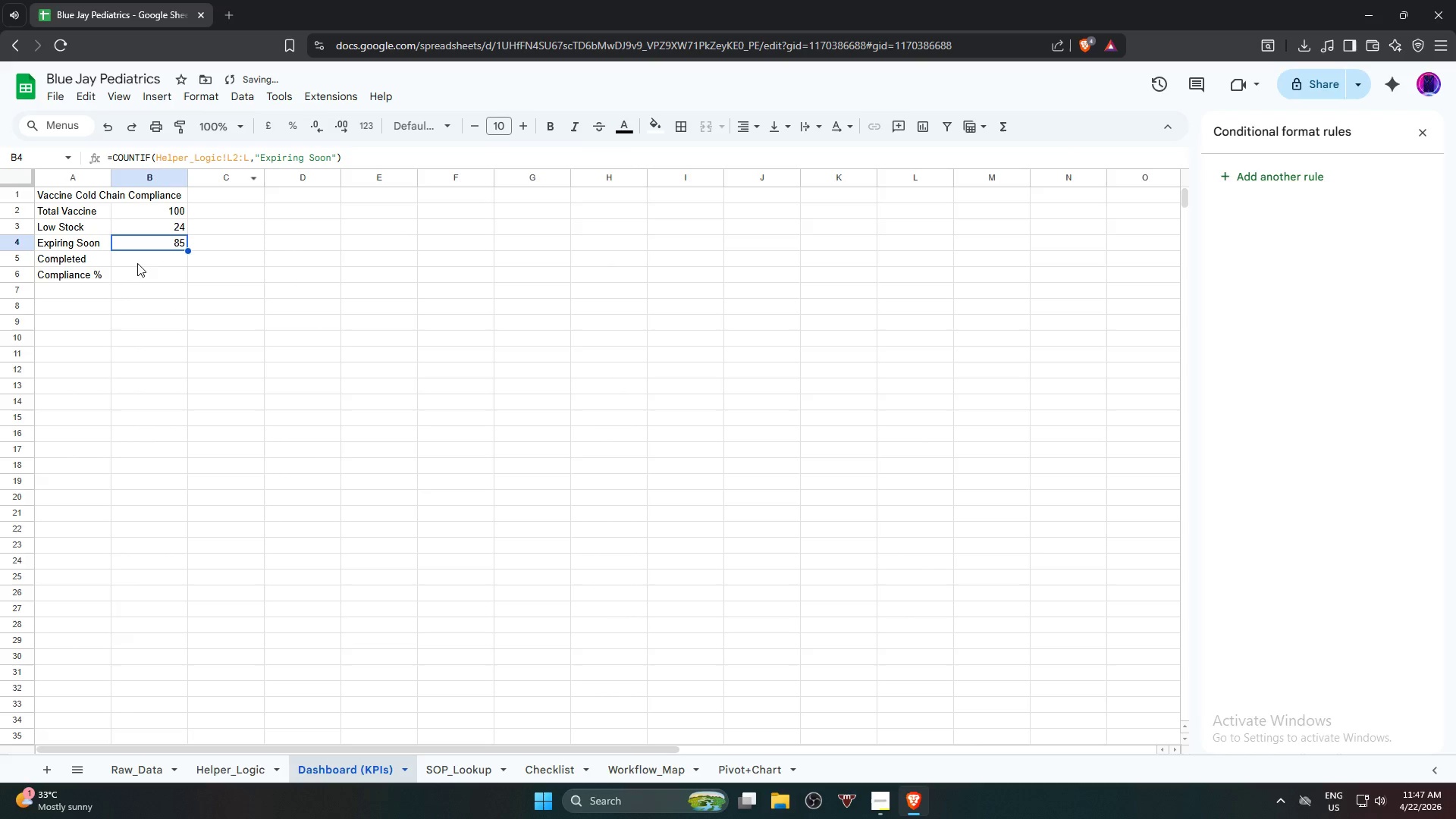 
left_click([158, 261])
 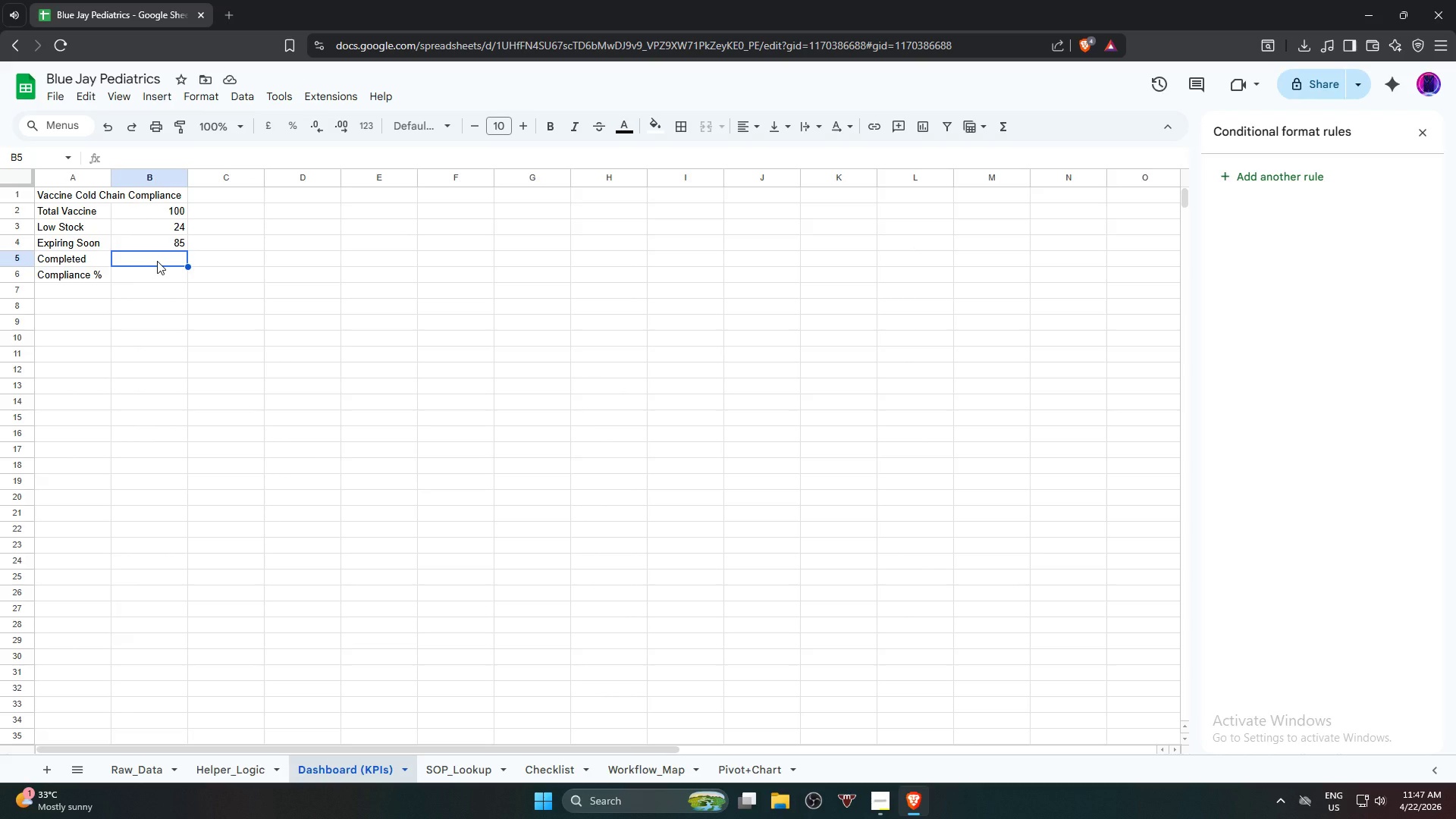 
type(=count)
 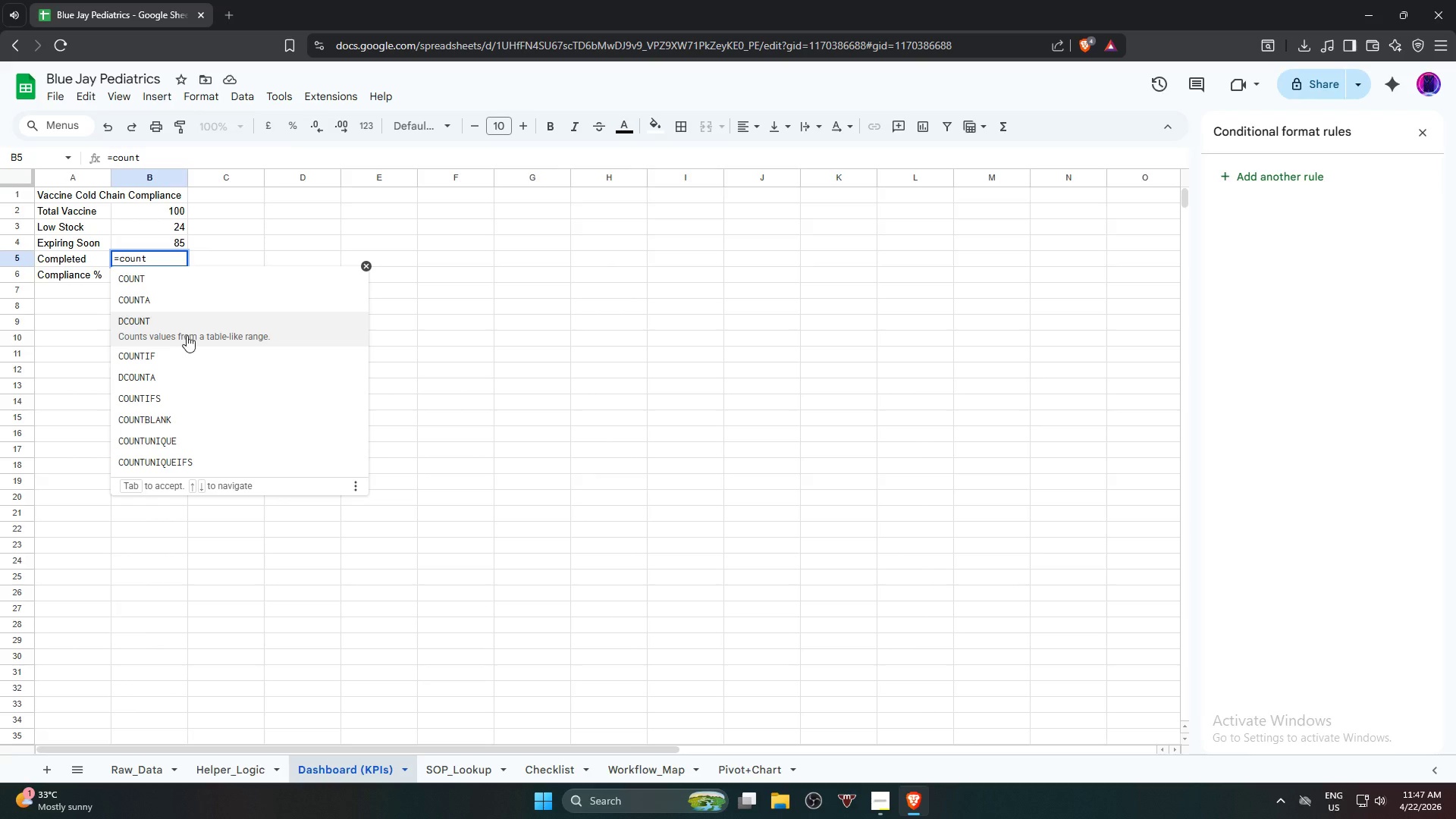 
left_click([200, 348])
 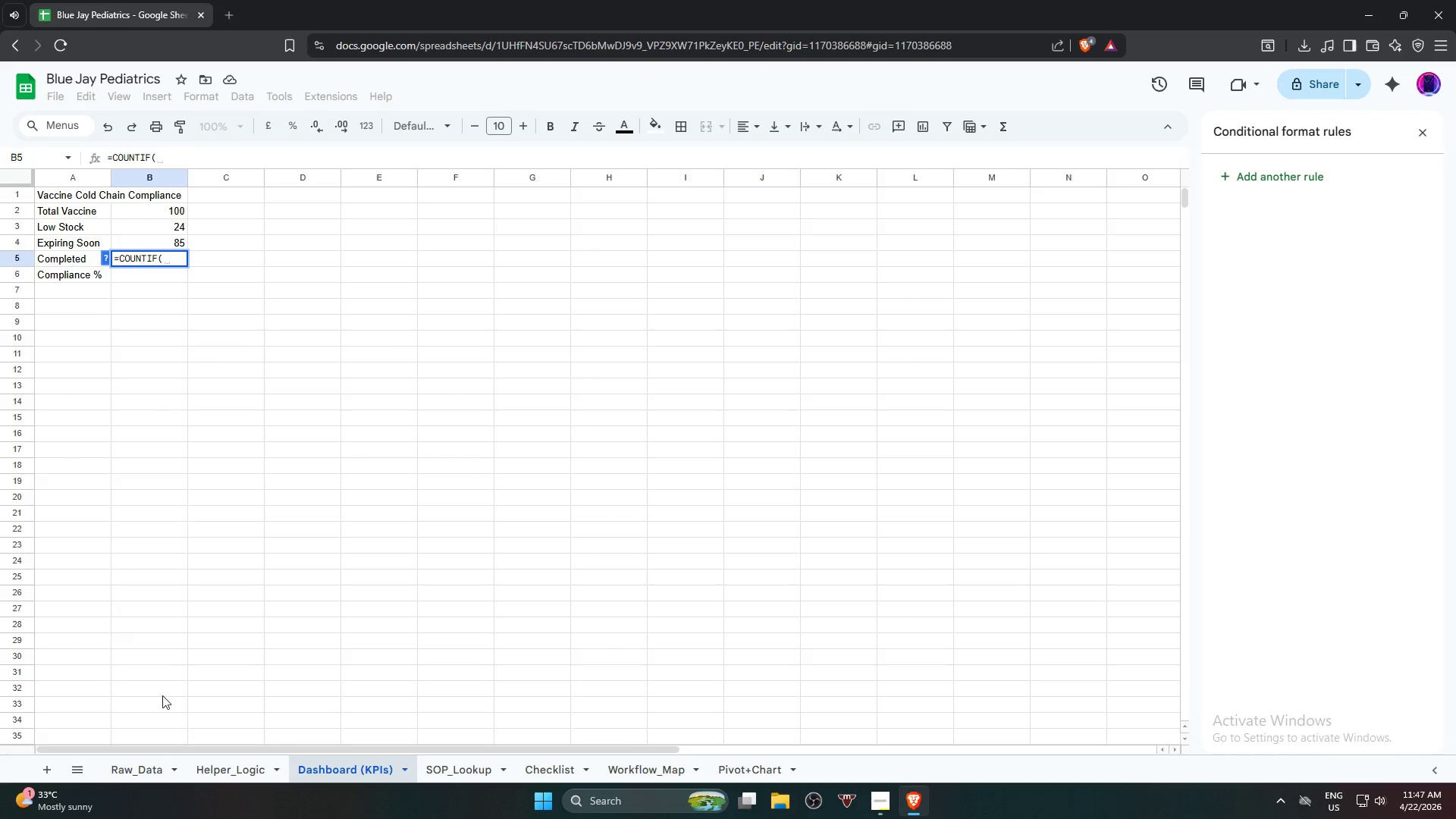 
left_click([220, 767])
 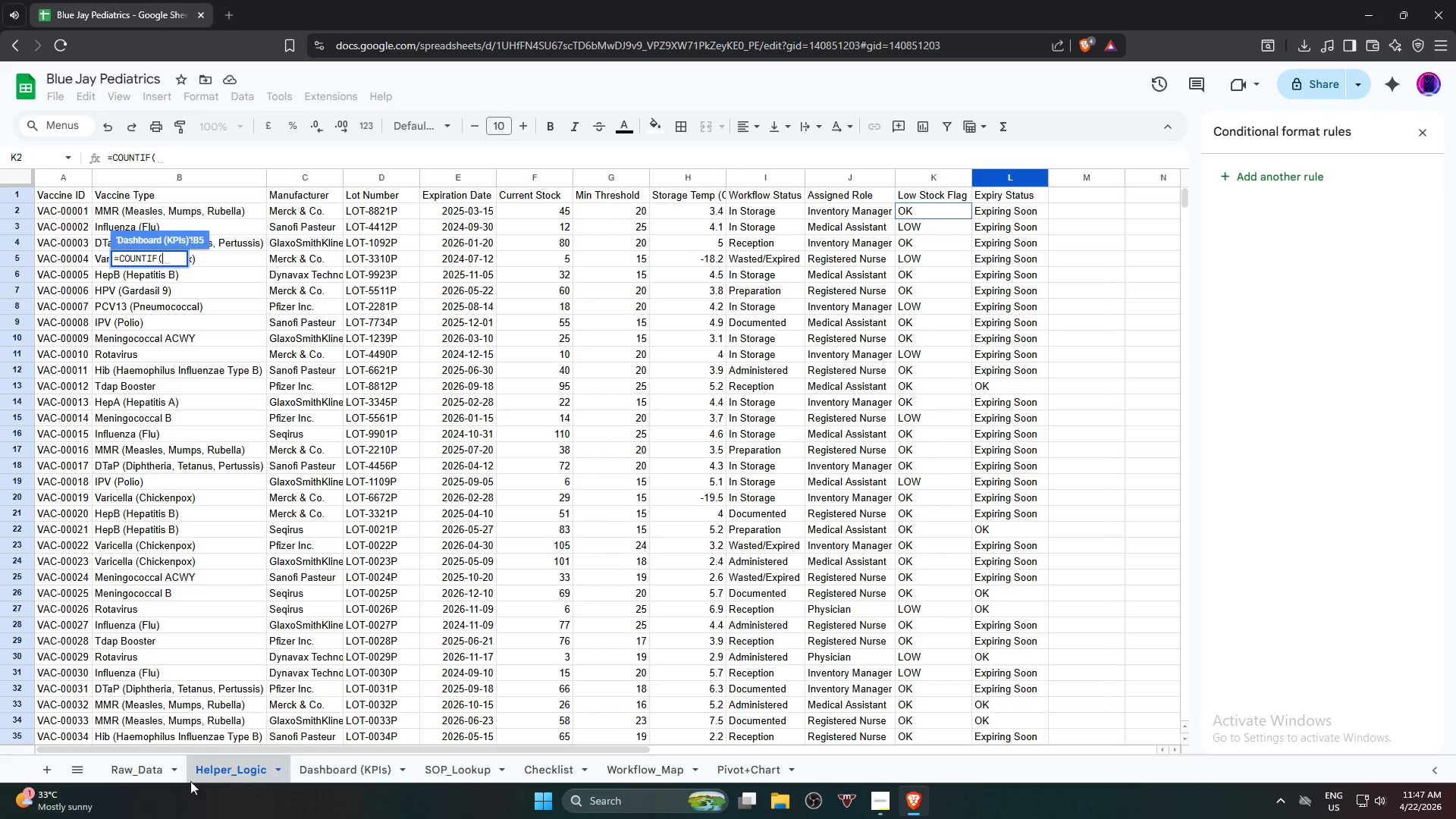 
left_click([148, 764])
 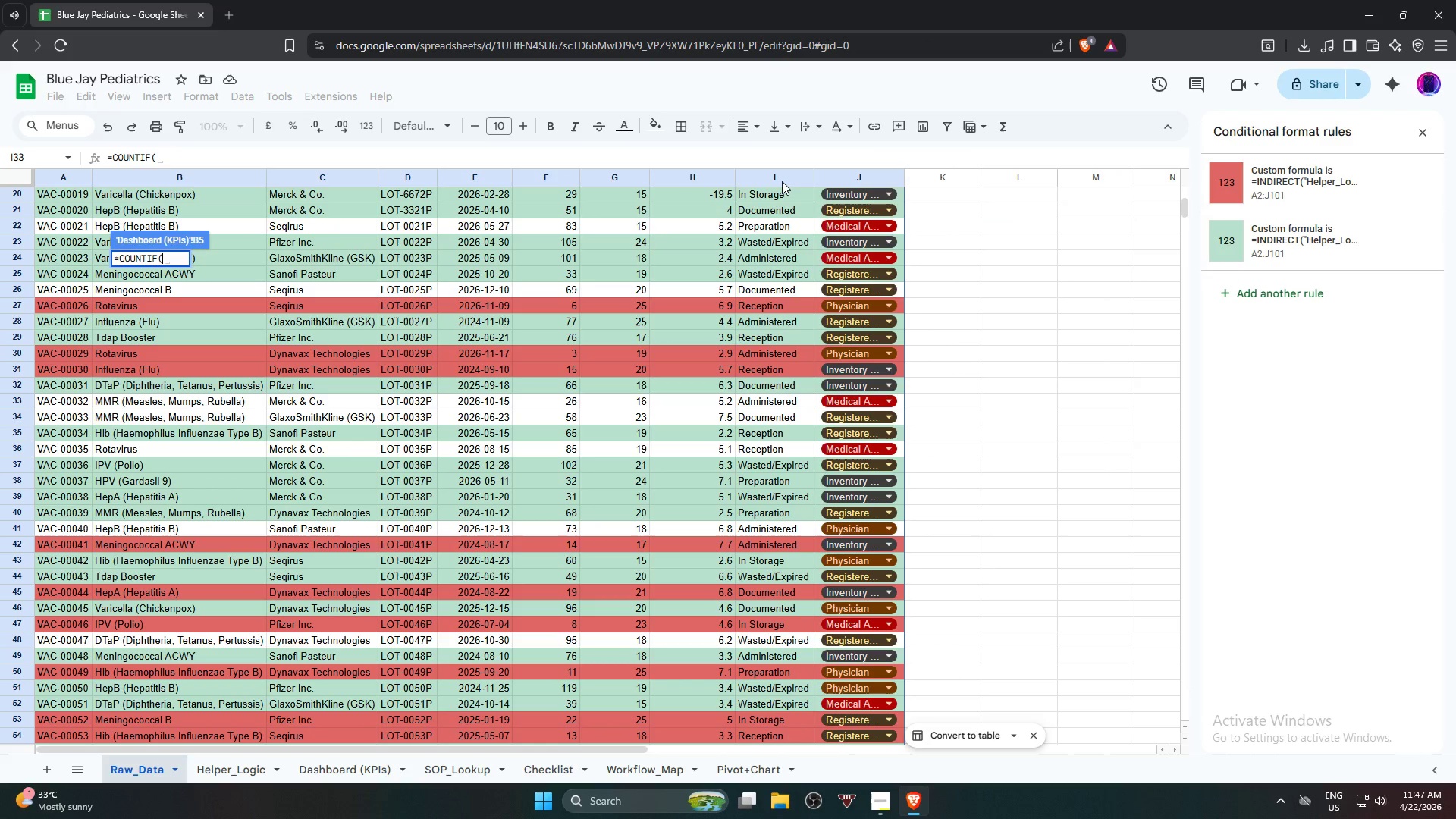 
left_click([785, 175])
 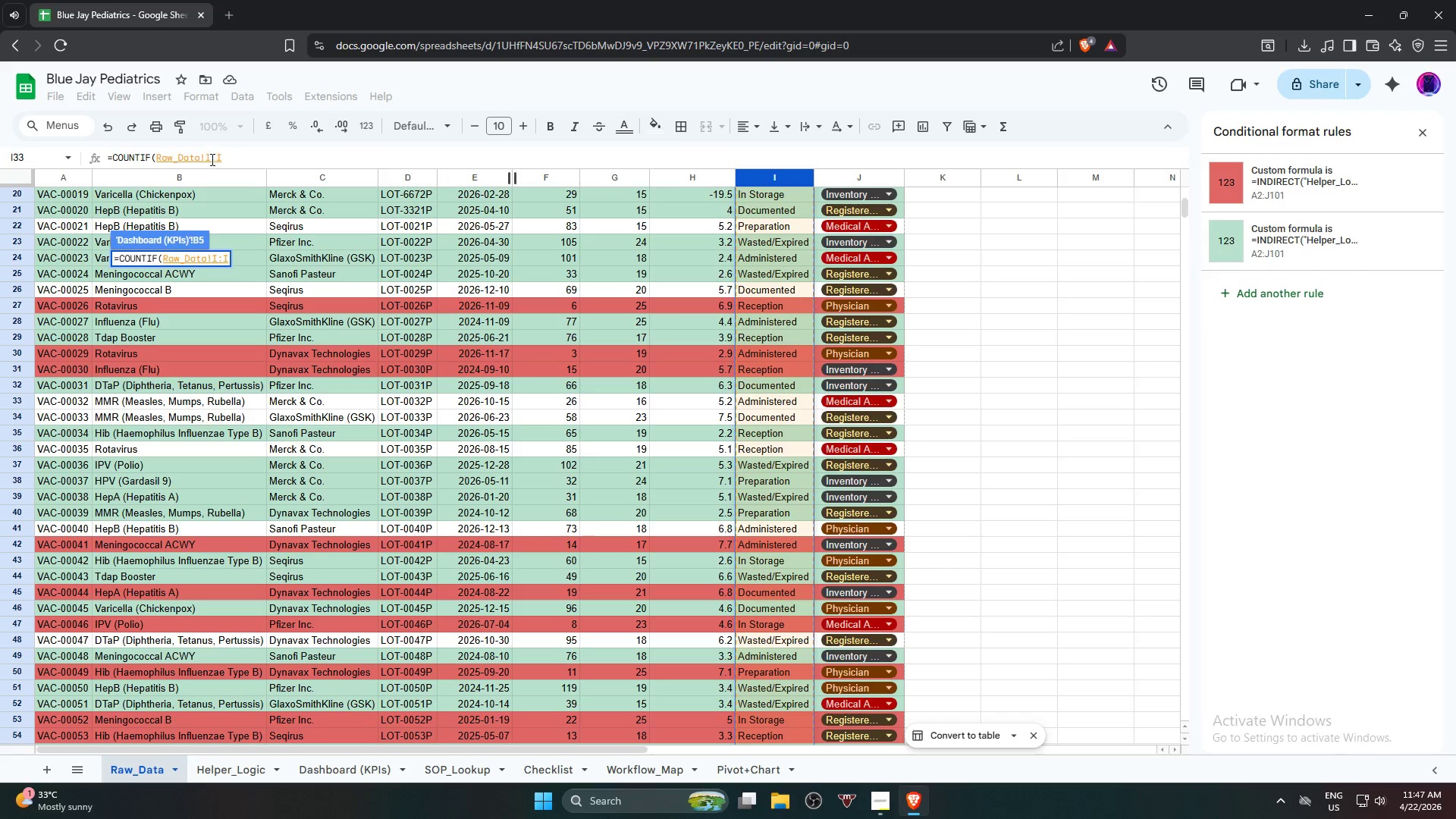 
left_click([207, 156])
 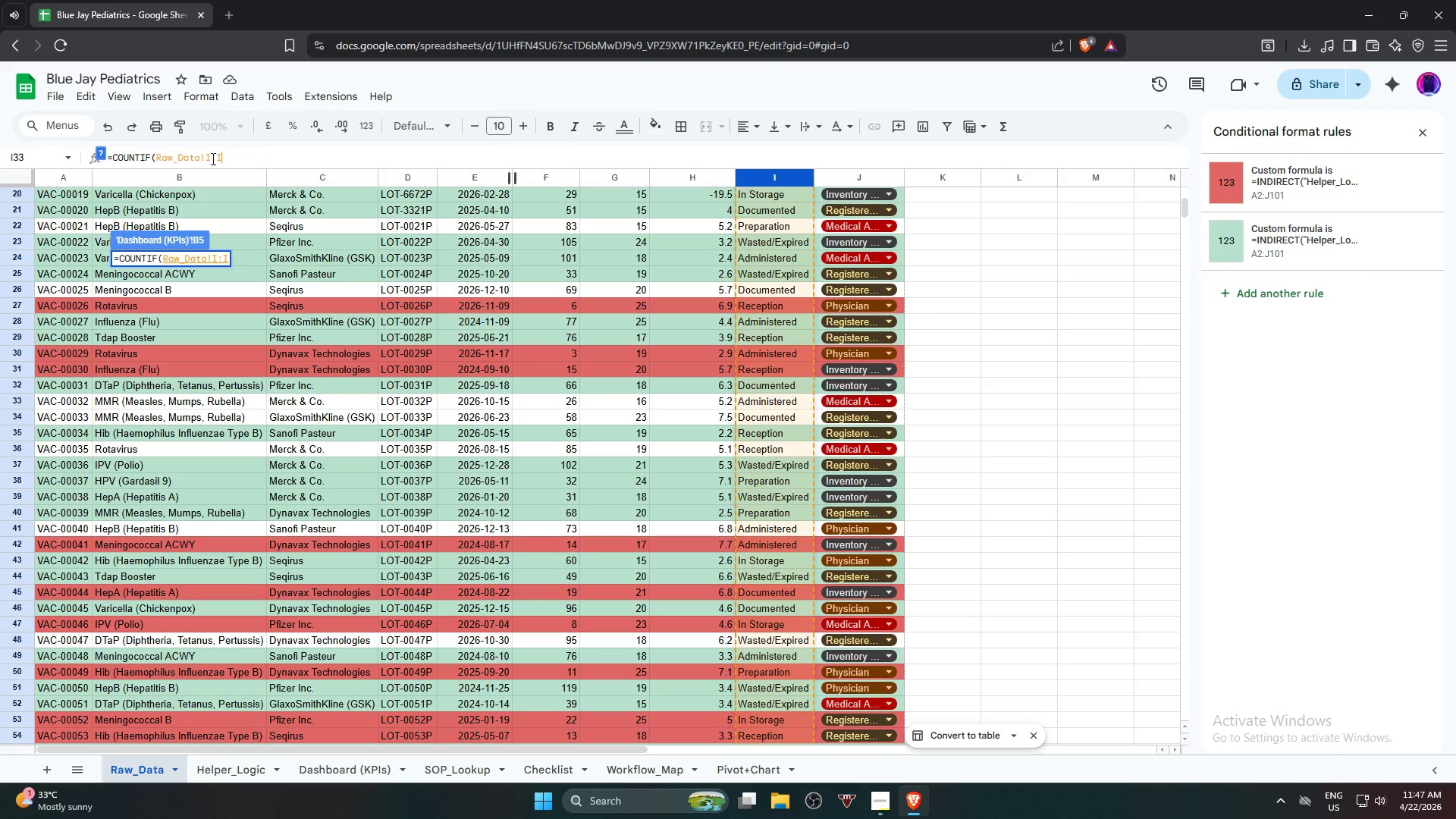 
left_click([212, 158])
 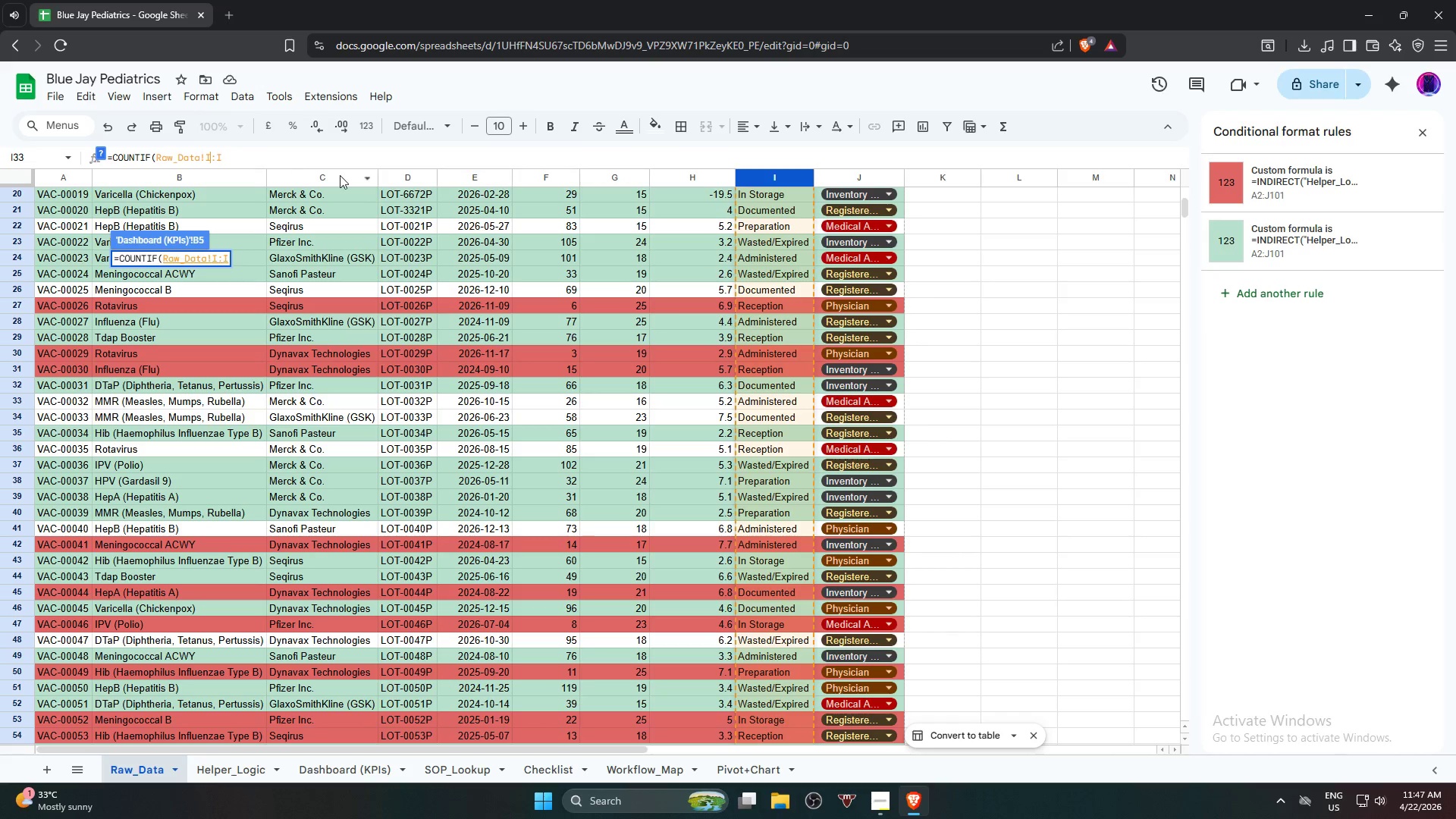 
key(2)
 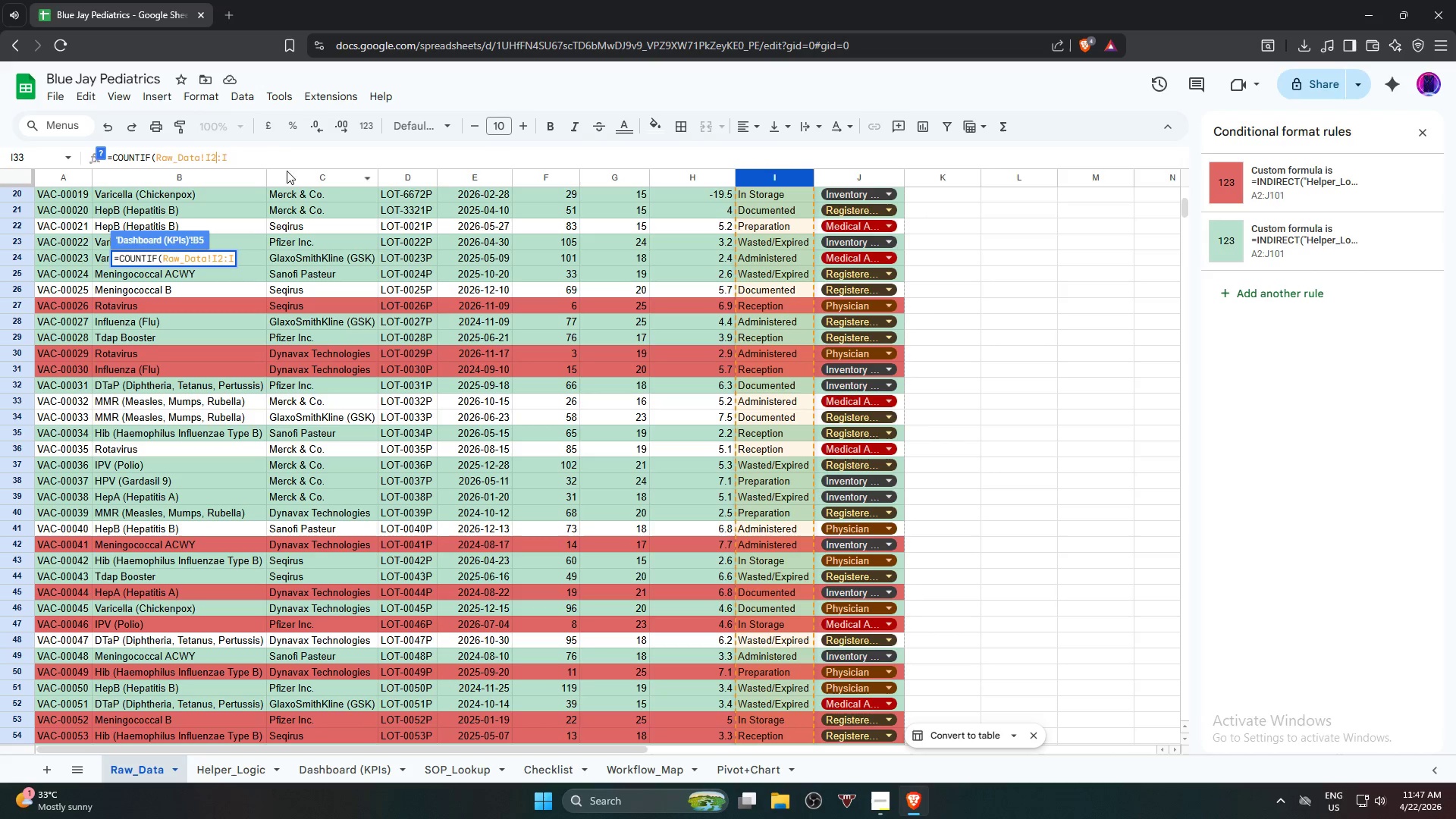 
left_click([290, 157])
 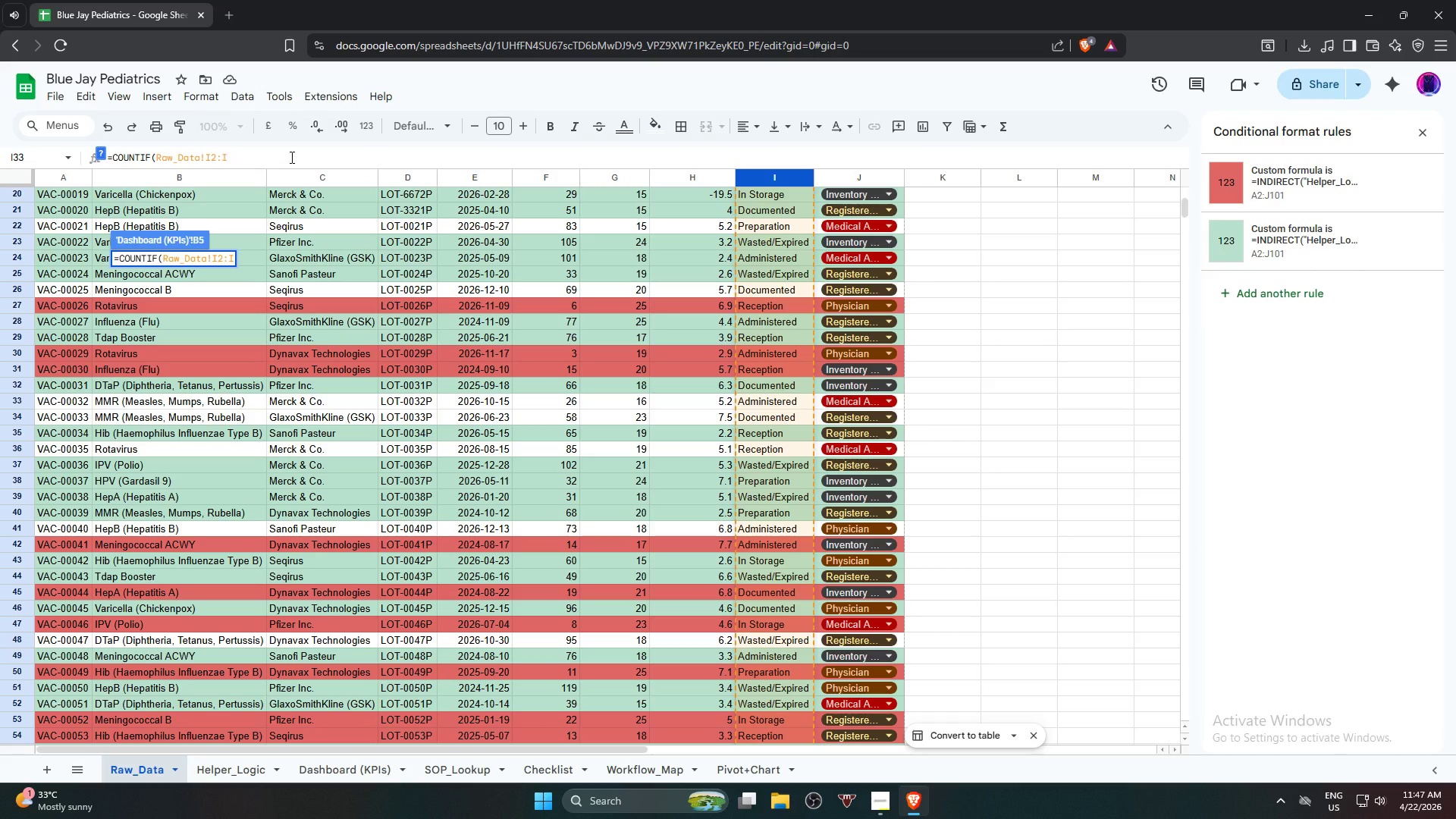 
key(Comma)
 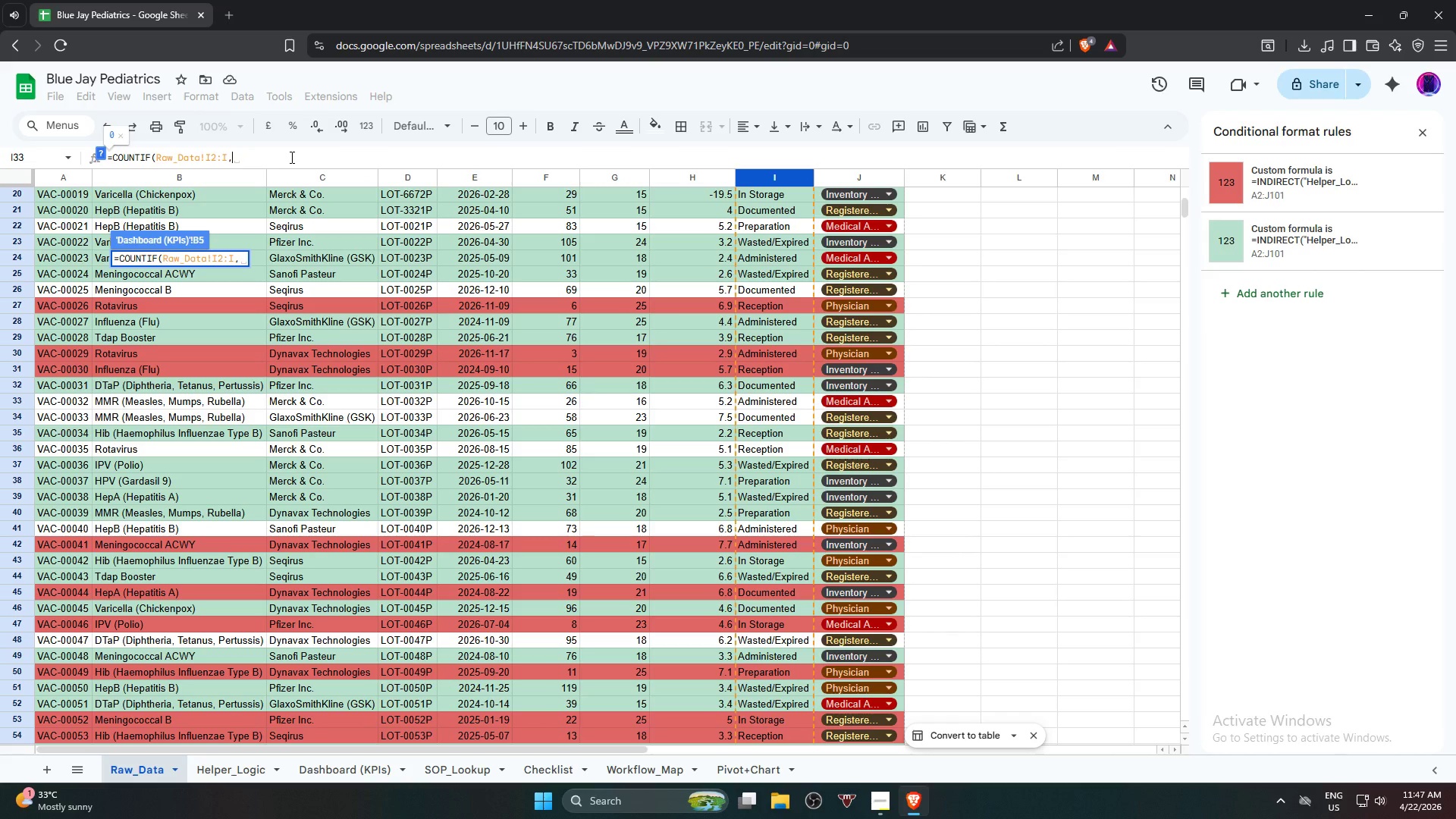 
key(Shift+Quote)
 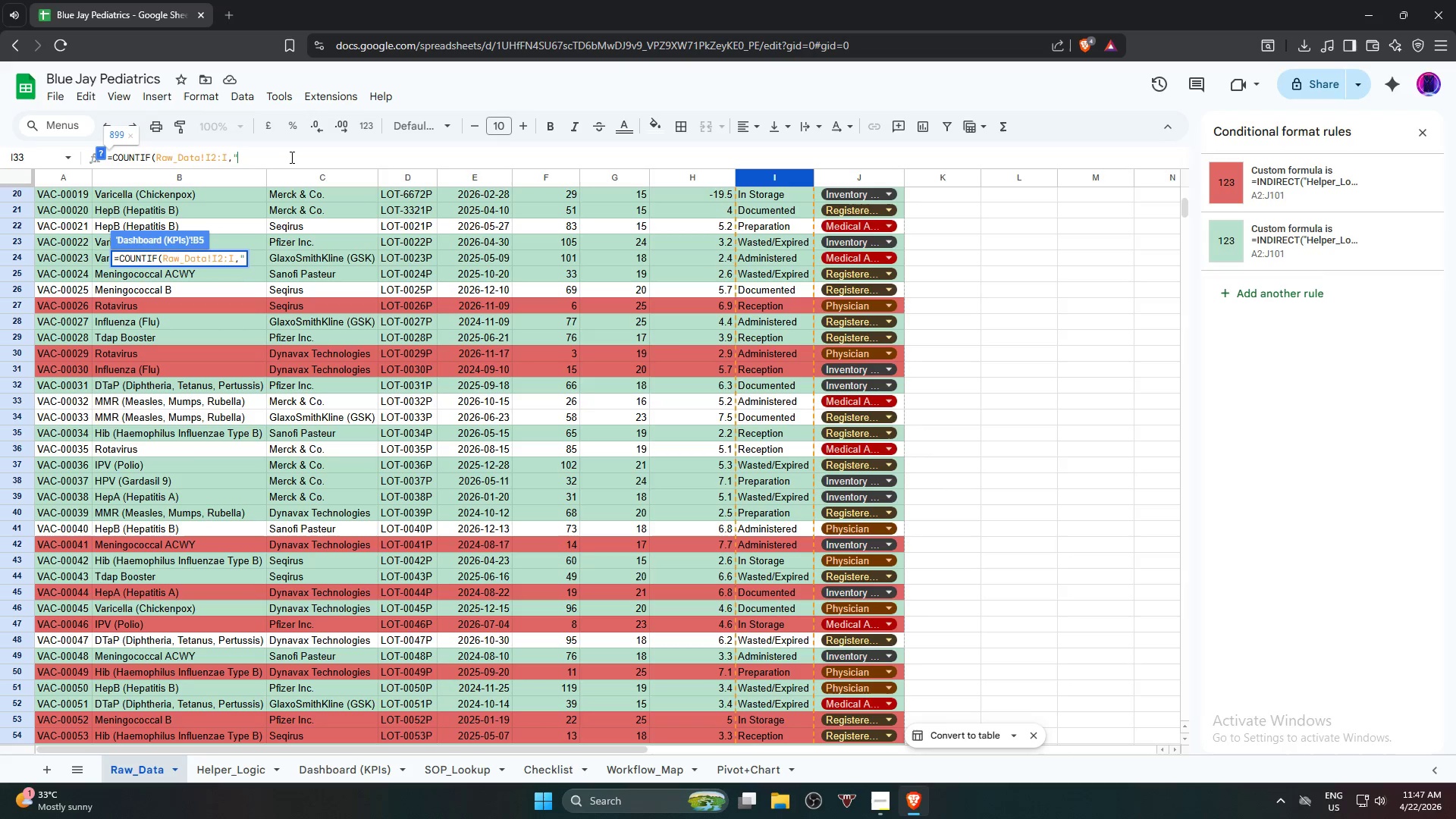 
type(Documented"))
 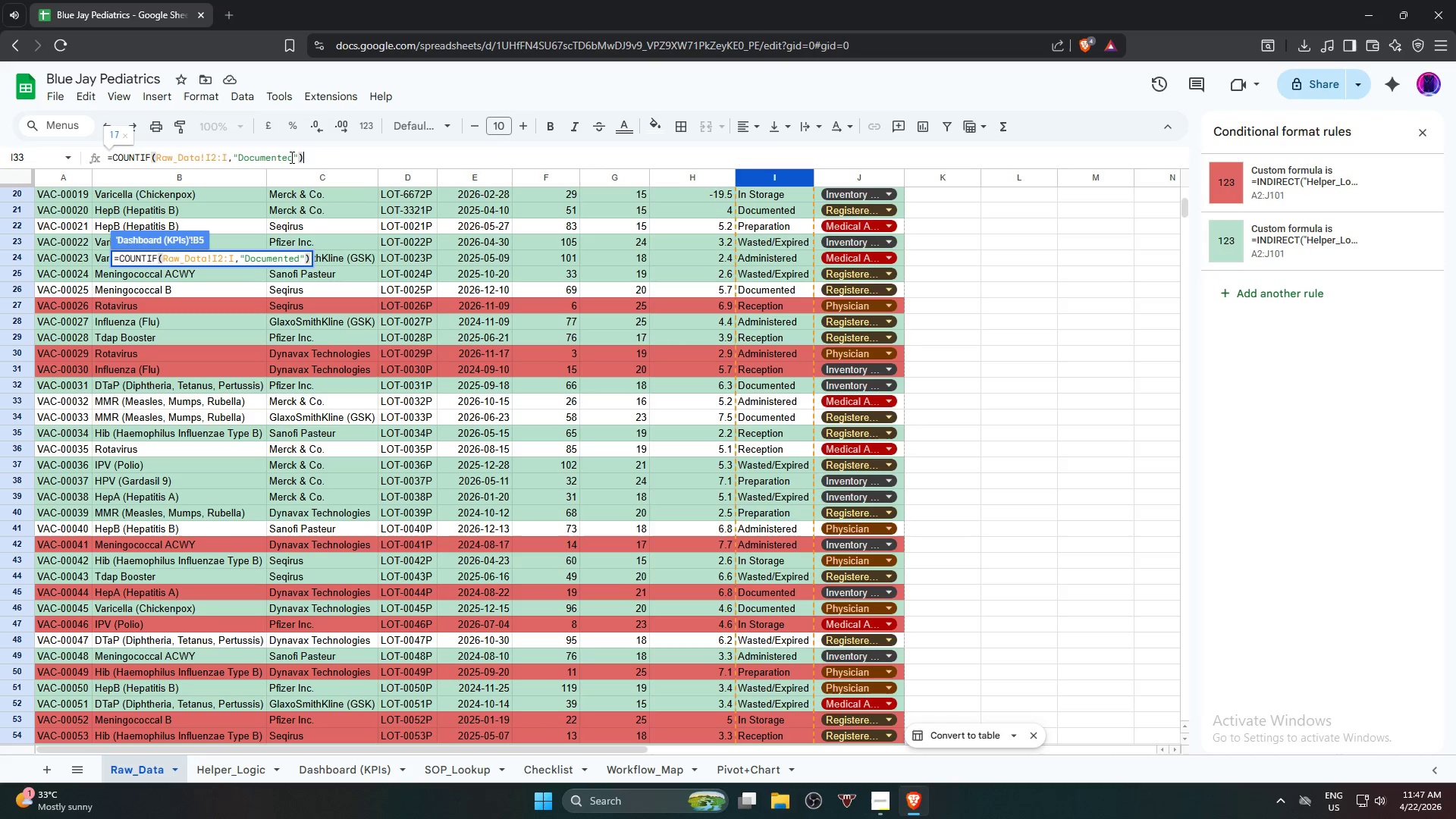 
key(Enter)
 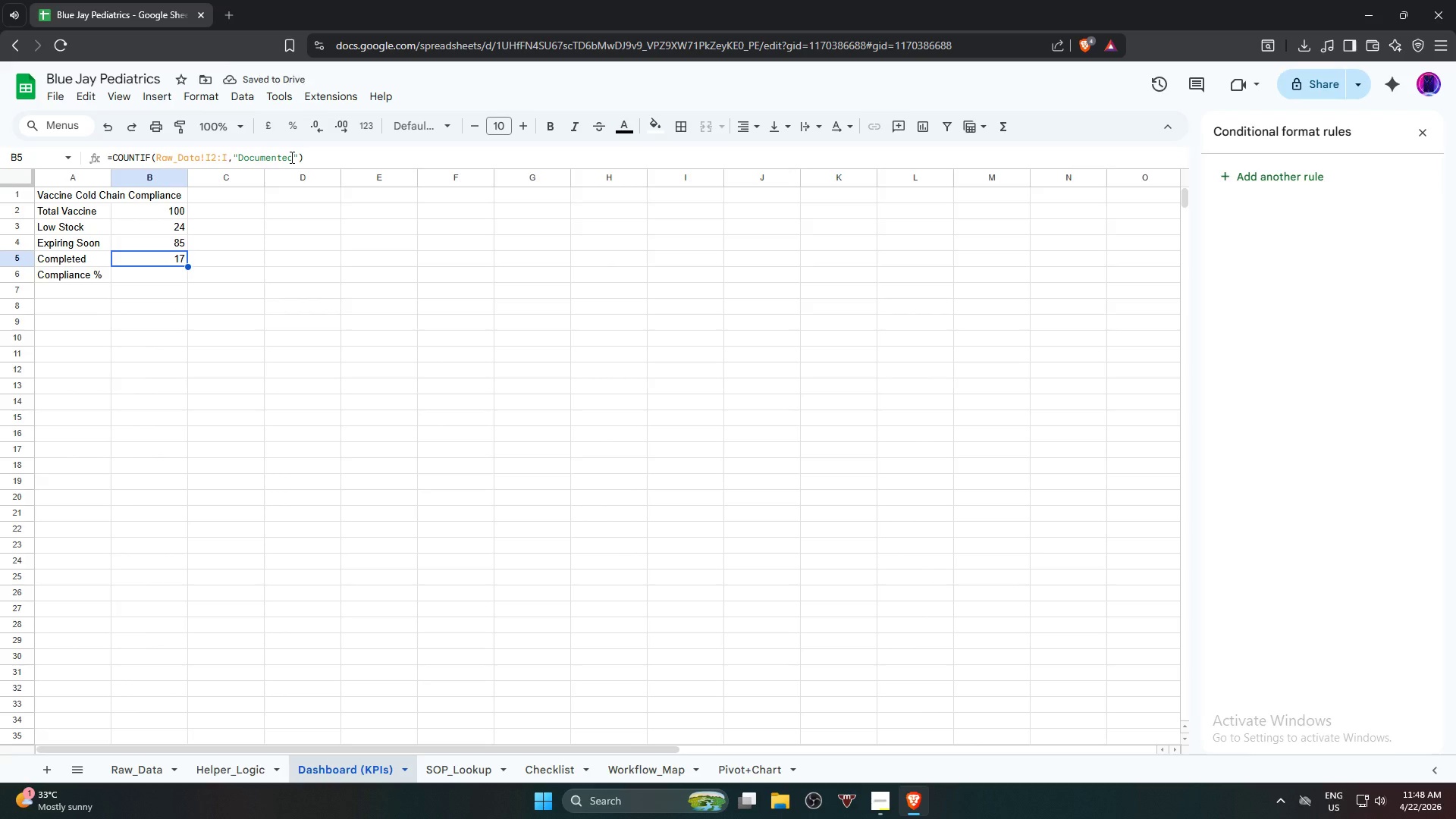 
key(ArrowDown)
 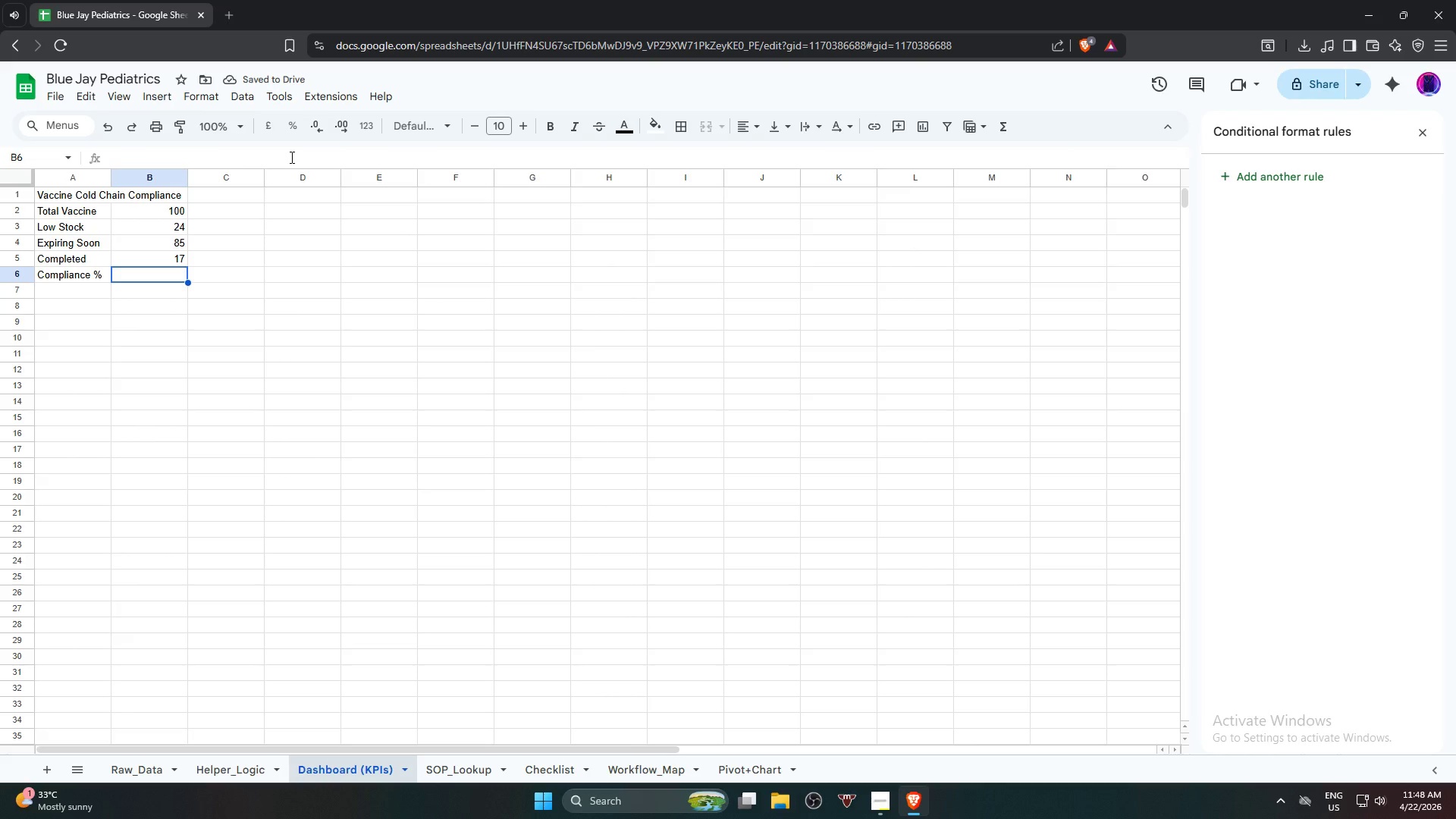 
type(=ifee)
key(Backspace)
 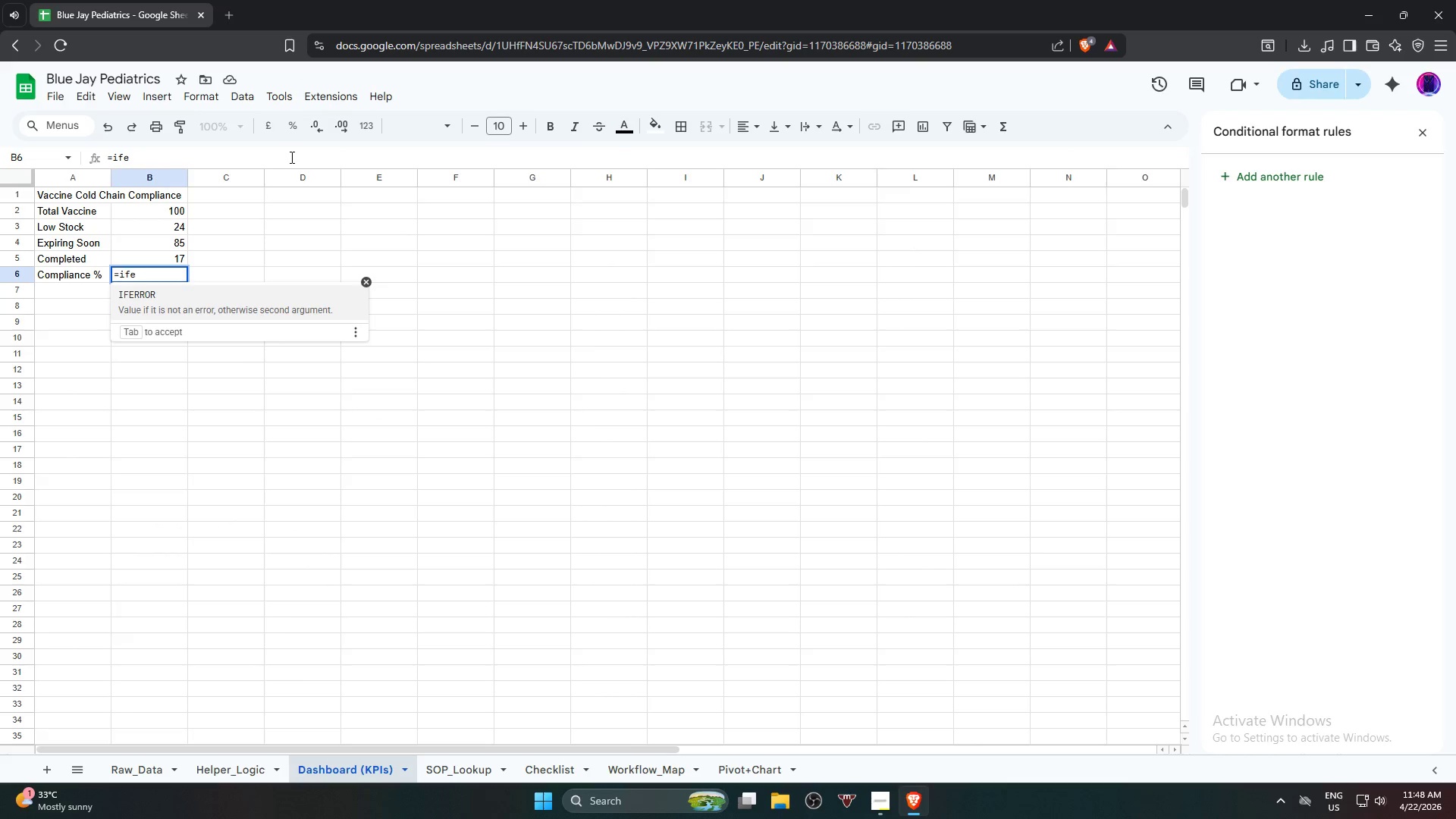 
key(ArrowDown)
 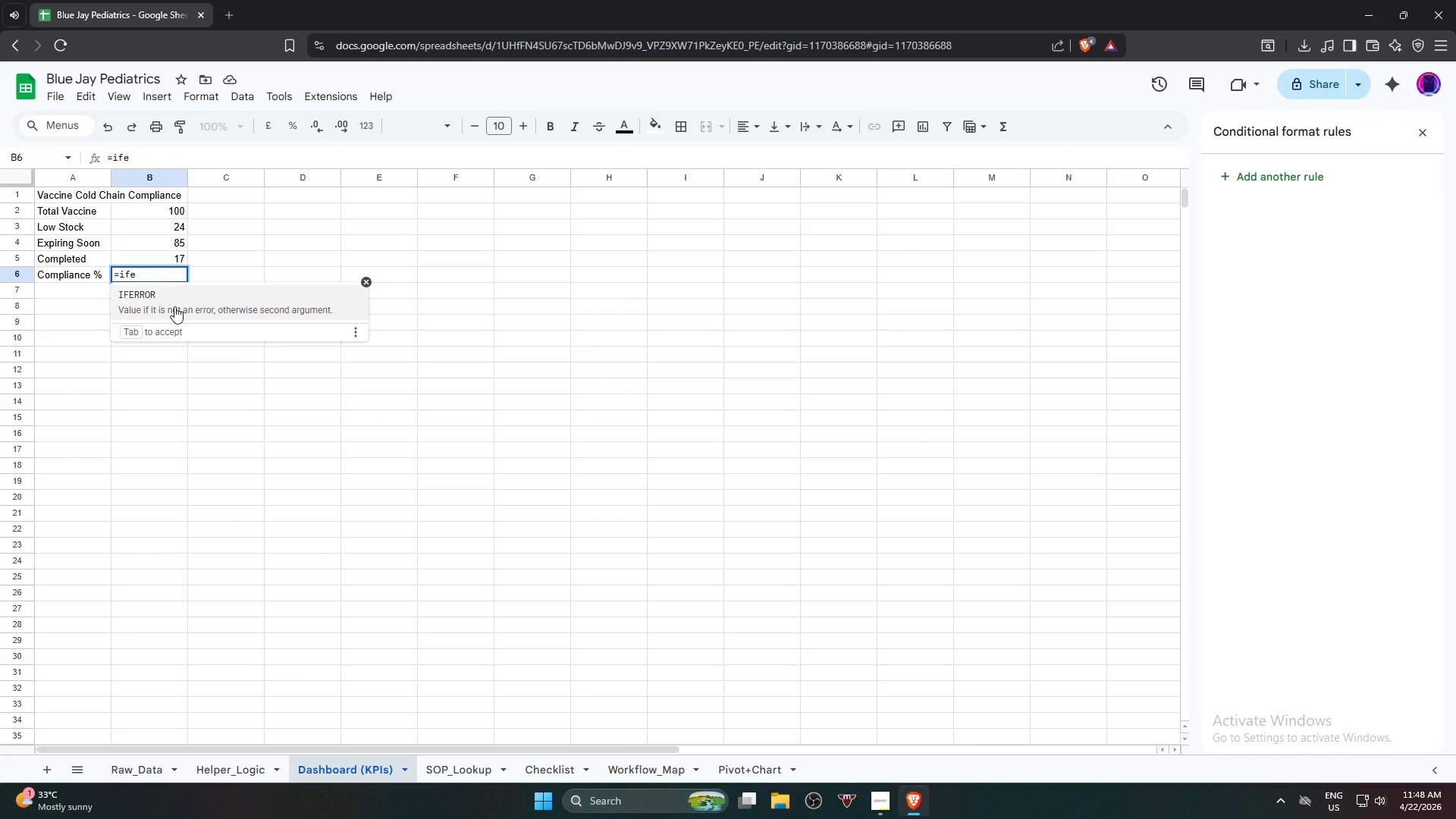 
left_click([184, 306])
 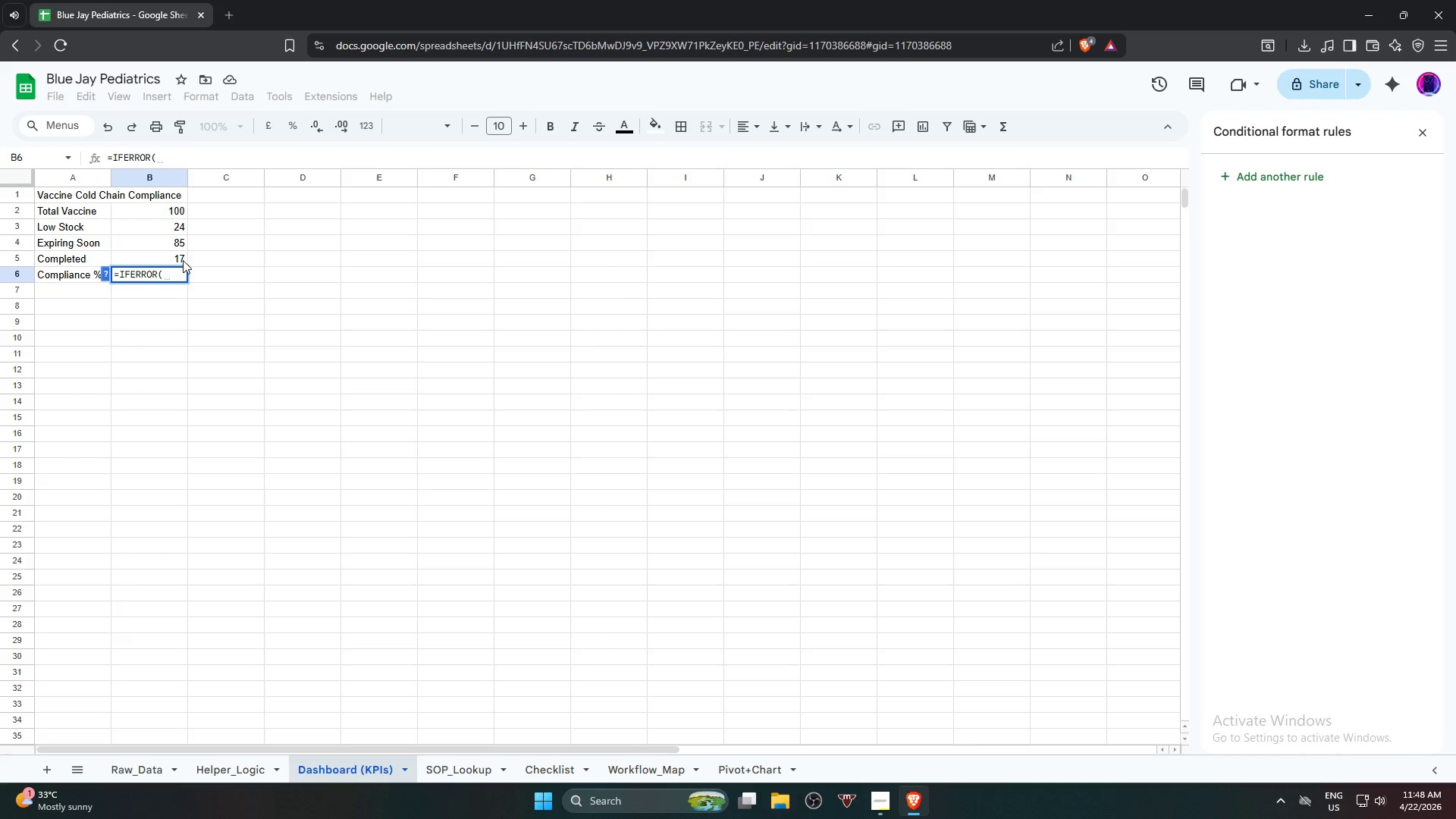 
wait(6.75)
 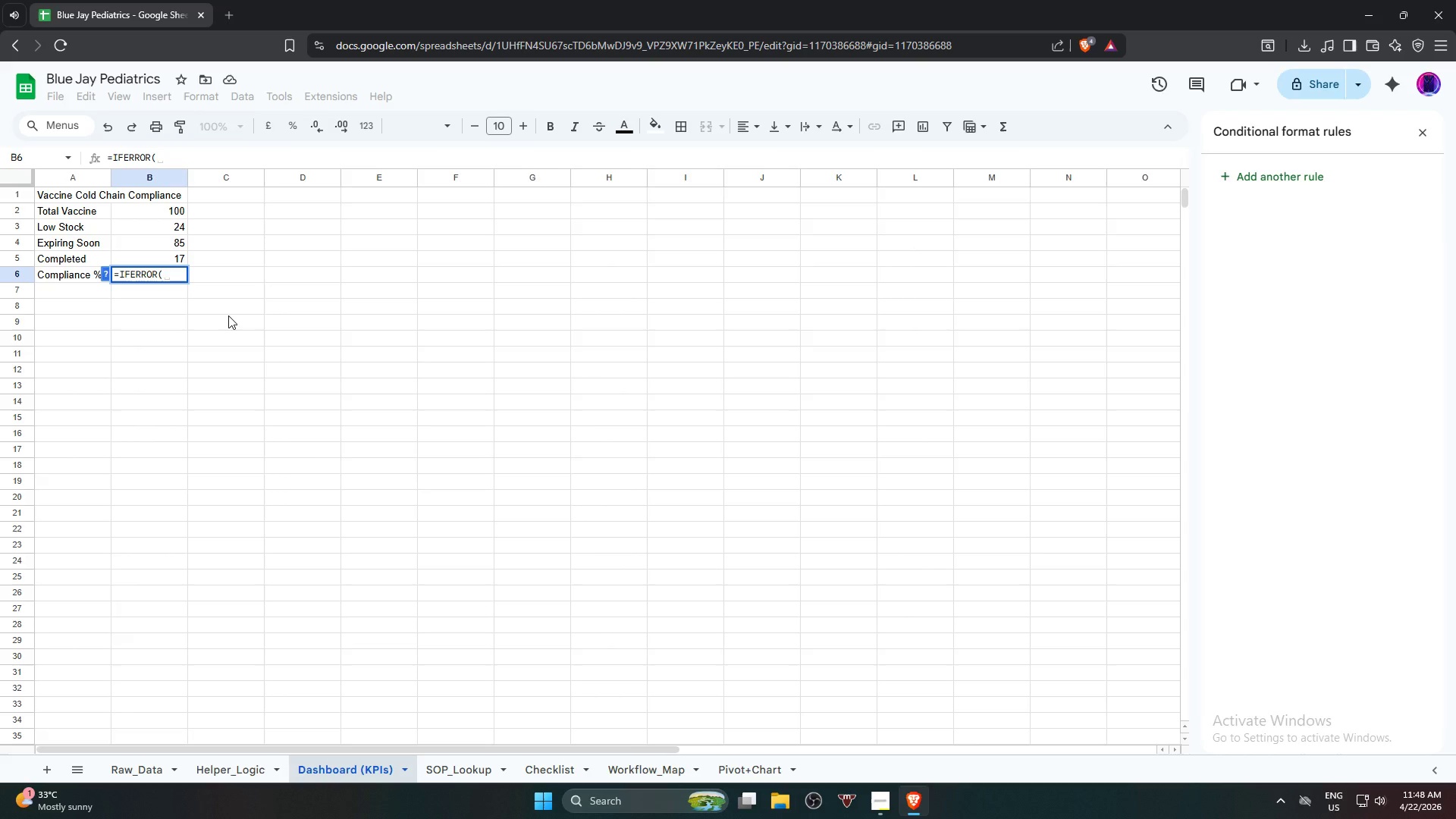 
left_click([162, 258])
 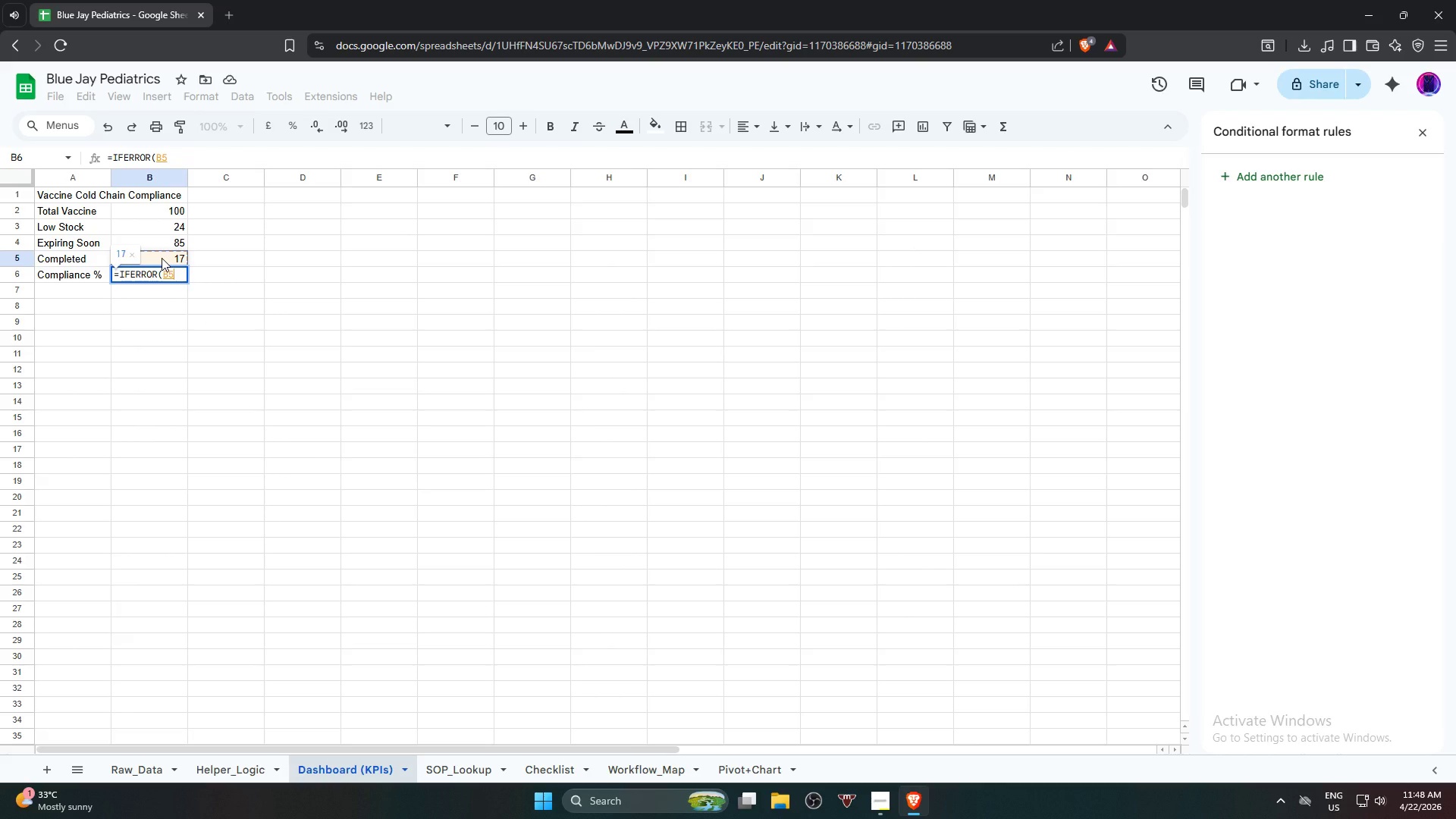 
key(Slash)
 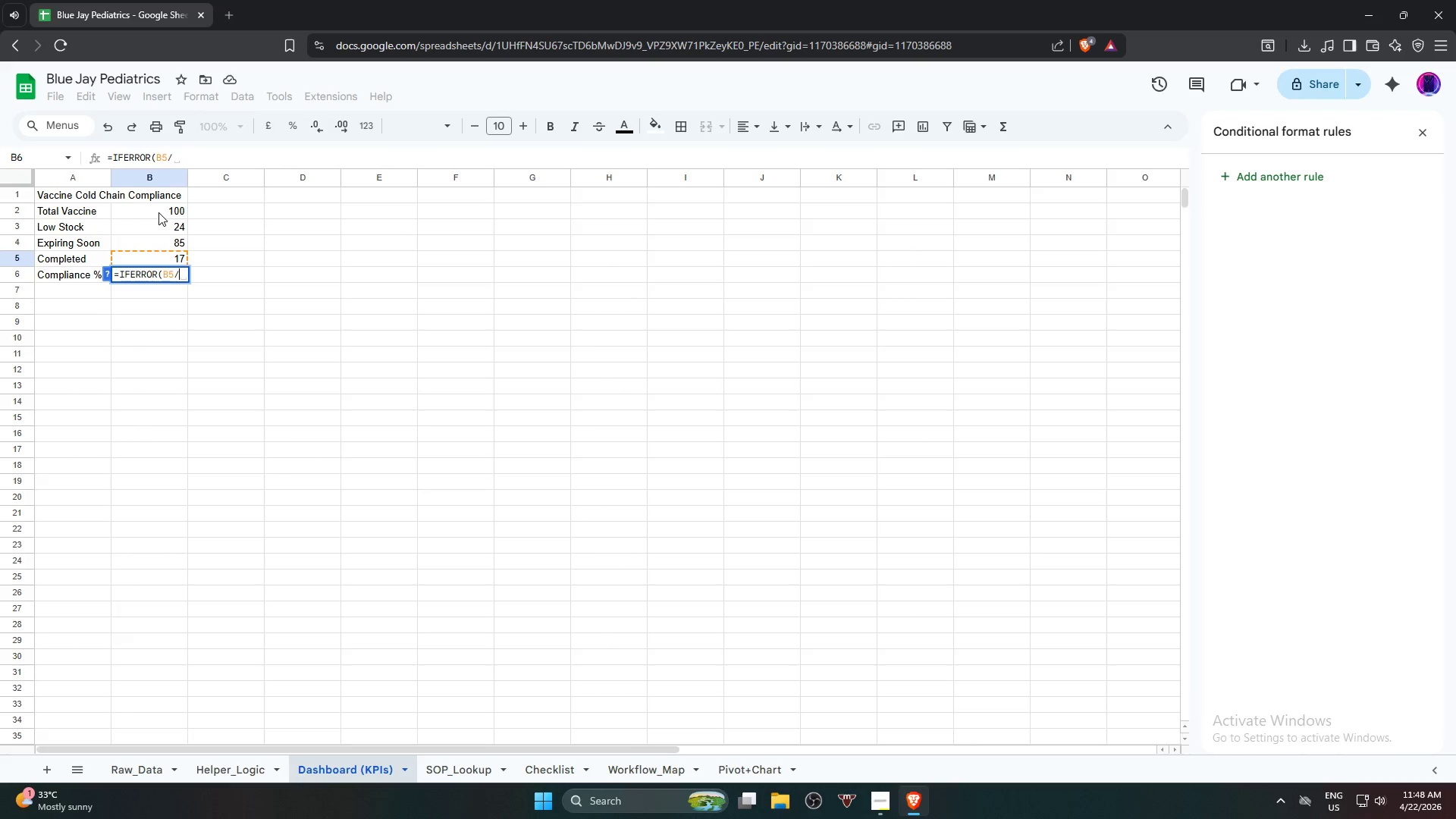 
wait(9.39)
 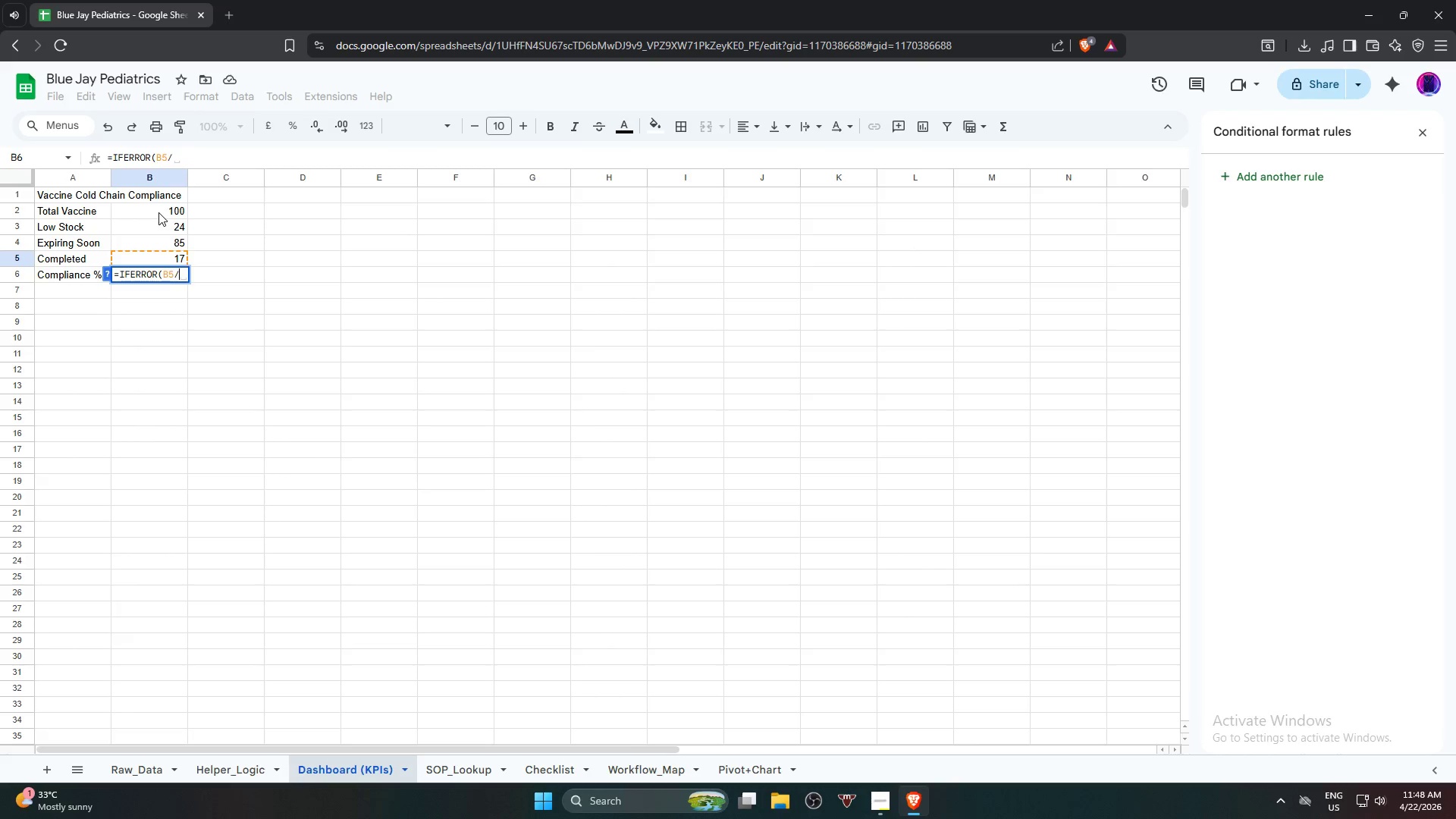 
left_click([165, 231])
 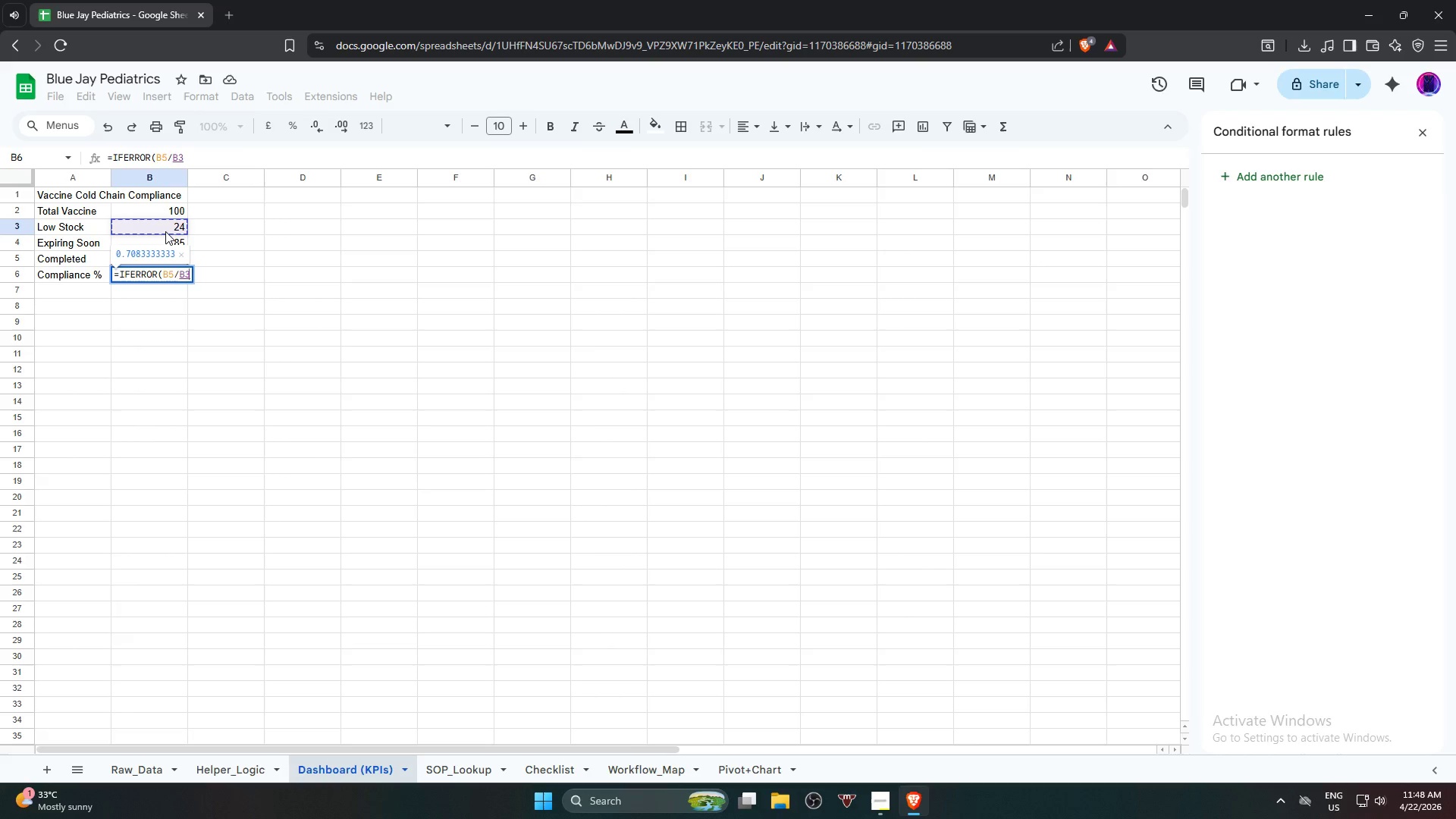 
wait(6.34)
 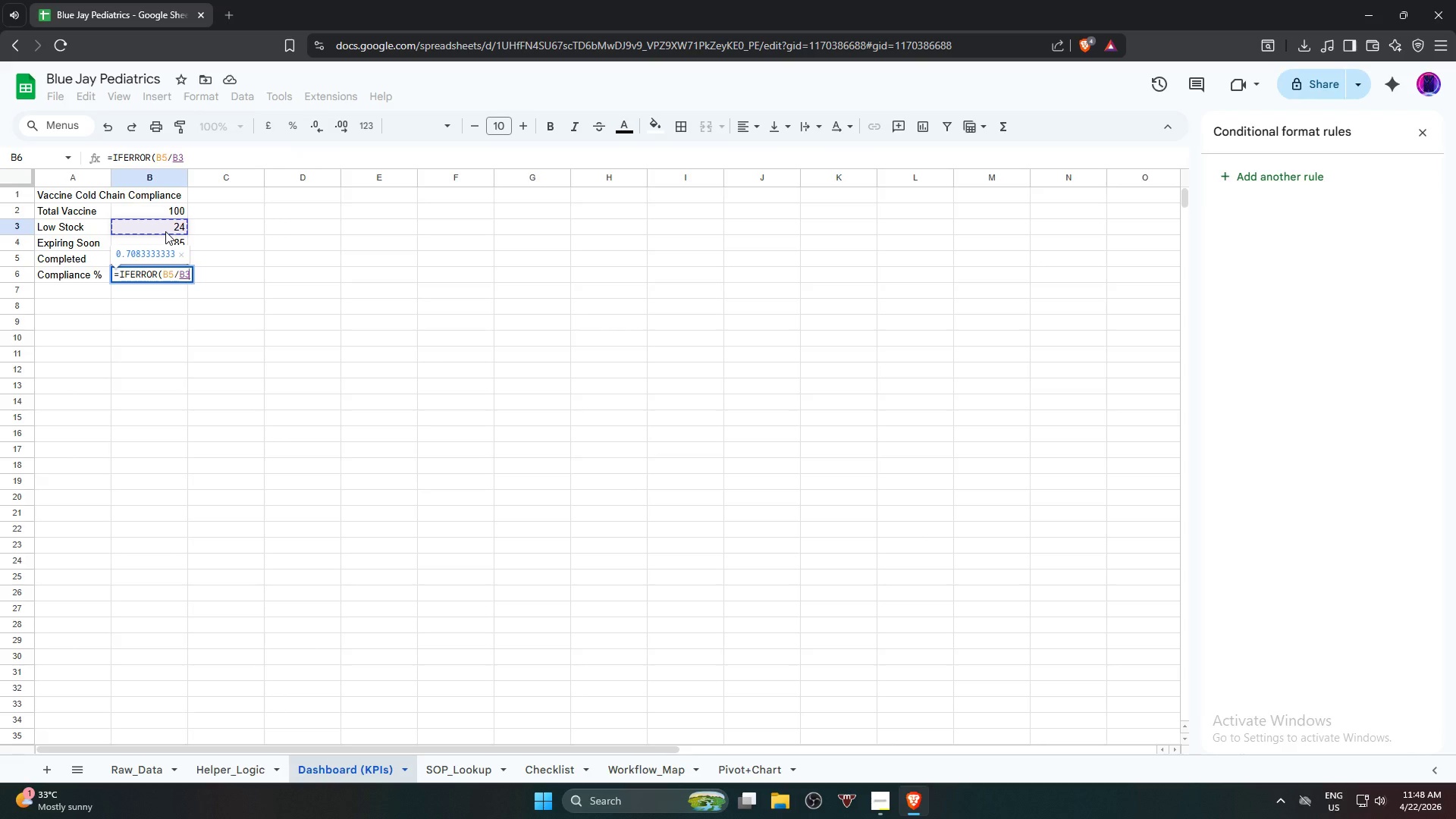 
key(Comma)
 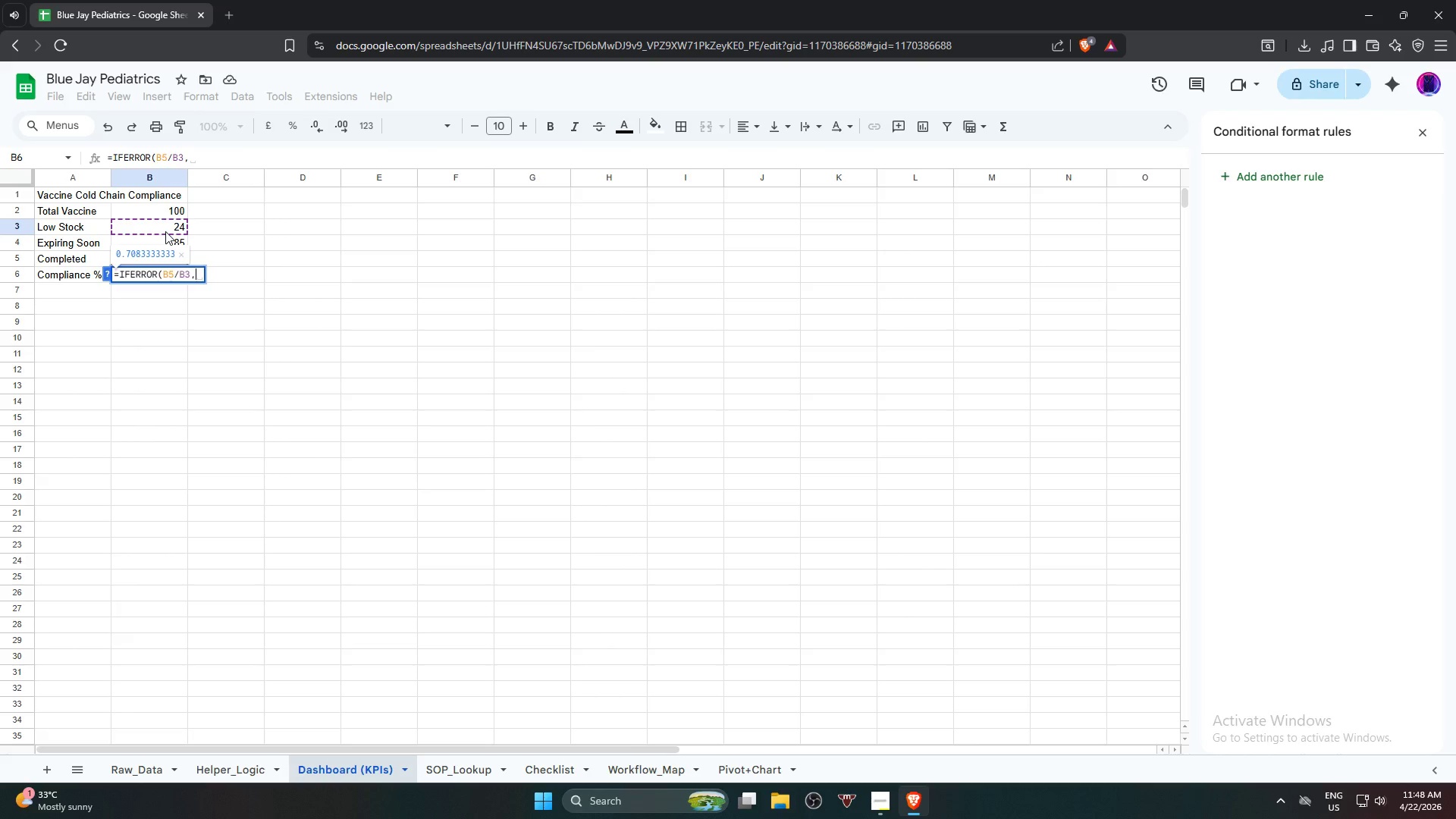 
key(Numpad0)
 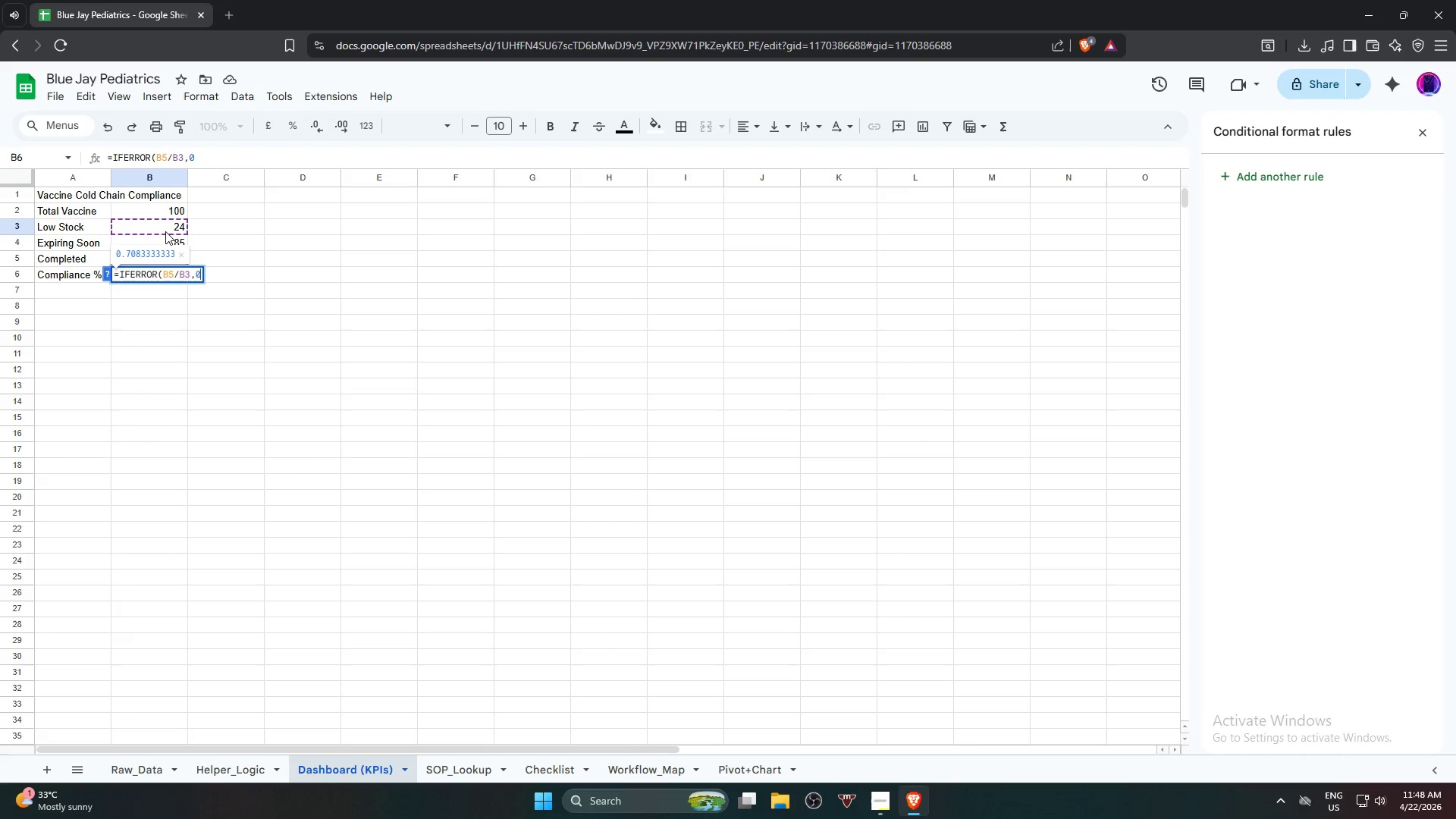 
key(Shift+0)
 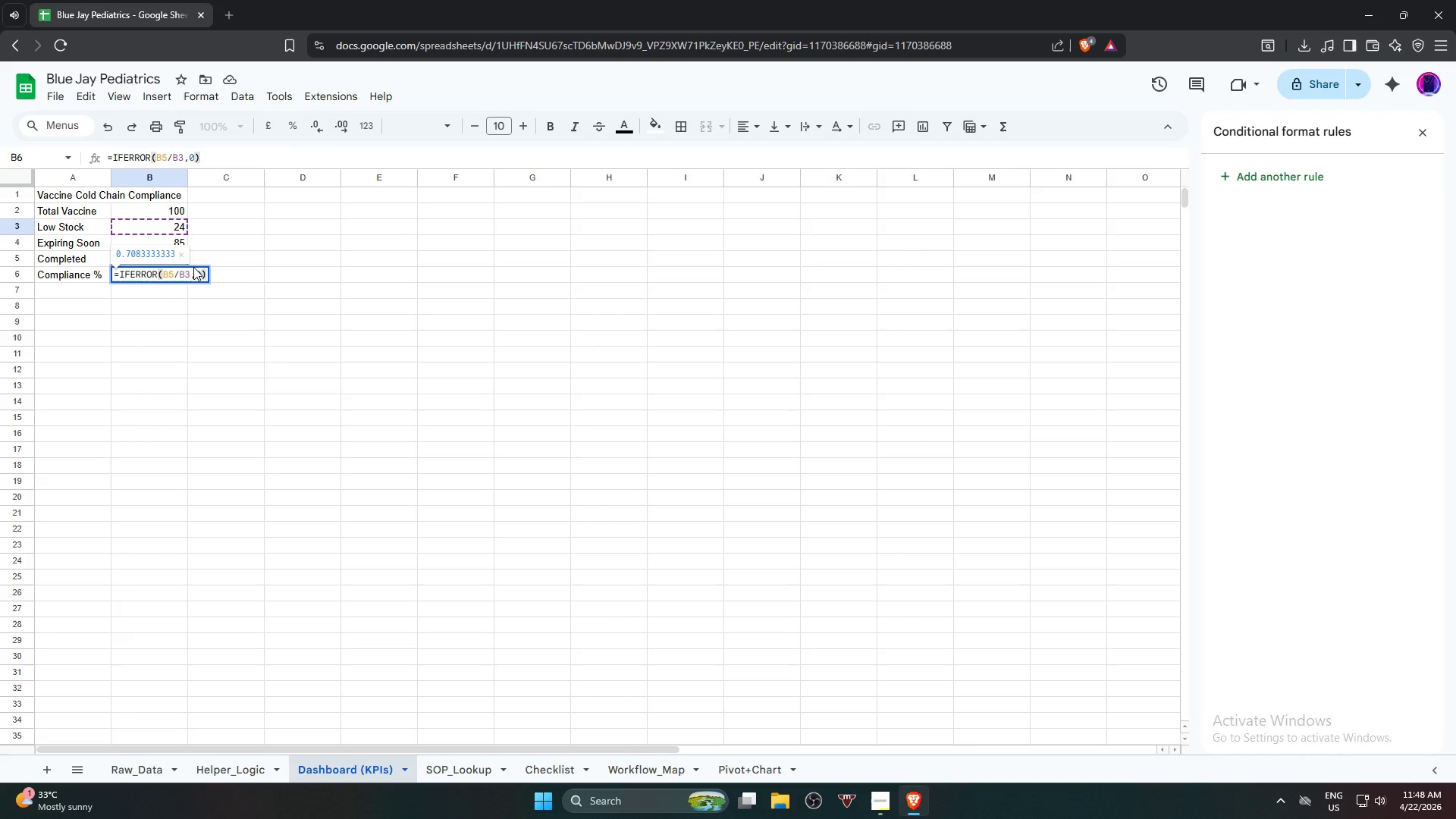 
key(Backspace)
 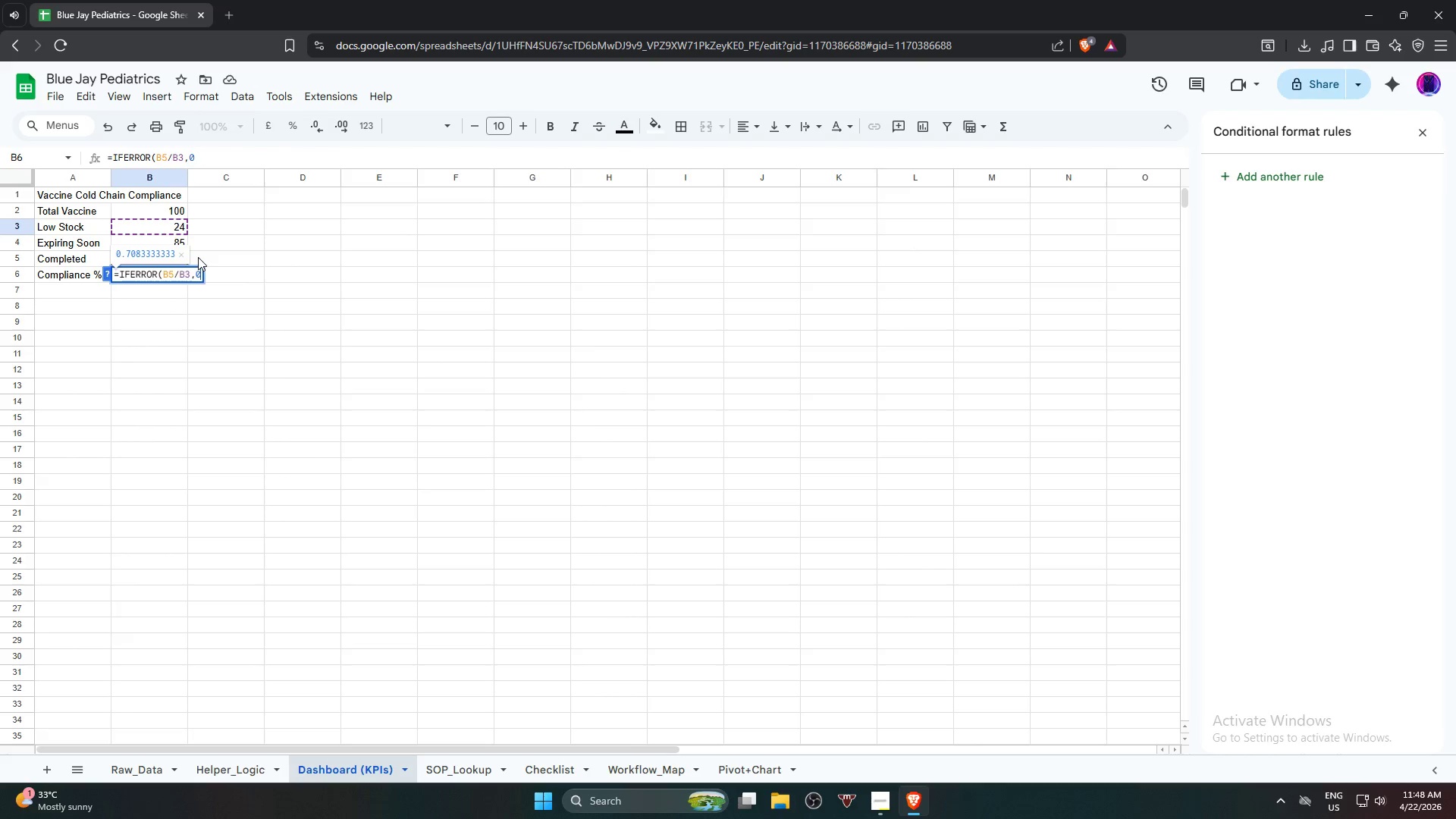 
key(Backspace)
 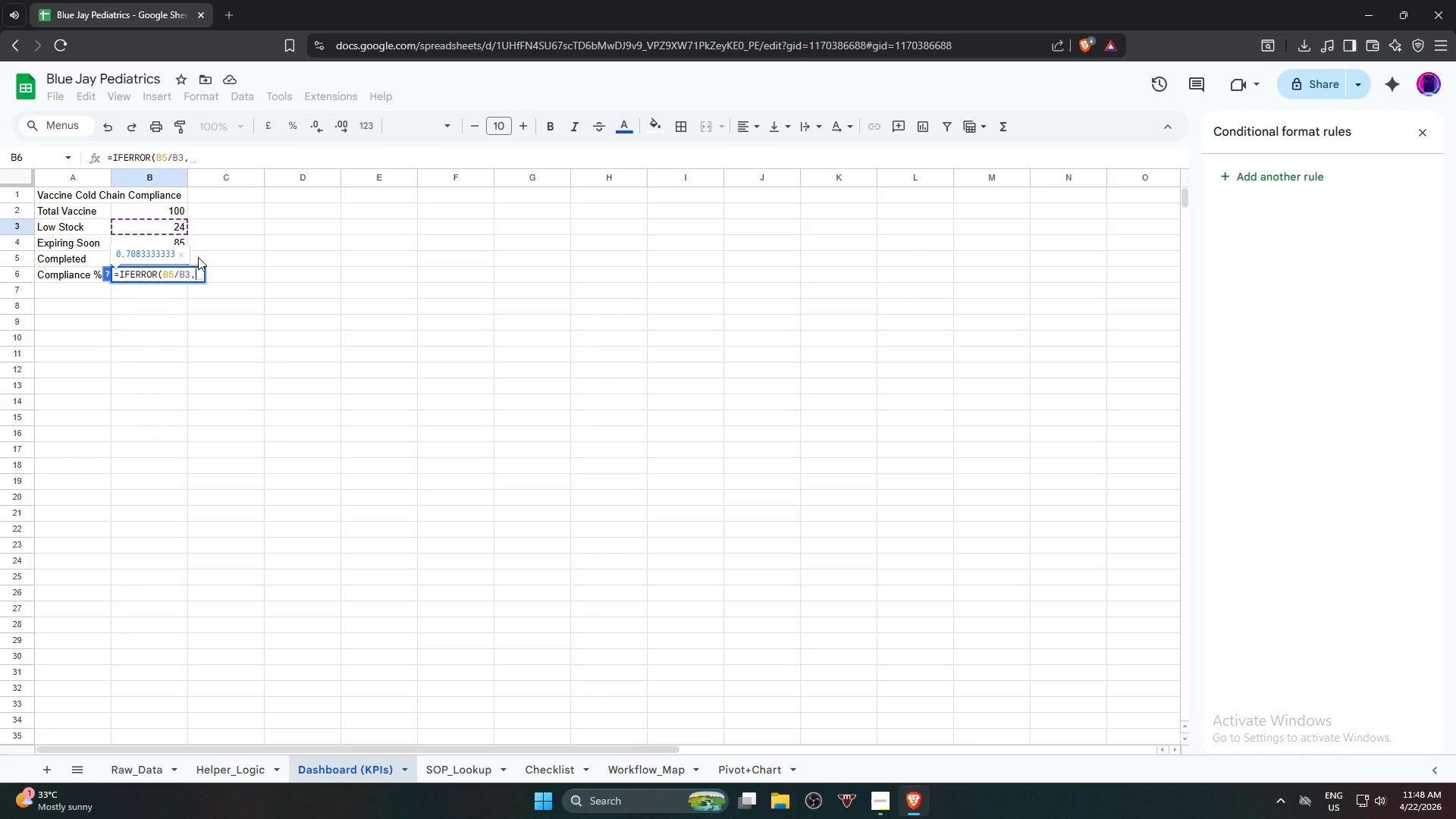 
key(Backspace)
 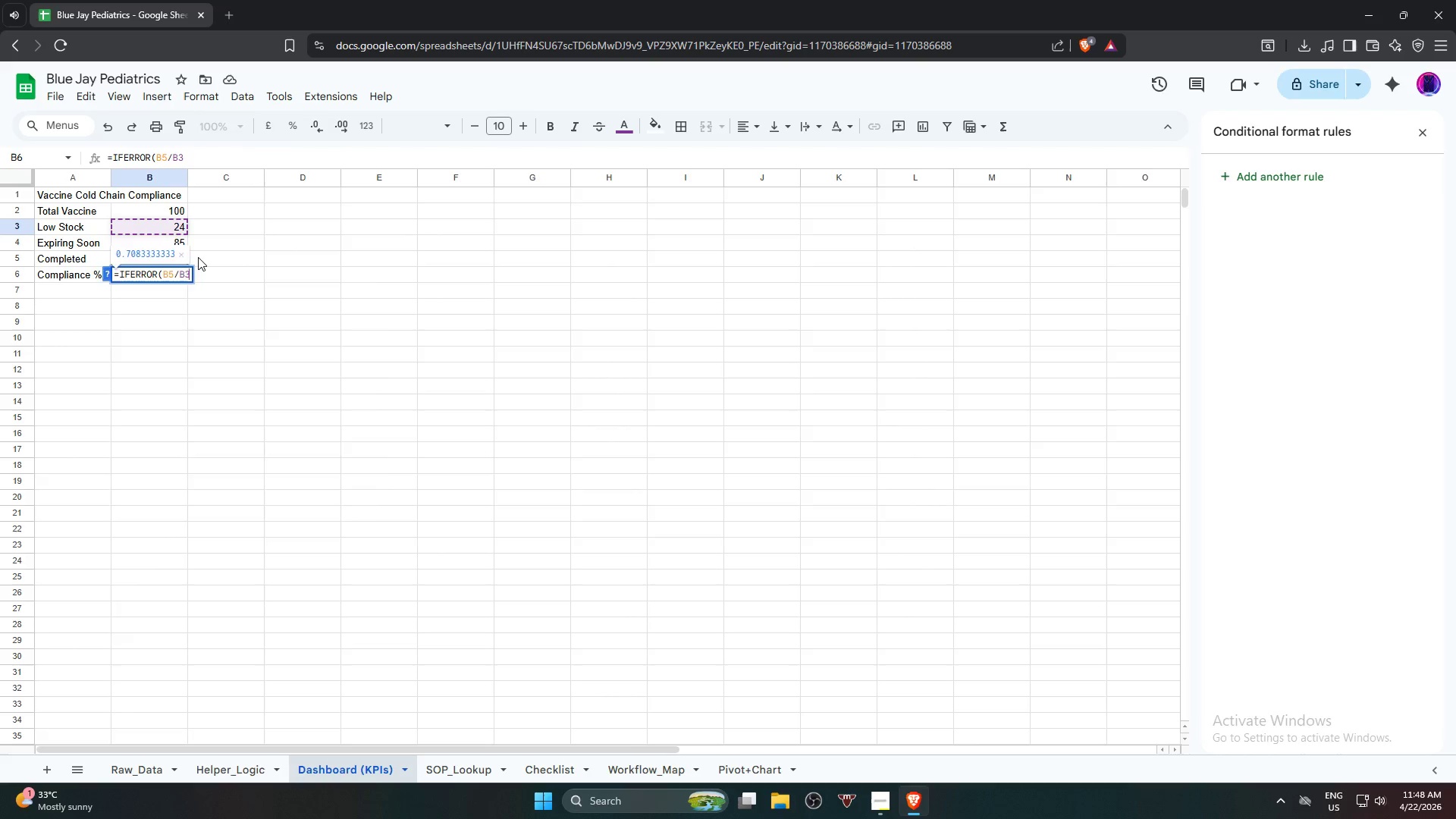 
key(Backspace)
 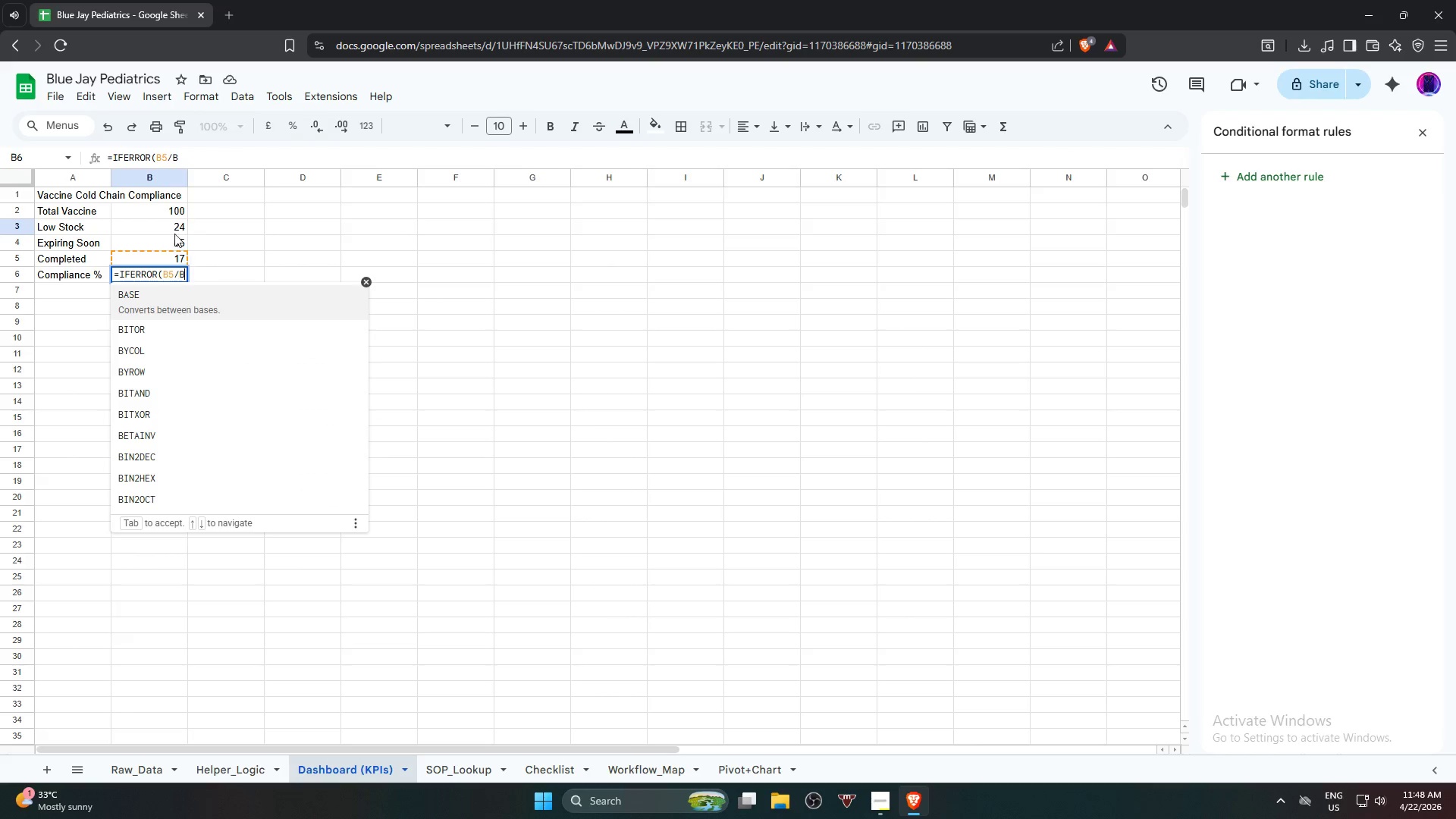 
left_click([168, 211])
 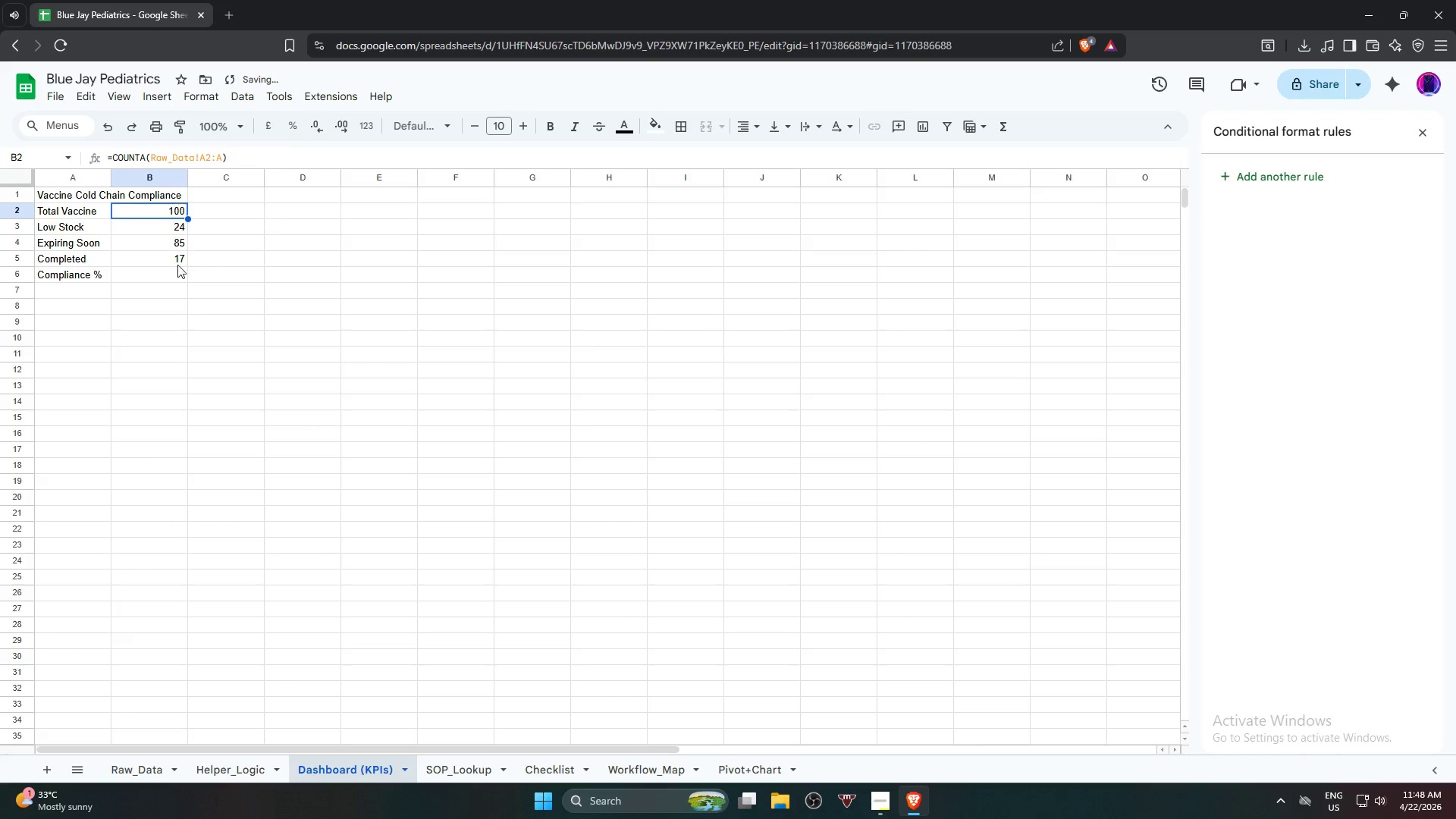 
left_click([158, 265])
 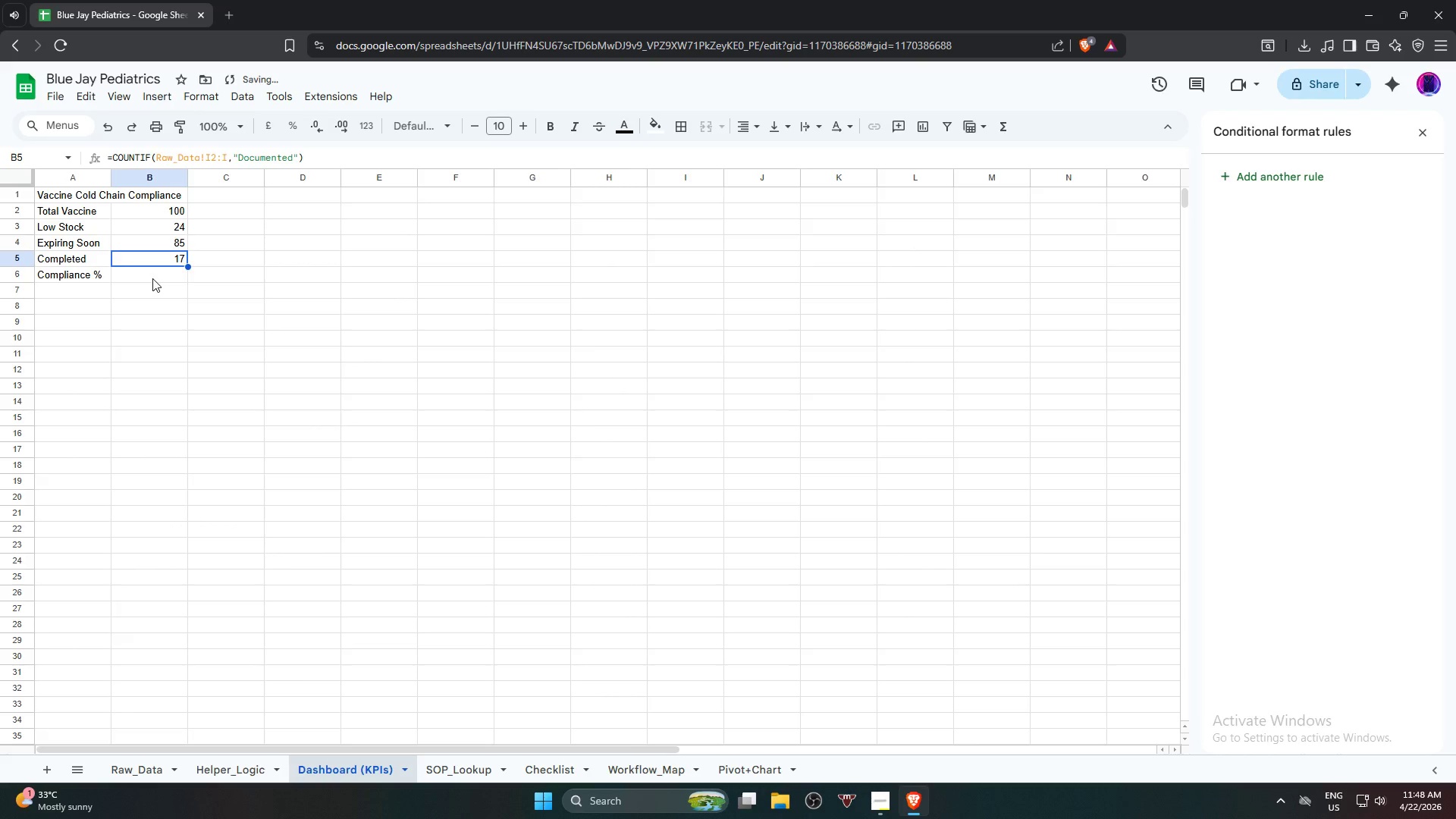 
left_click([152, 278])
 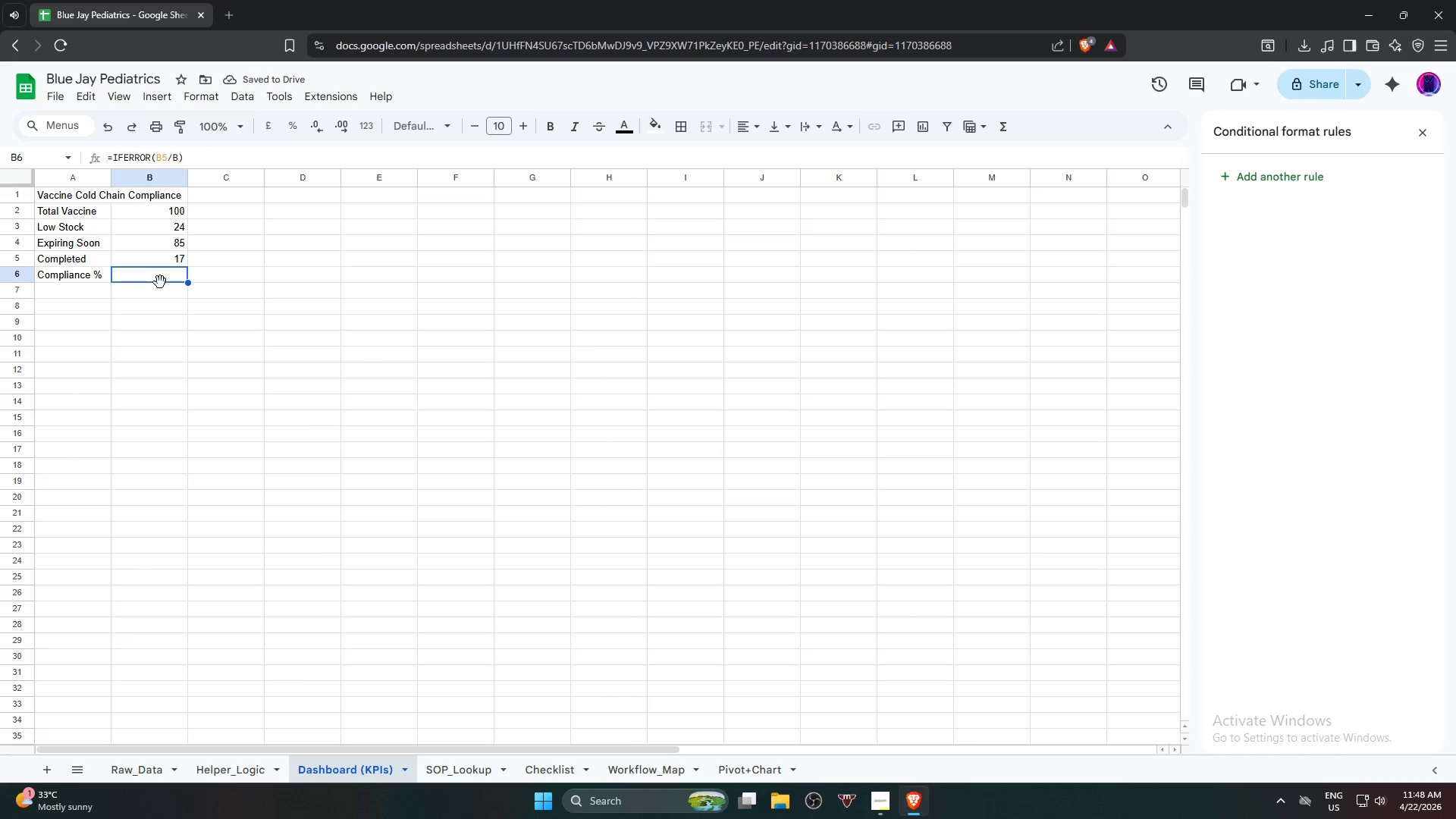 
type(=ife)
 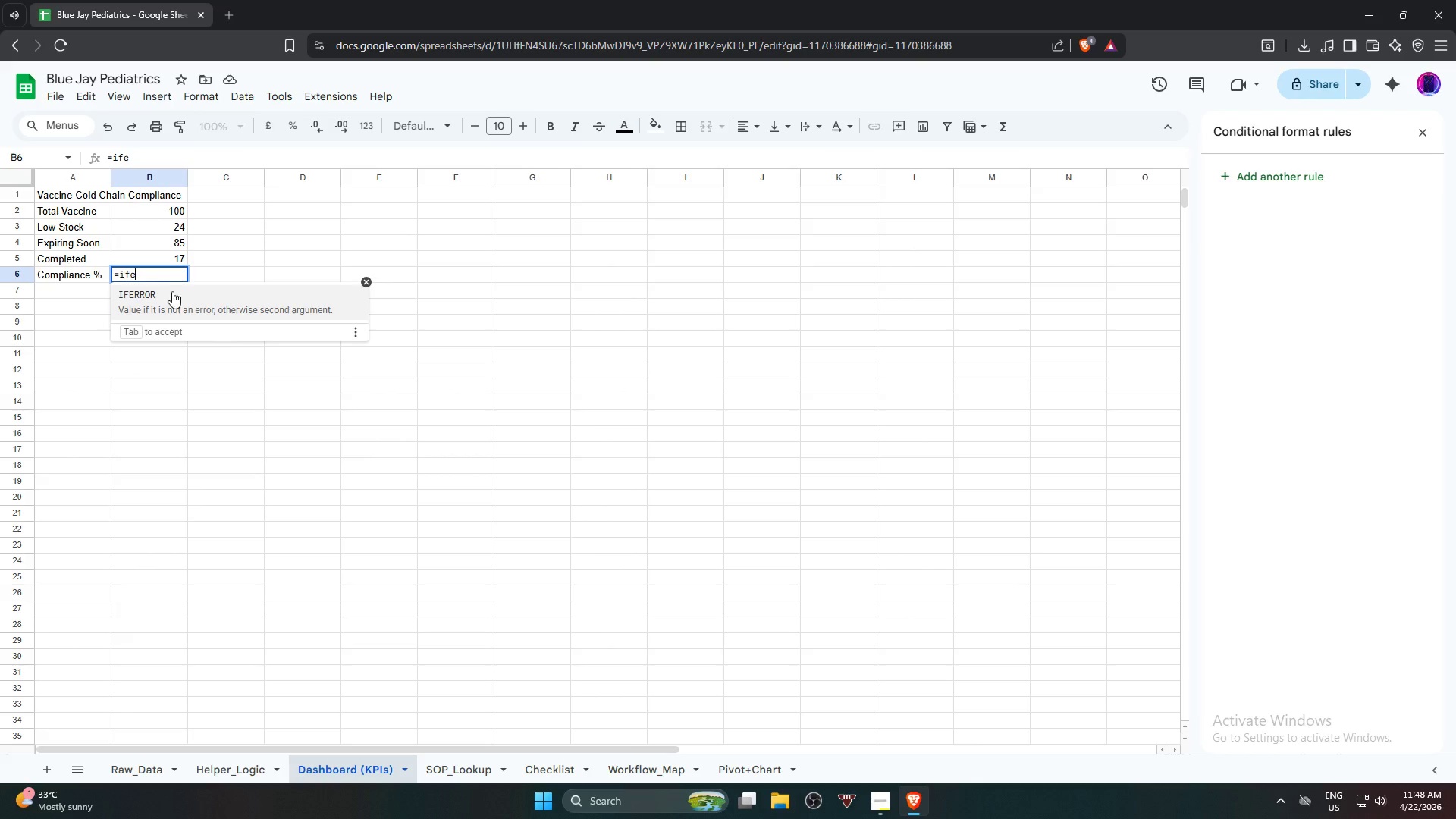 
left_click([177, 297])
 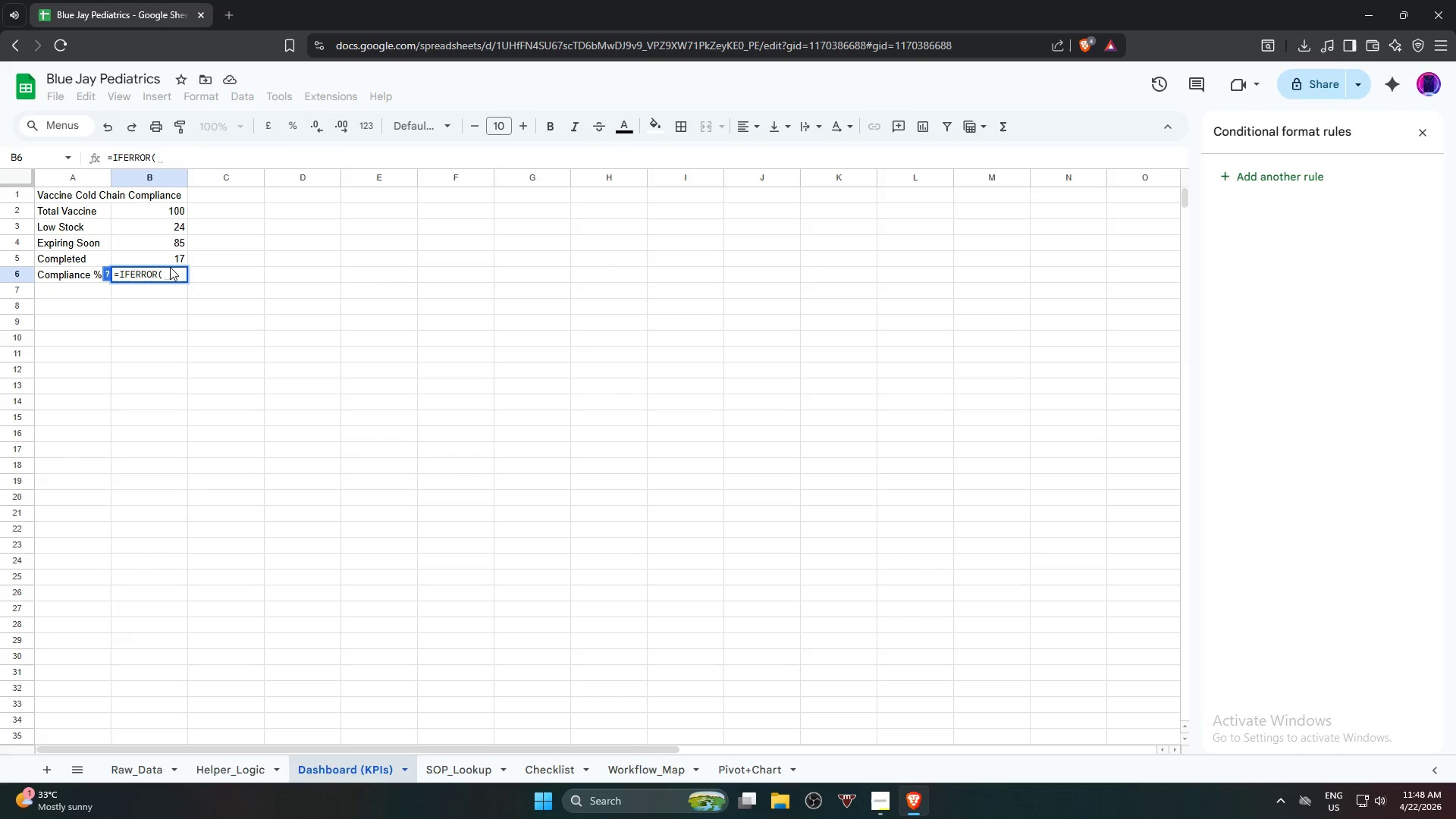 
left_click([164, 257])
 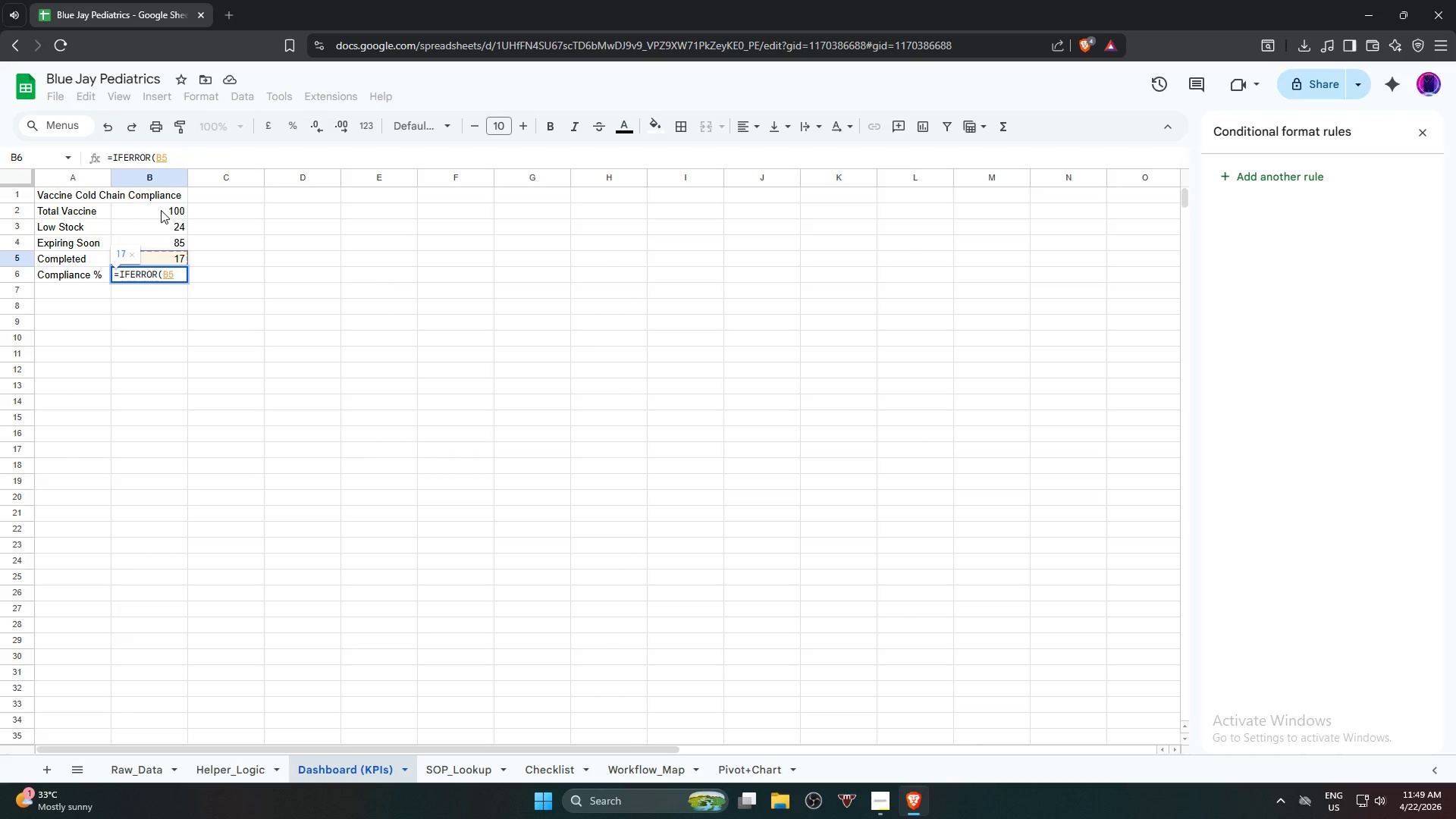 
key(Slash)
 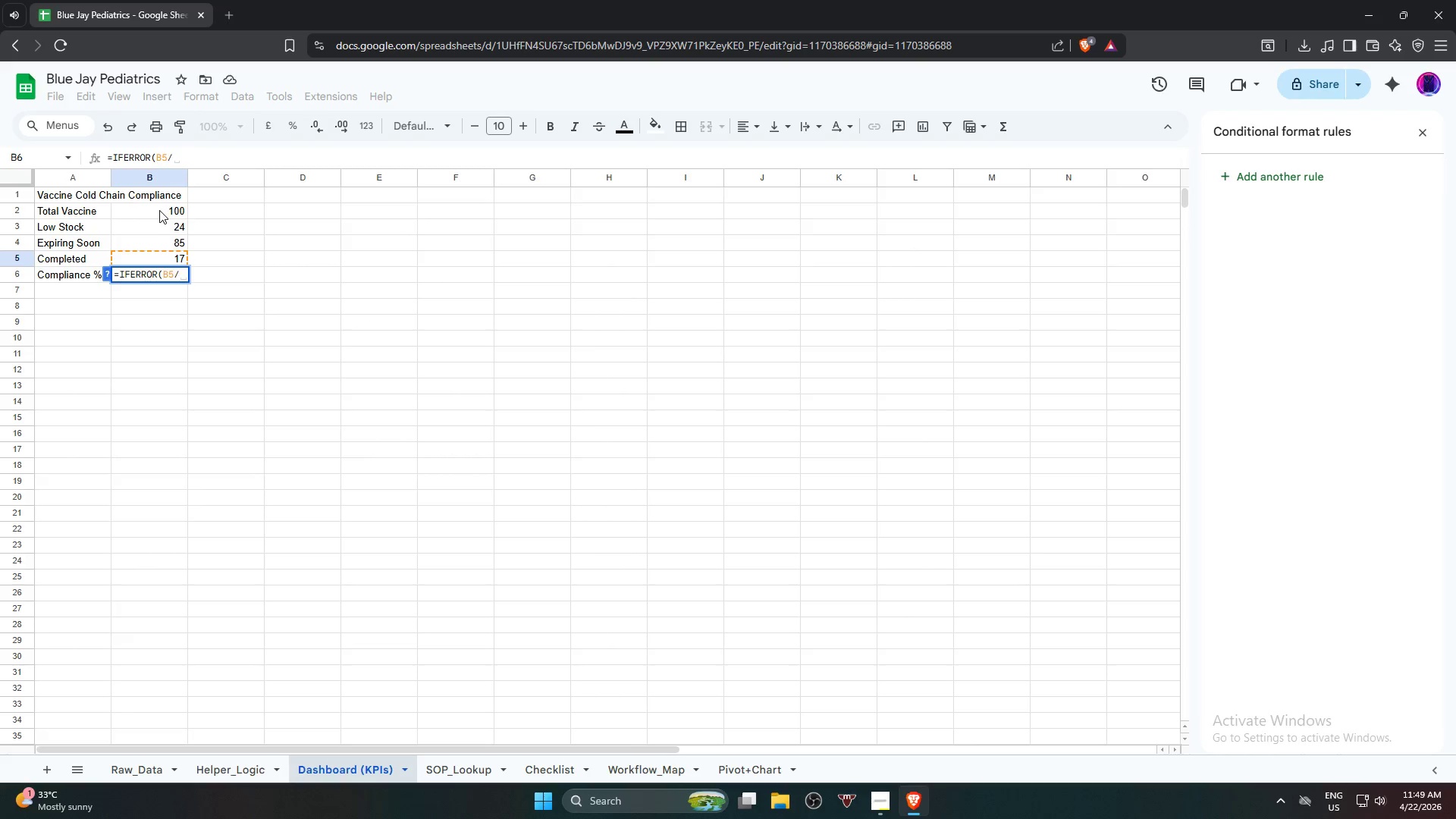 
left_click([159, 210])
 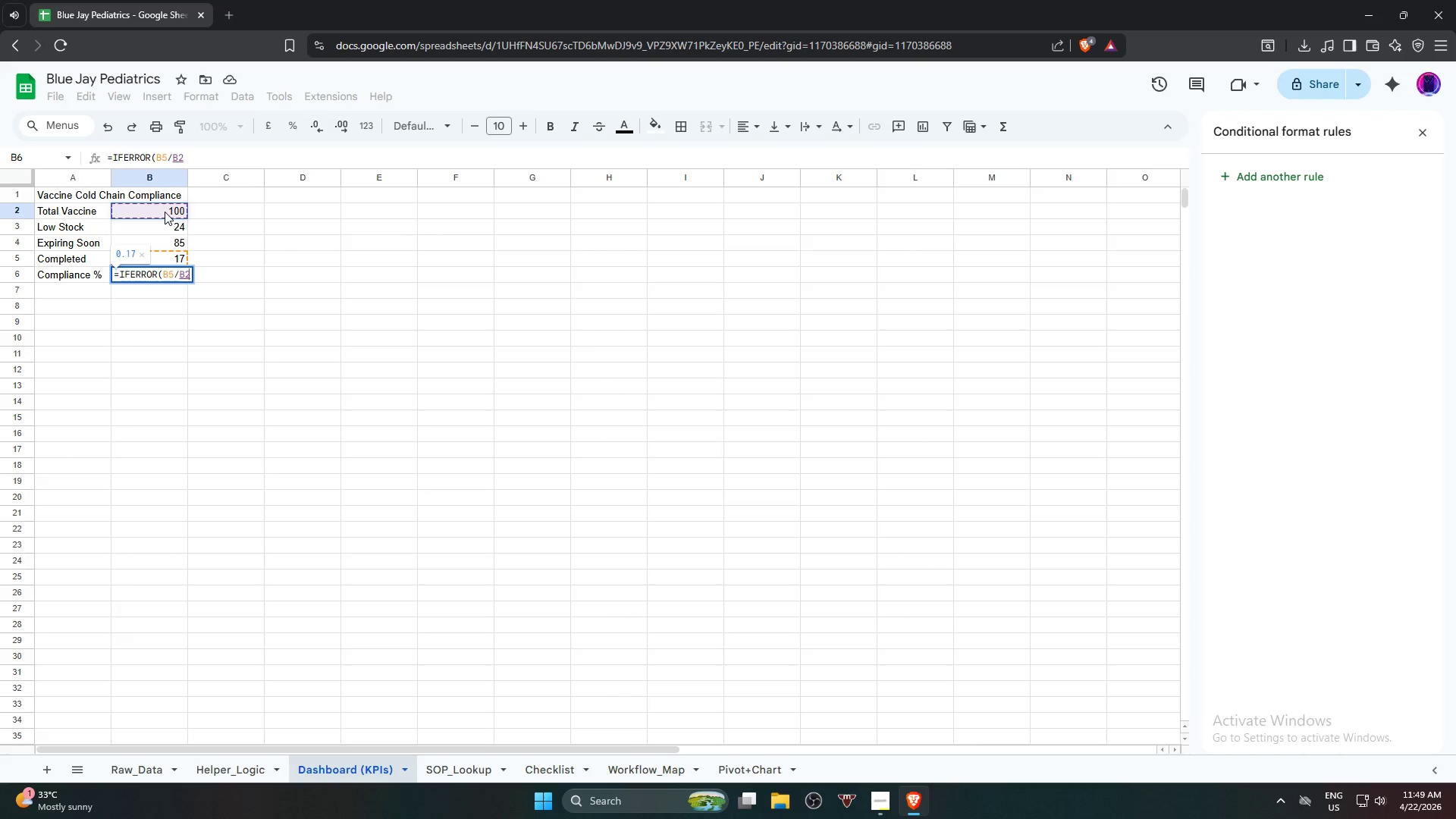 
wait(6.31)
 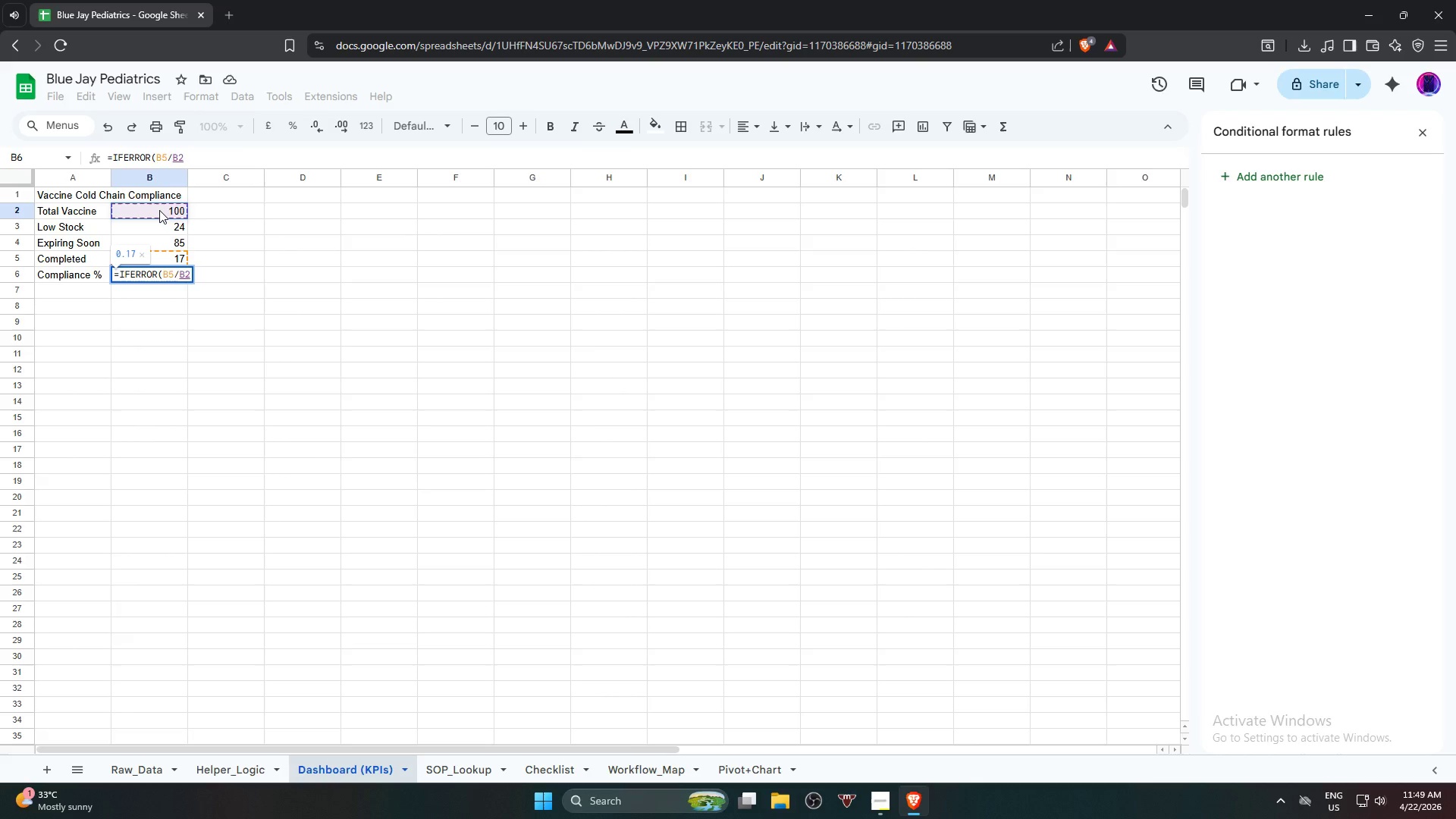 
type(,0))
 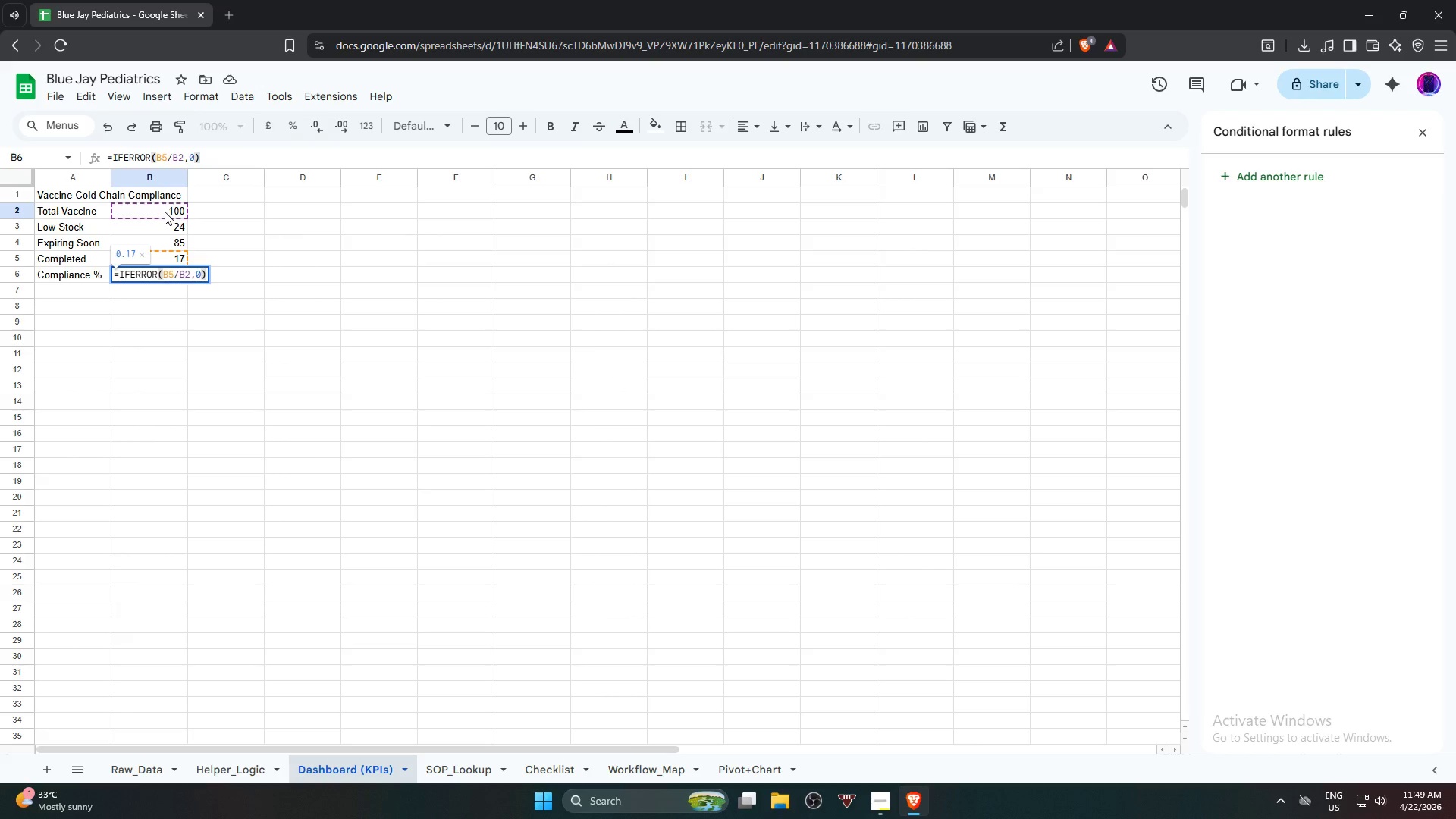 
key(Enter)
 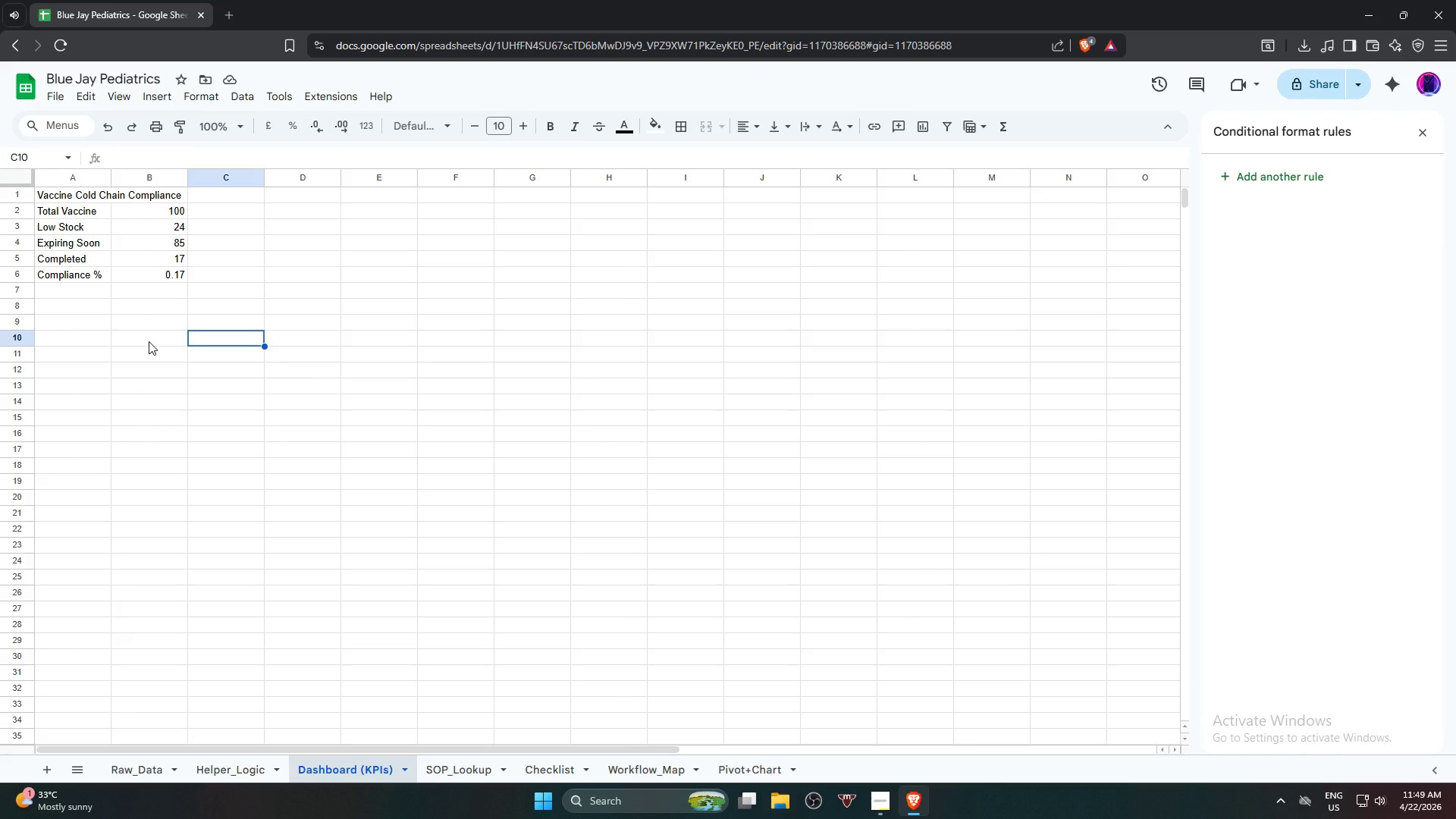 
wait(16.55)
 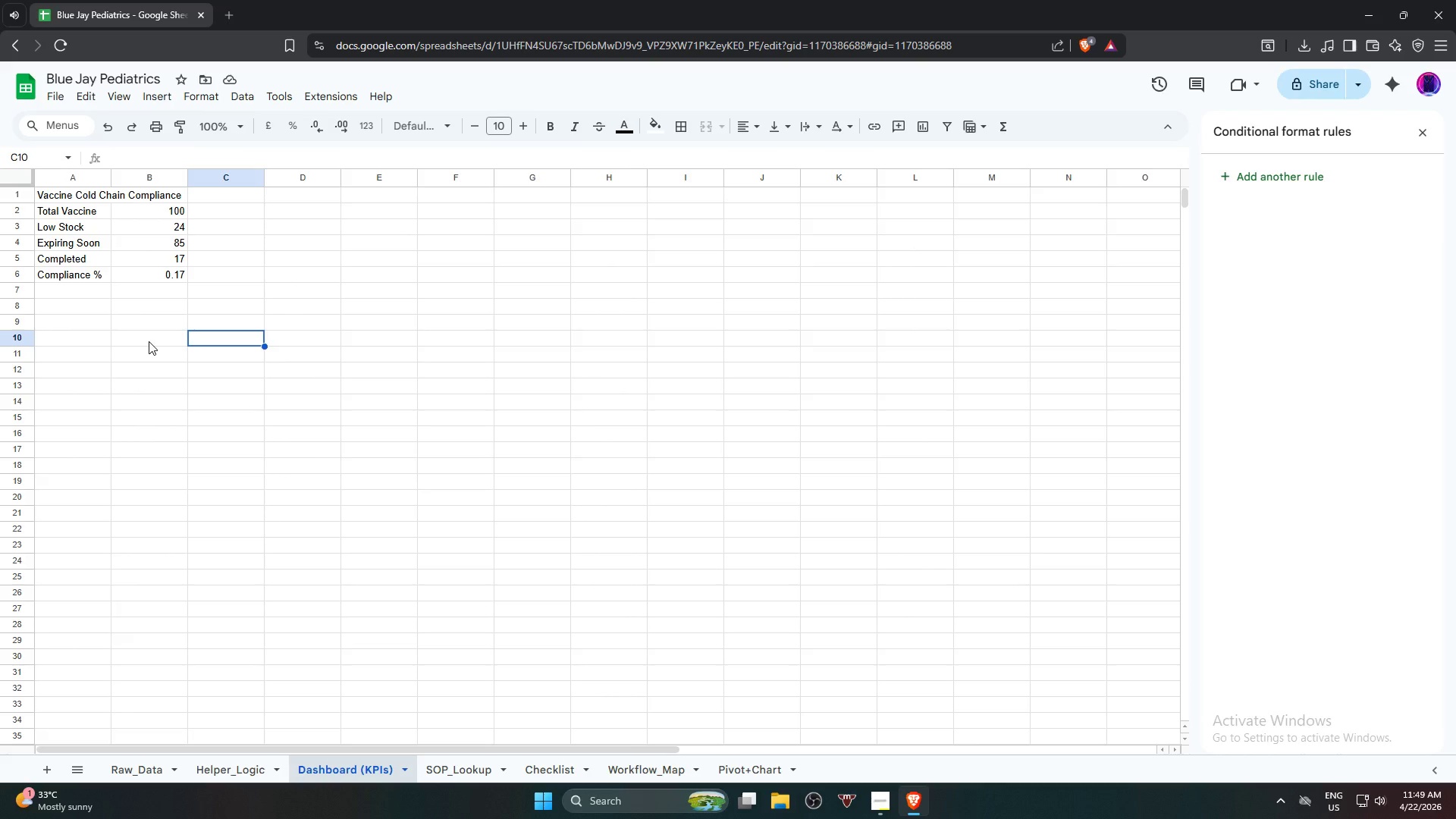 
left_click([479, 767])
 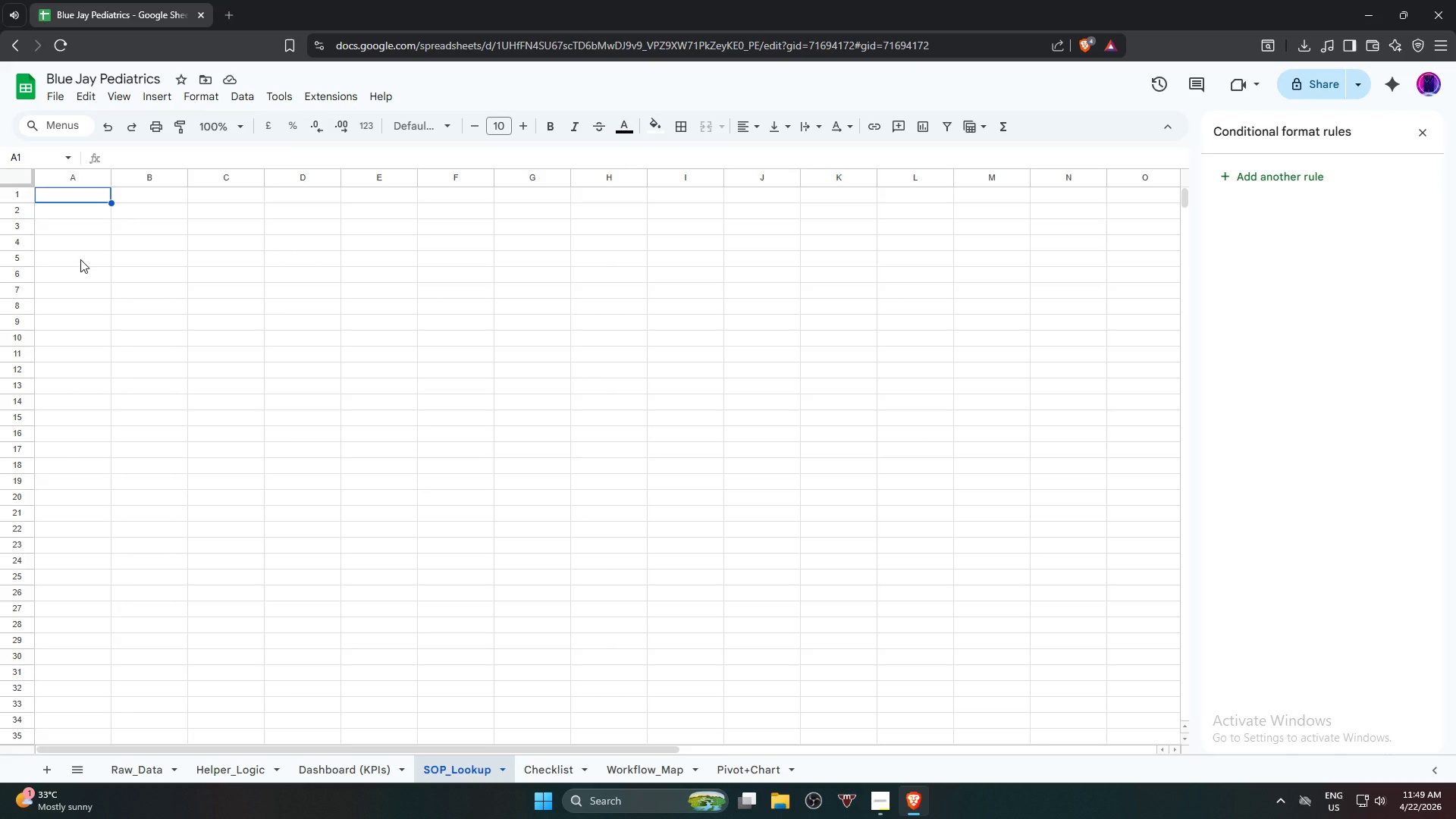 
wait(23.19)
 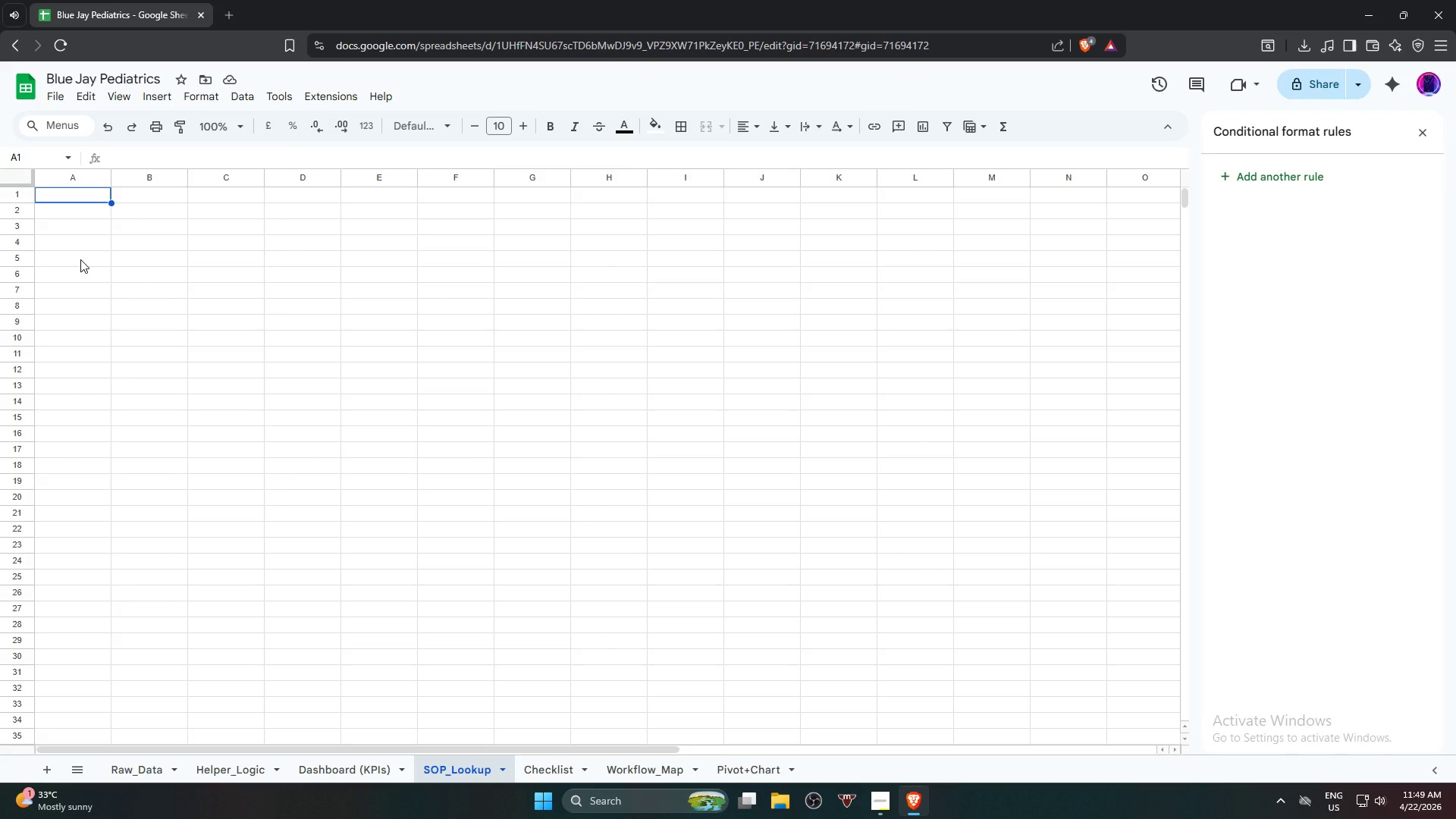 
left_click([136, 216])
 